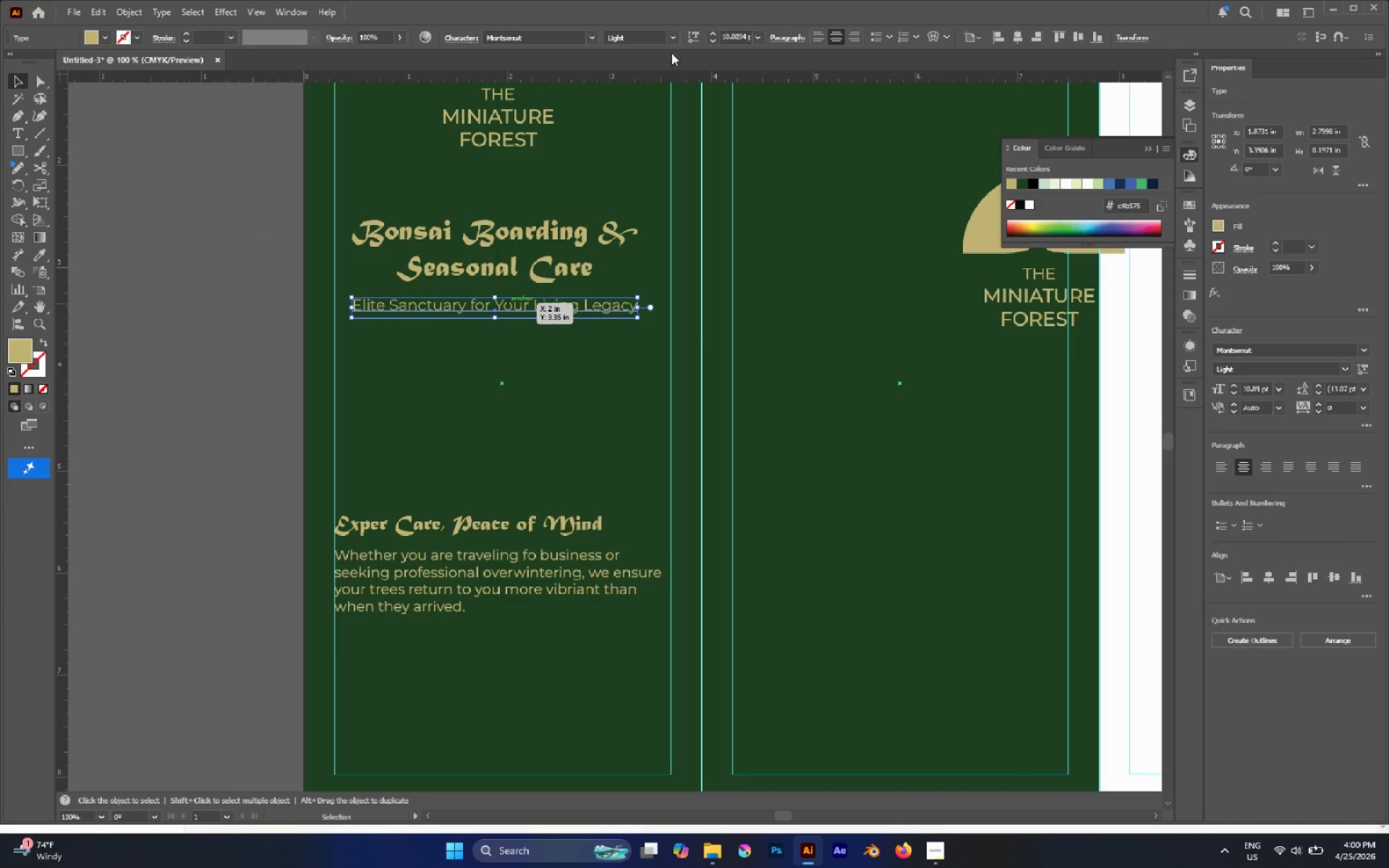 
left_click([672, 41])
 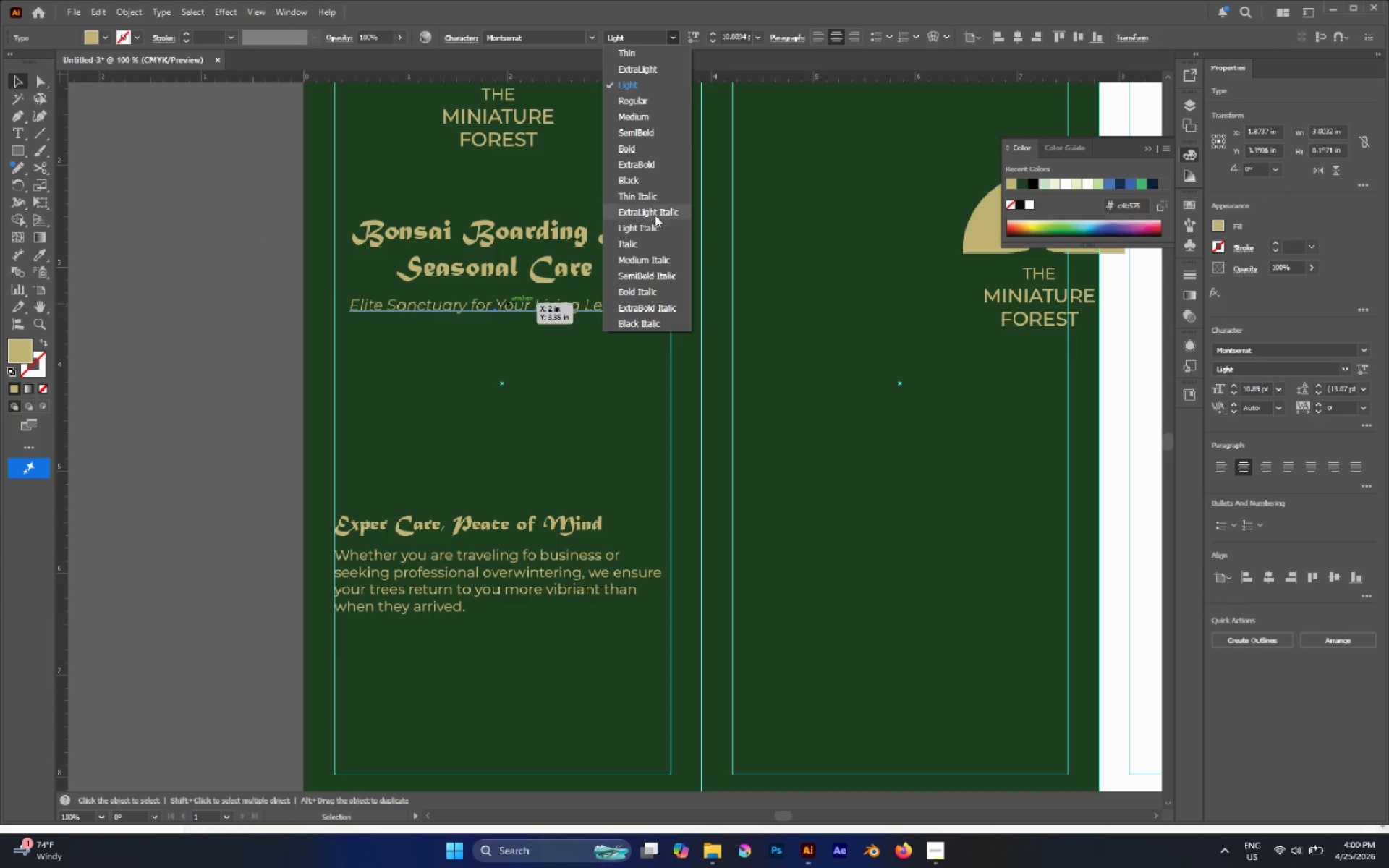 
wait(6.78)
 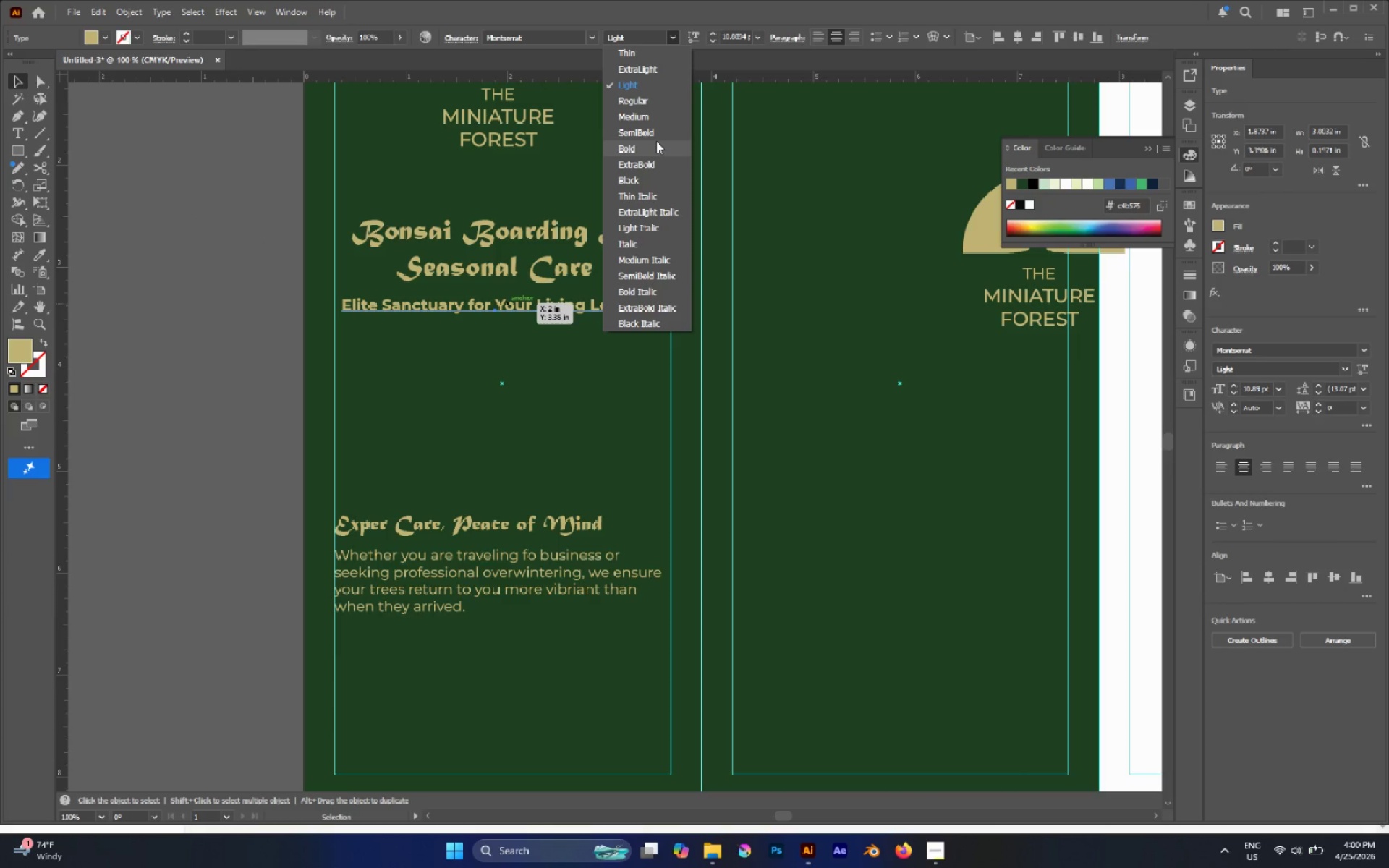 
left_click([634, 105])
 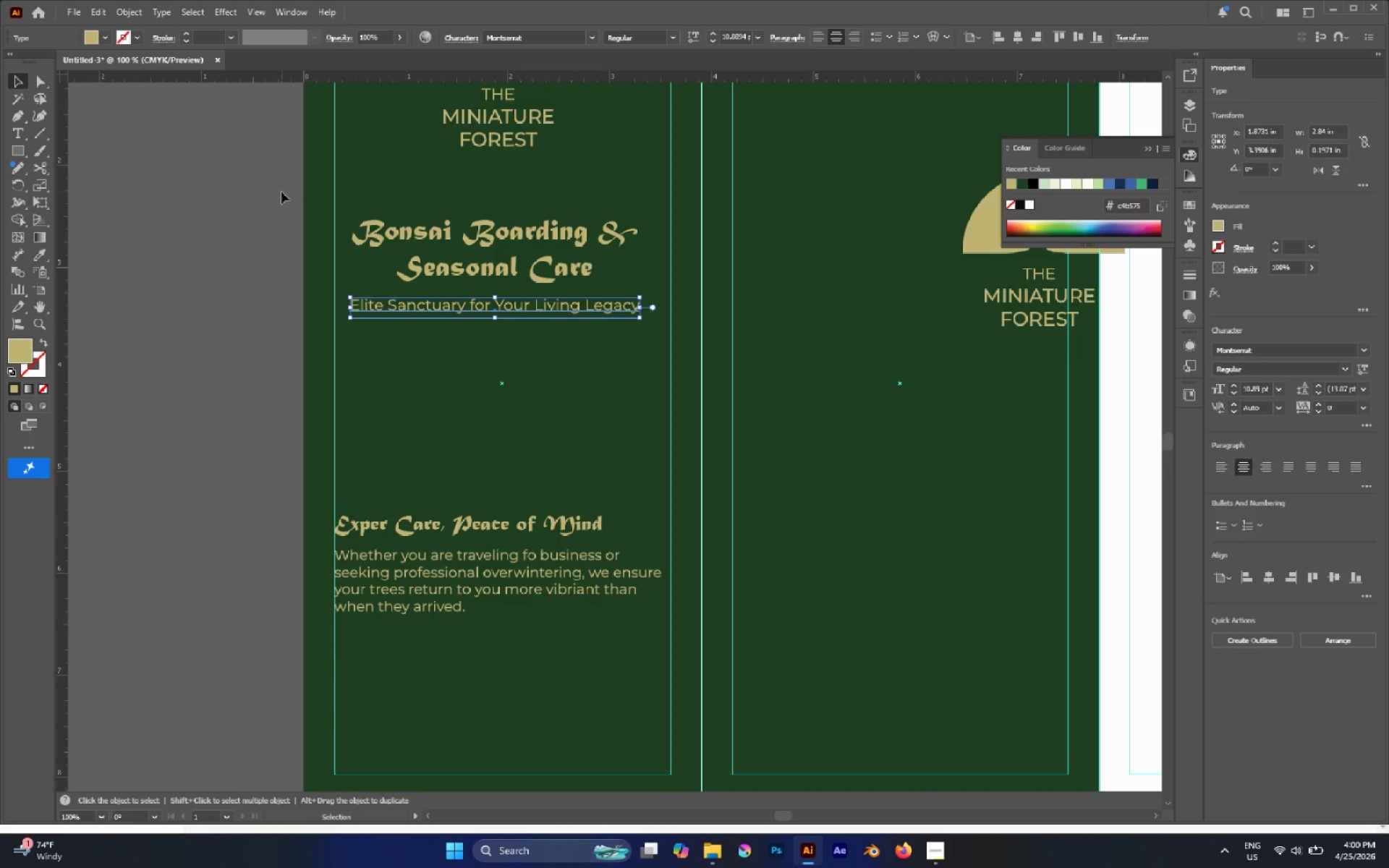 
left_click([281, 192])
 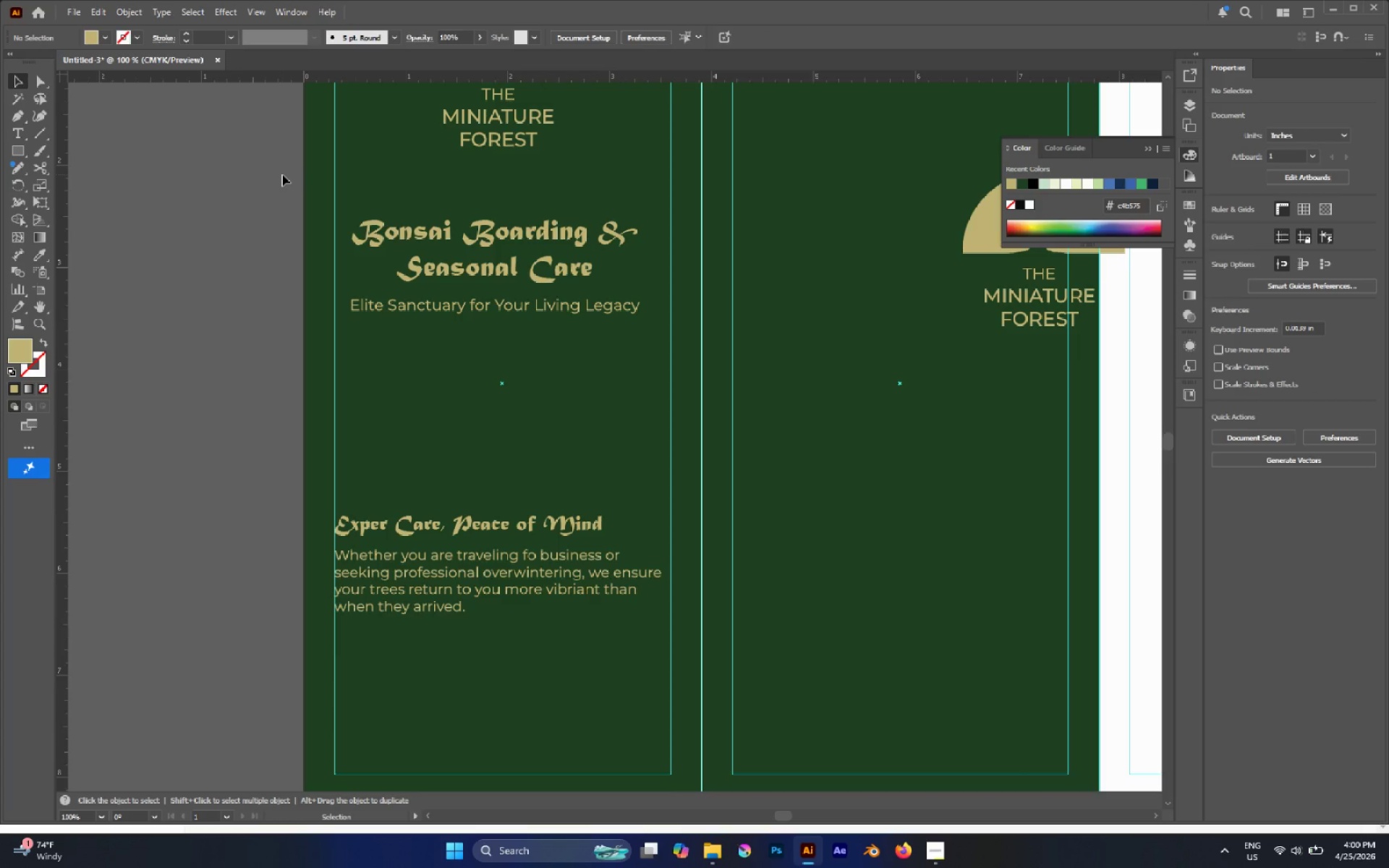 
wait(8.39)
 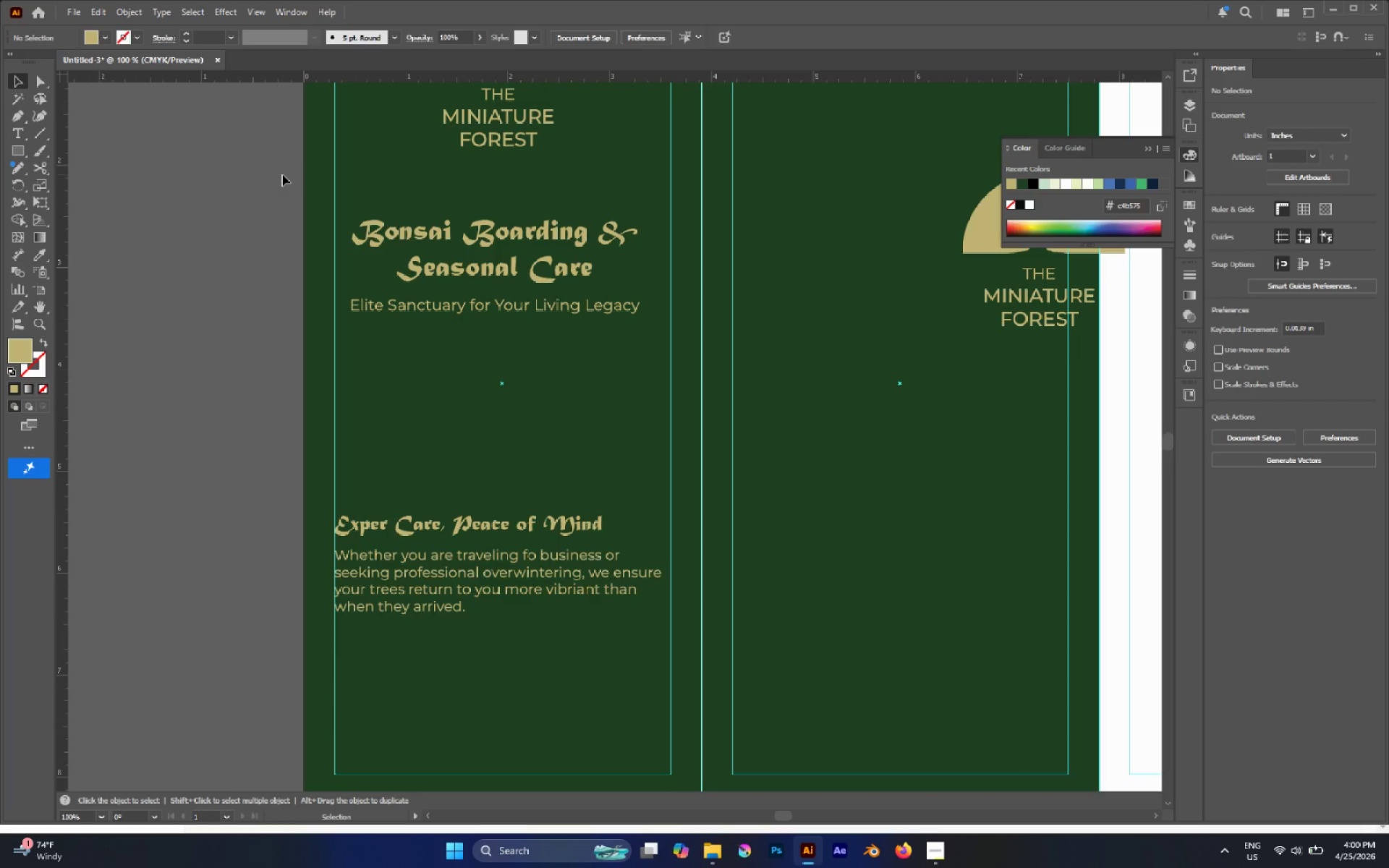 
hold_key(key=AltLeft, duration=0.48)
scroll: coordinate [513, 380], scroll_direction: down, amount: 3.0
 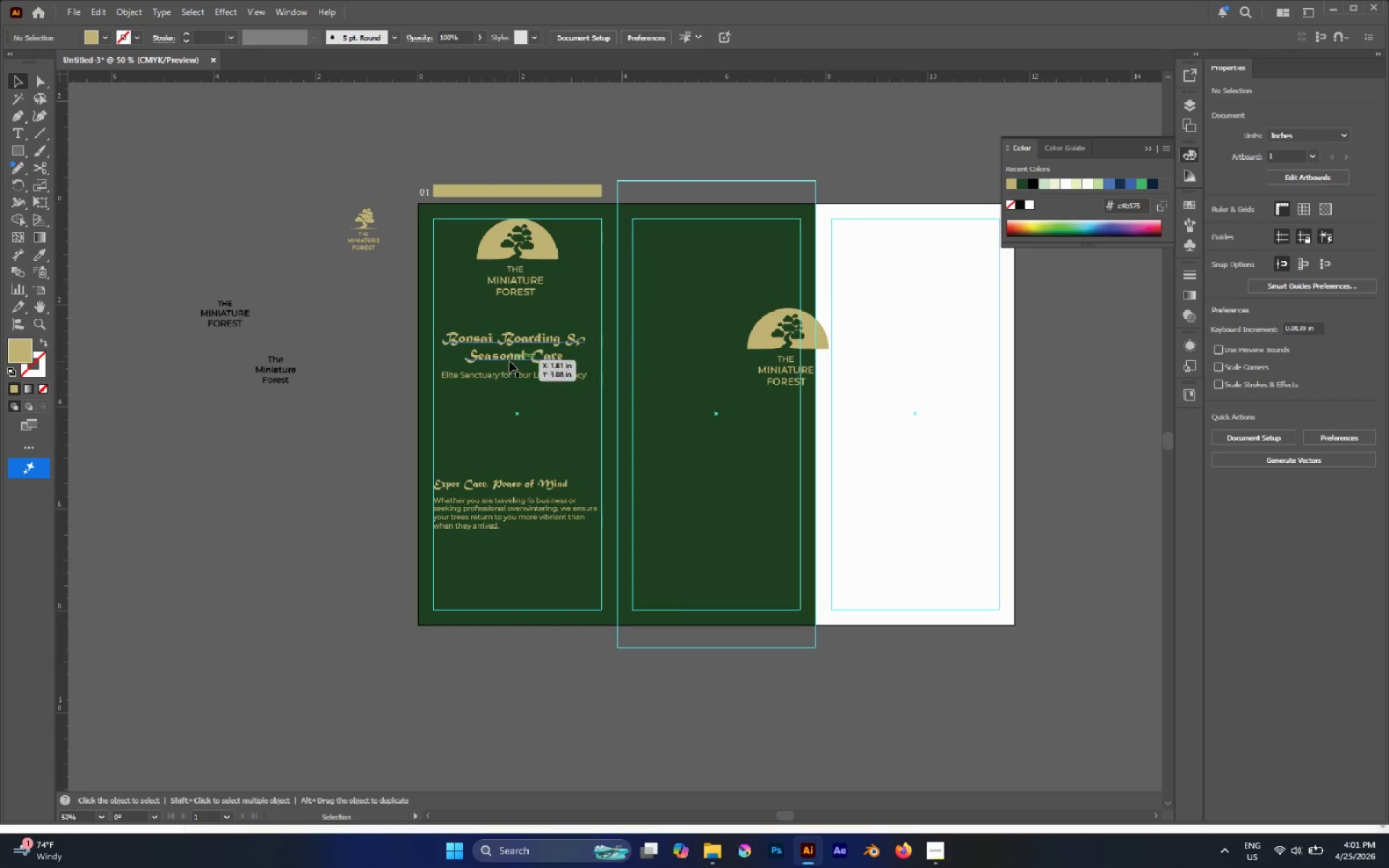 
hold_key(key=AltLeft, duration=0.72)
scroll: coordinate [501, 337], scroll_direction: up, amount: 2.0
 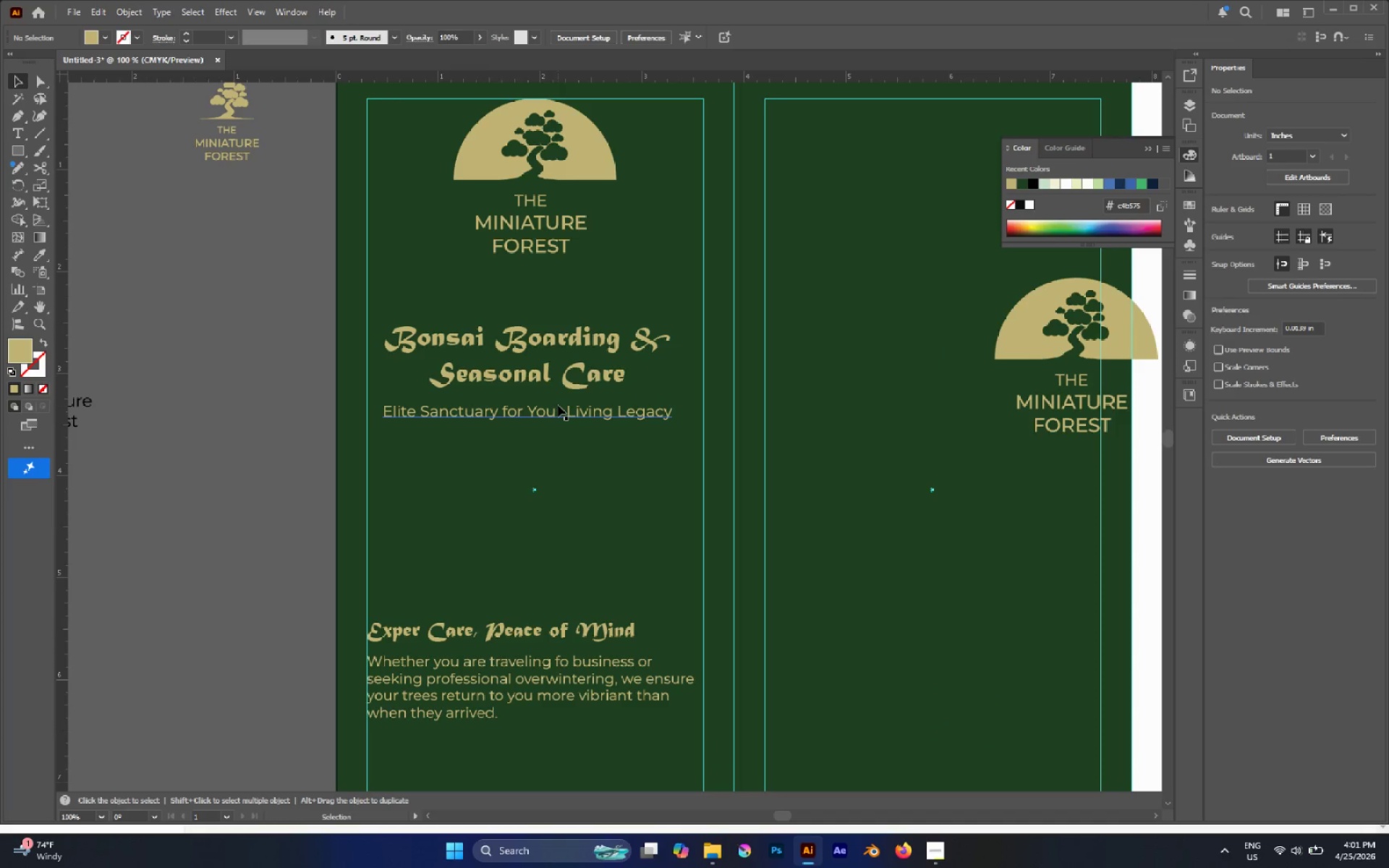 
hold_key(key=AltLeft, duration=0.36)
 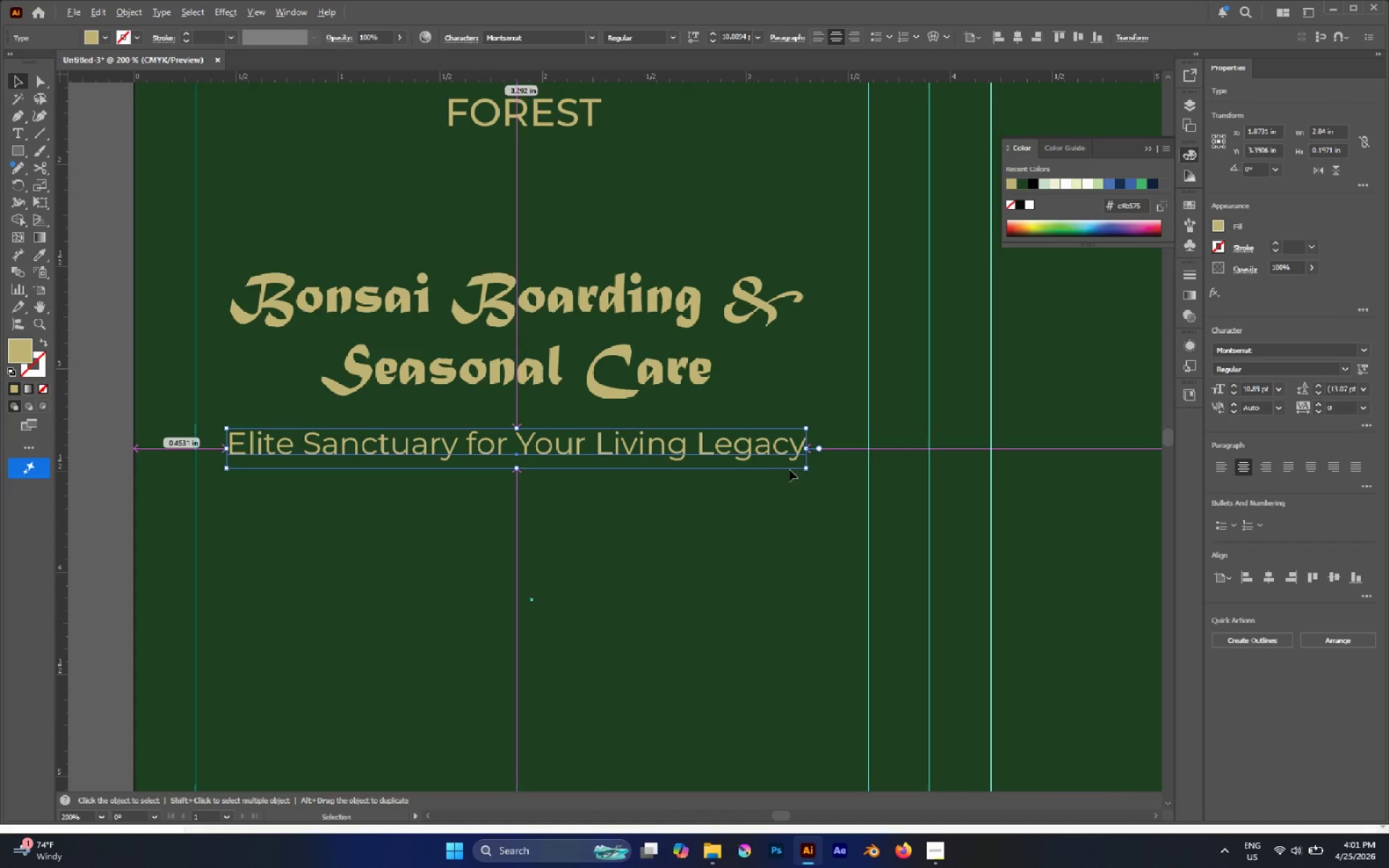 
hold_key(key=AltLeft, duration=2.81)
 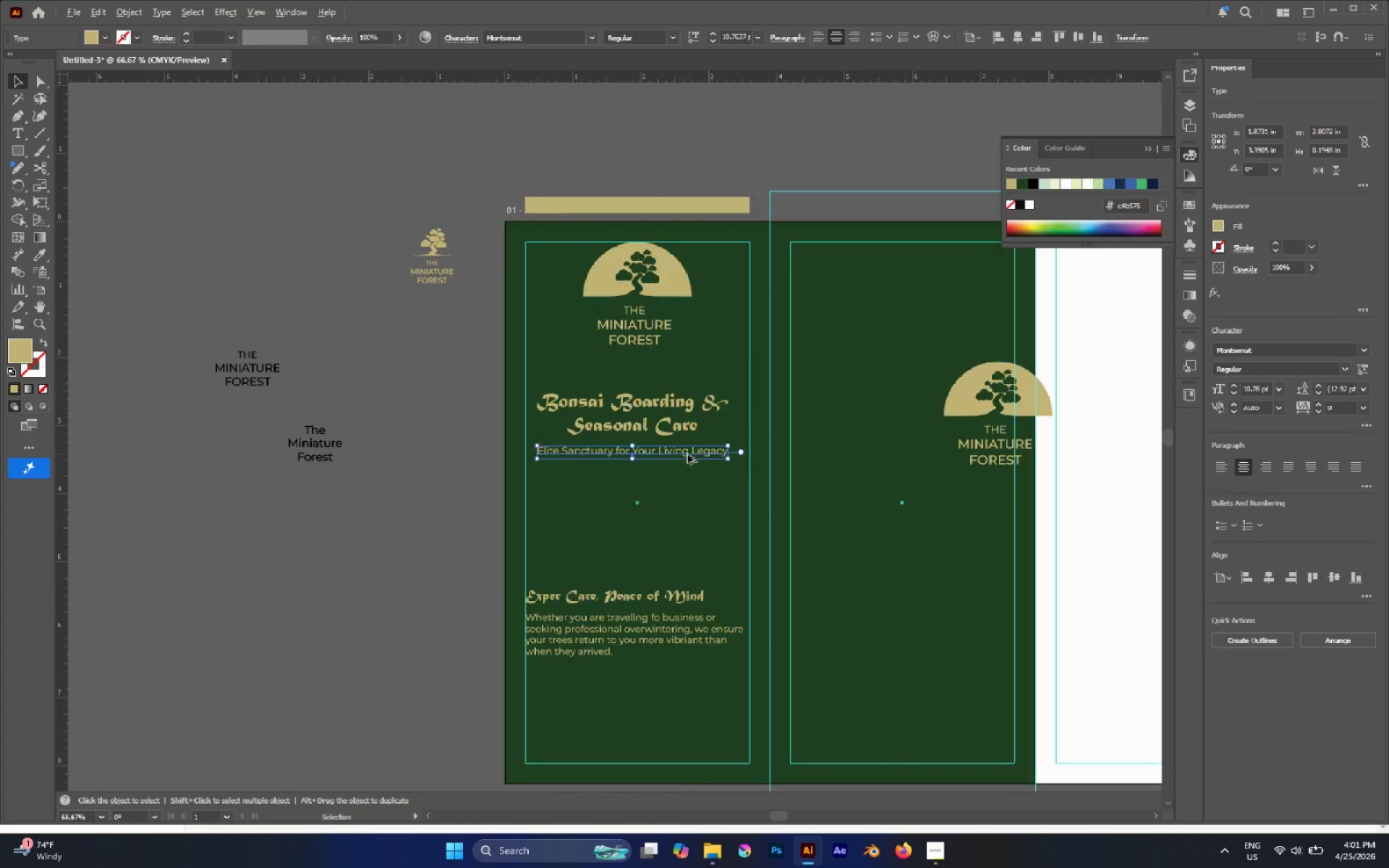 
scroll: coordinate [538, 379], scroll_direction: up, amount: 2.0
 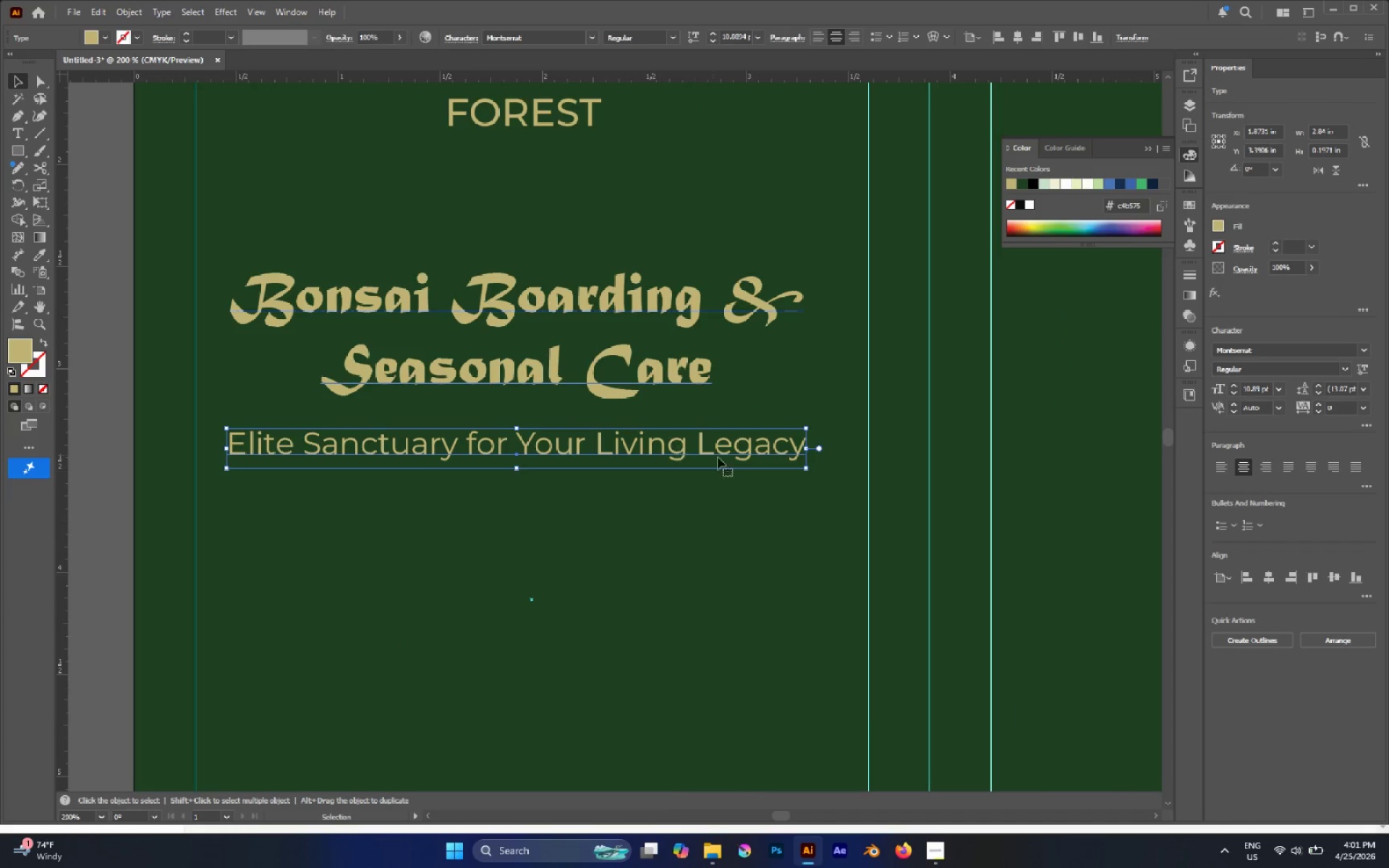 
hold_key(key=ShiftLeft, duration=2.61)
left_click_drag(start_coordinate=[810, 450], to_coordinate=[799, 450])
 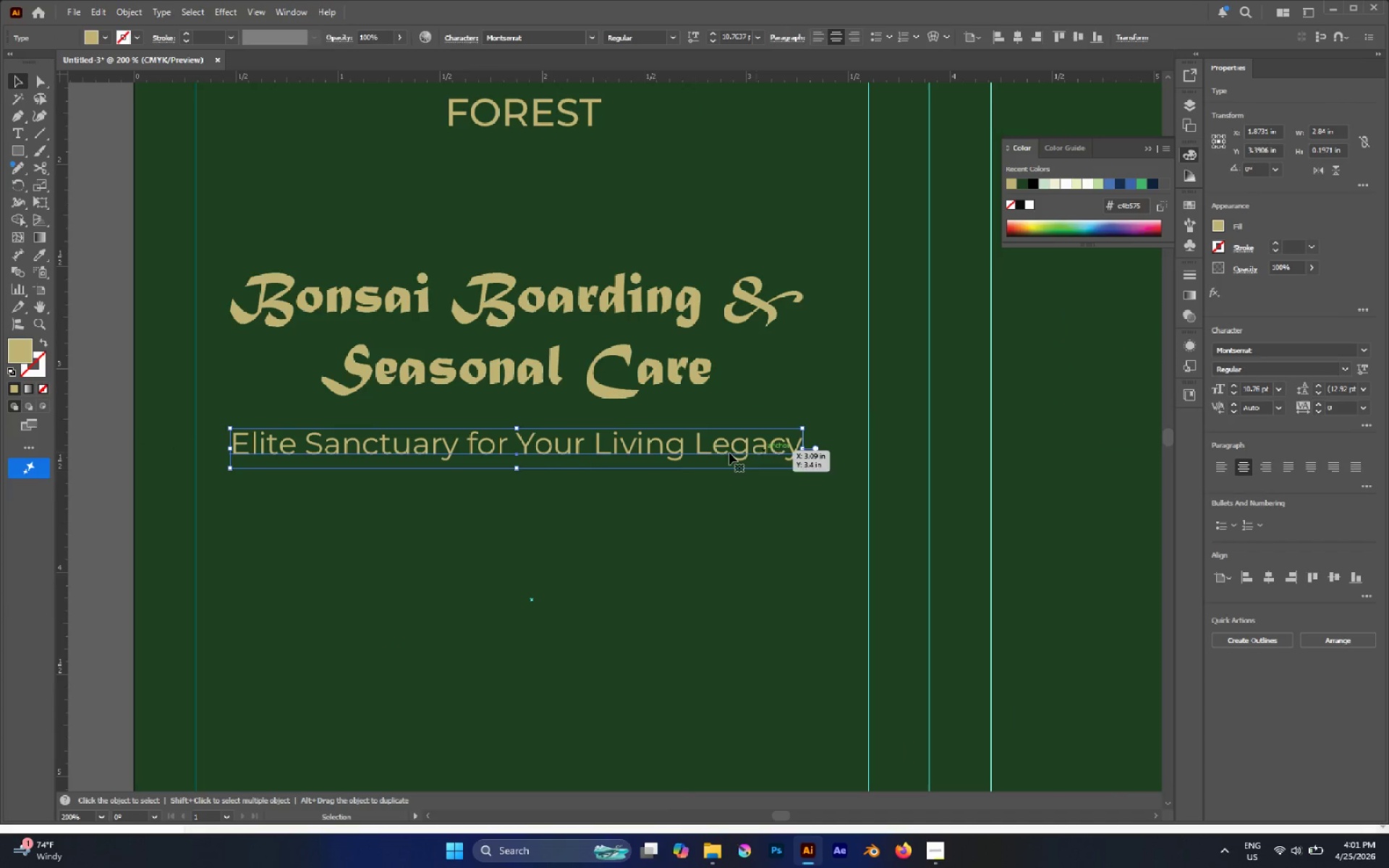 
hold_key(key=AltLeft, duration=0.39)
scroll: coordinate [689, 454], scroll_direction: down, amount: 3.0
 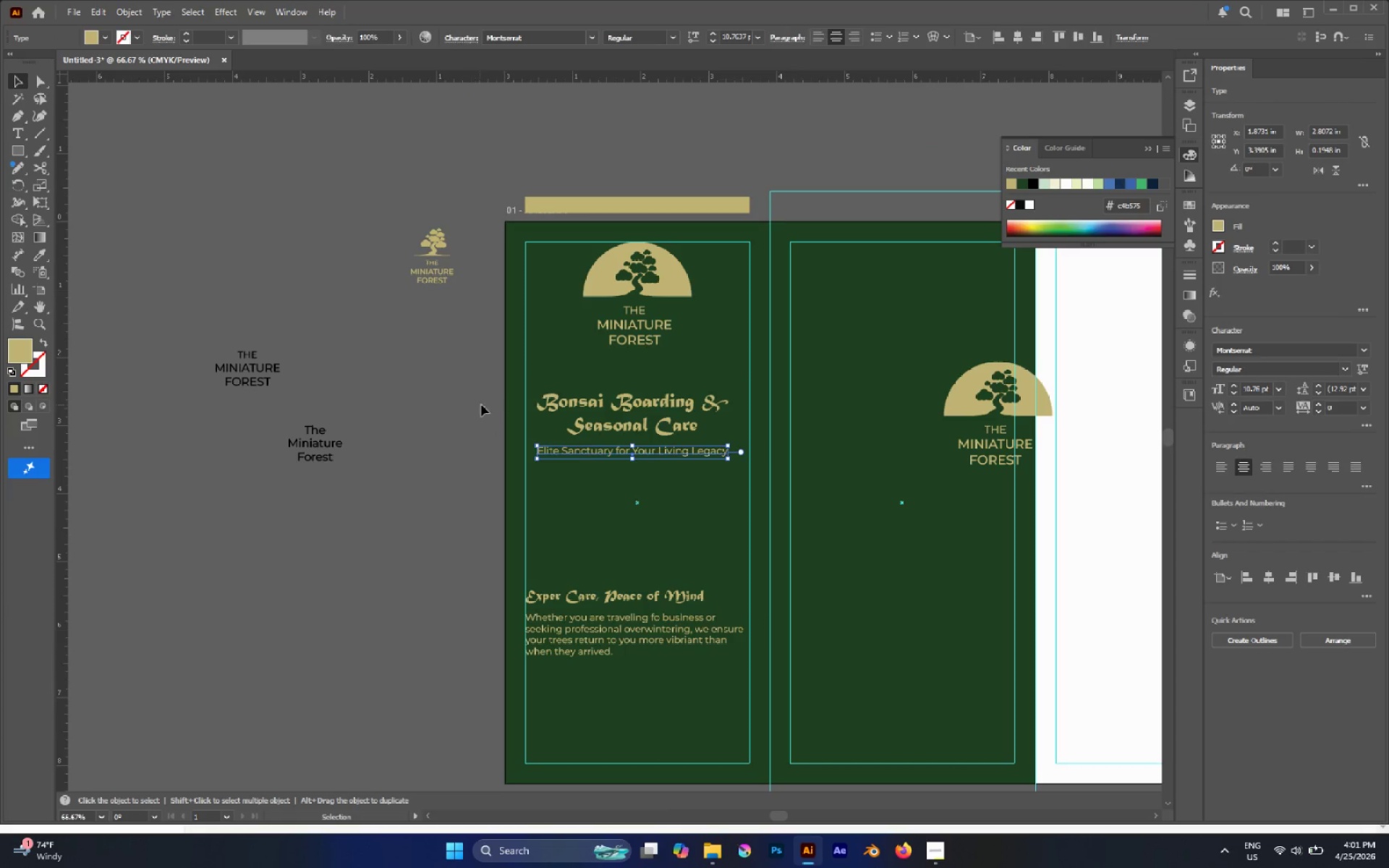 
left_click([481, 404])
 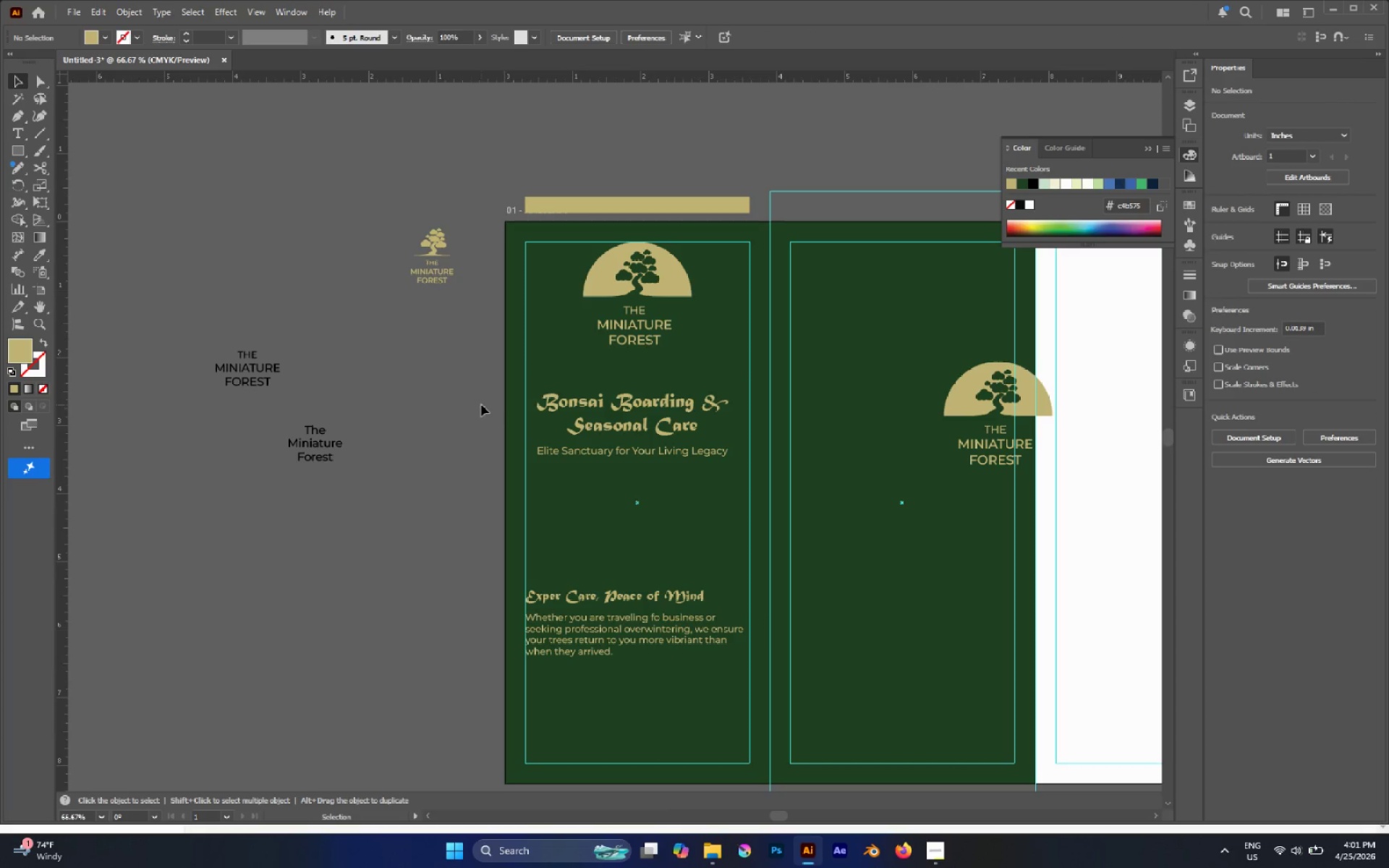 
key(Control+Semicolon)
 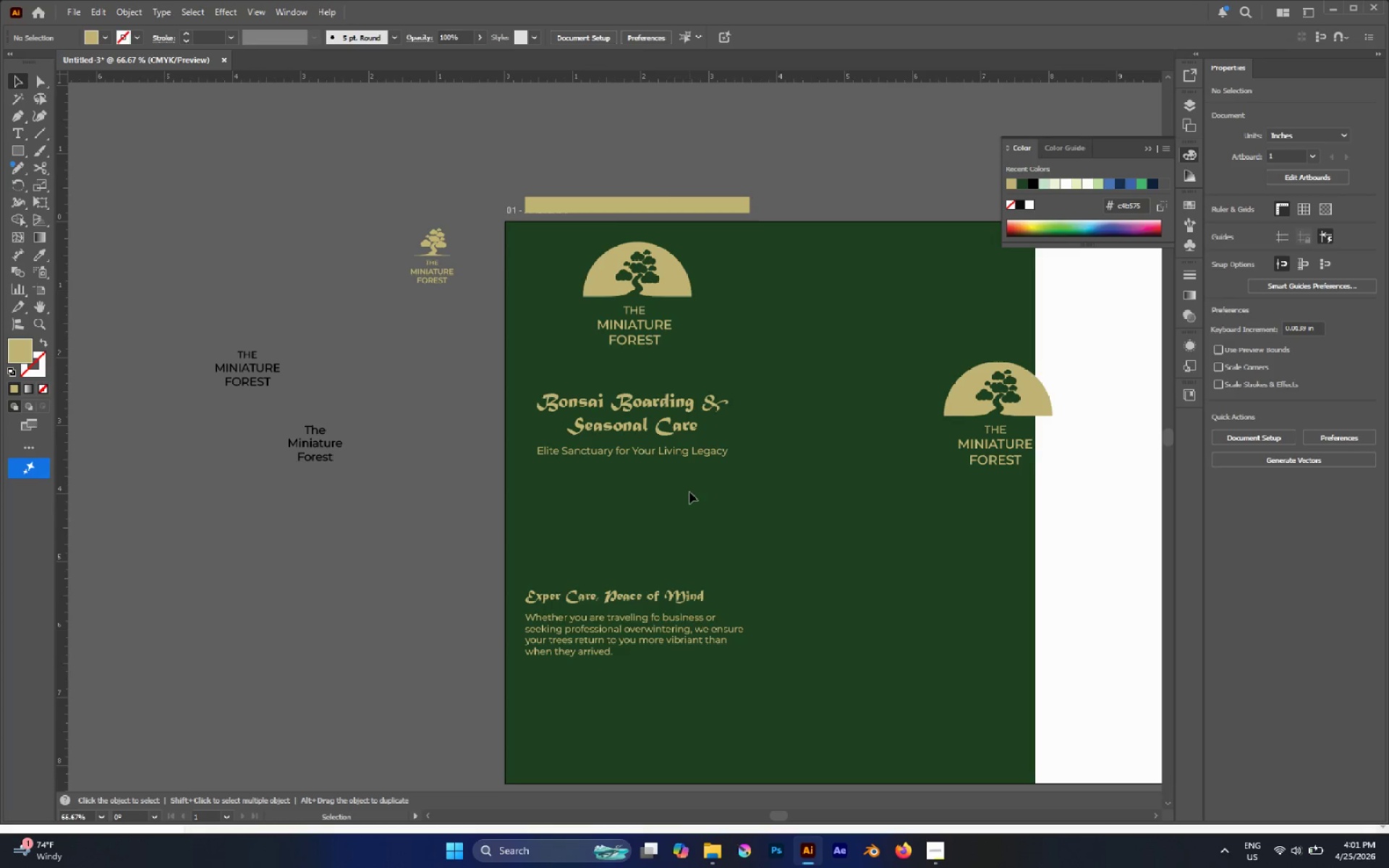 
left_click([659, 453])
 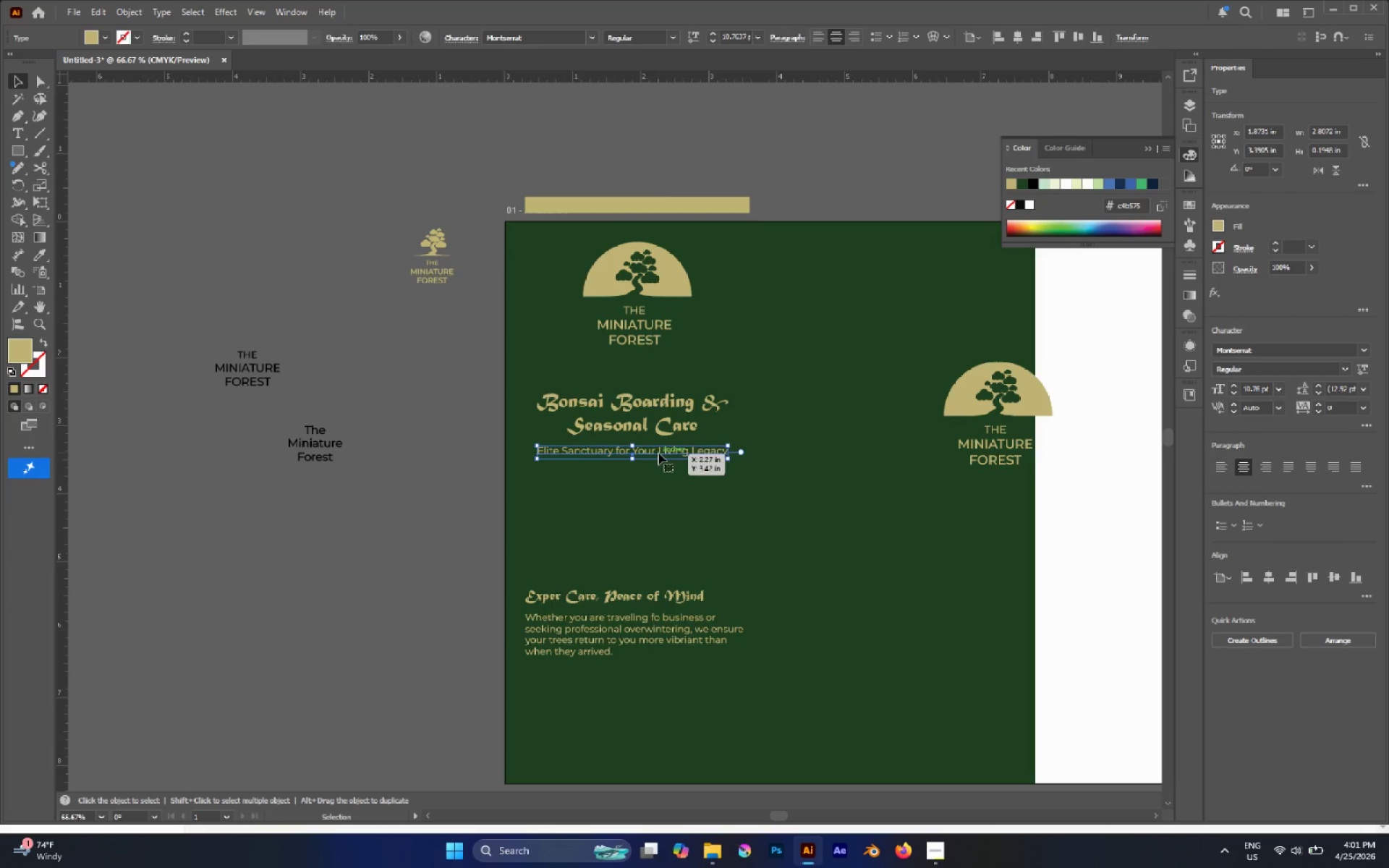 
left_click([695, 352])
 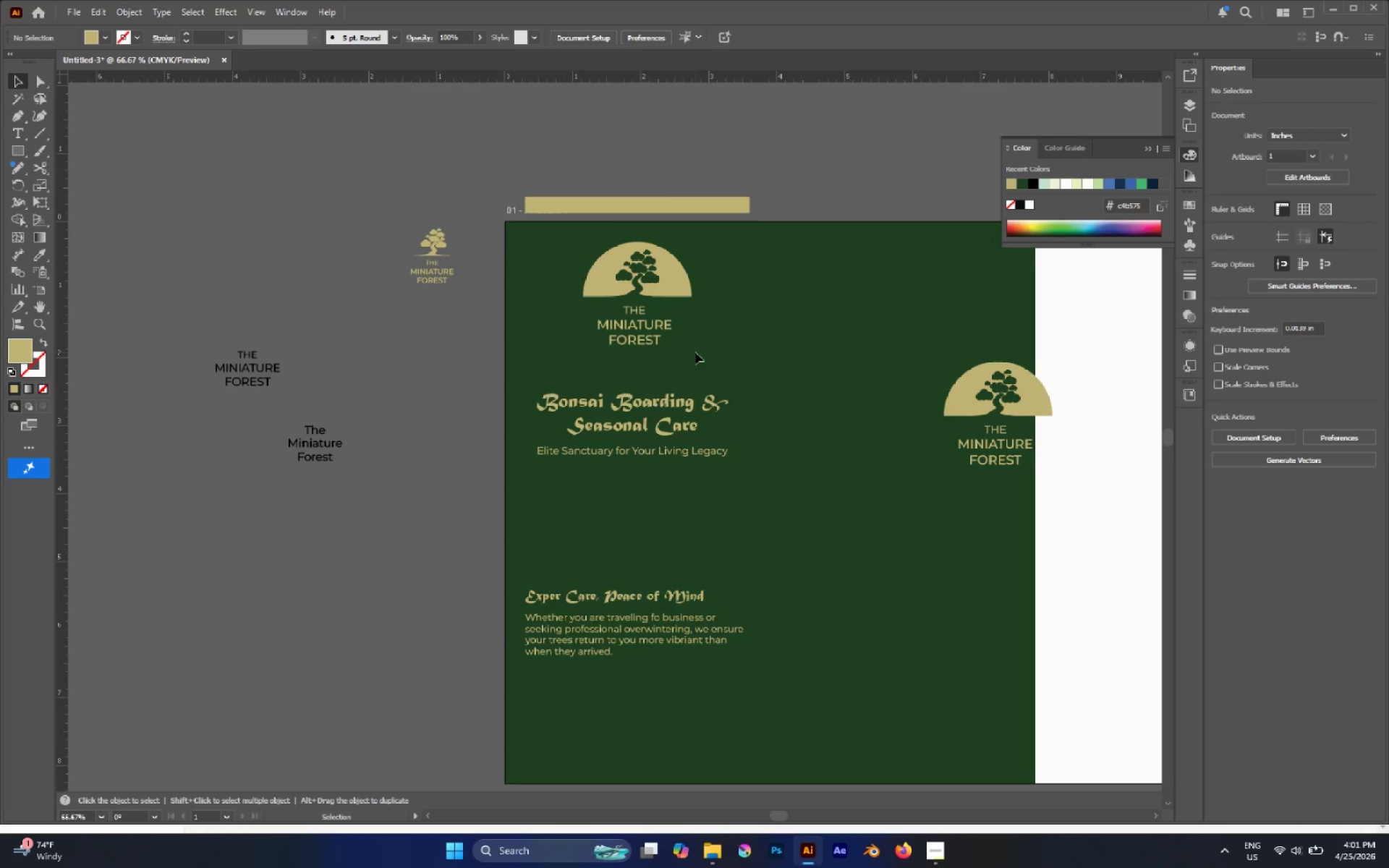 
left_click_drag(start_coordinate=[695, 352], to_coordinate=[612, 271])
 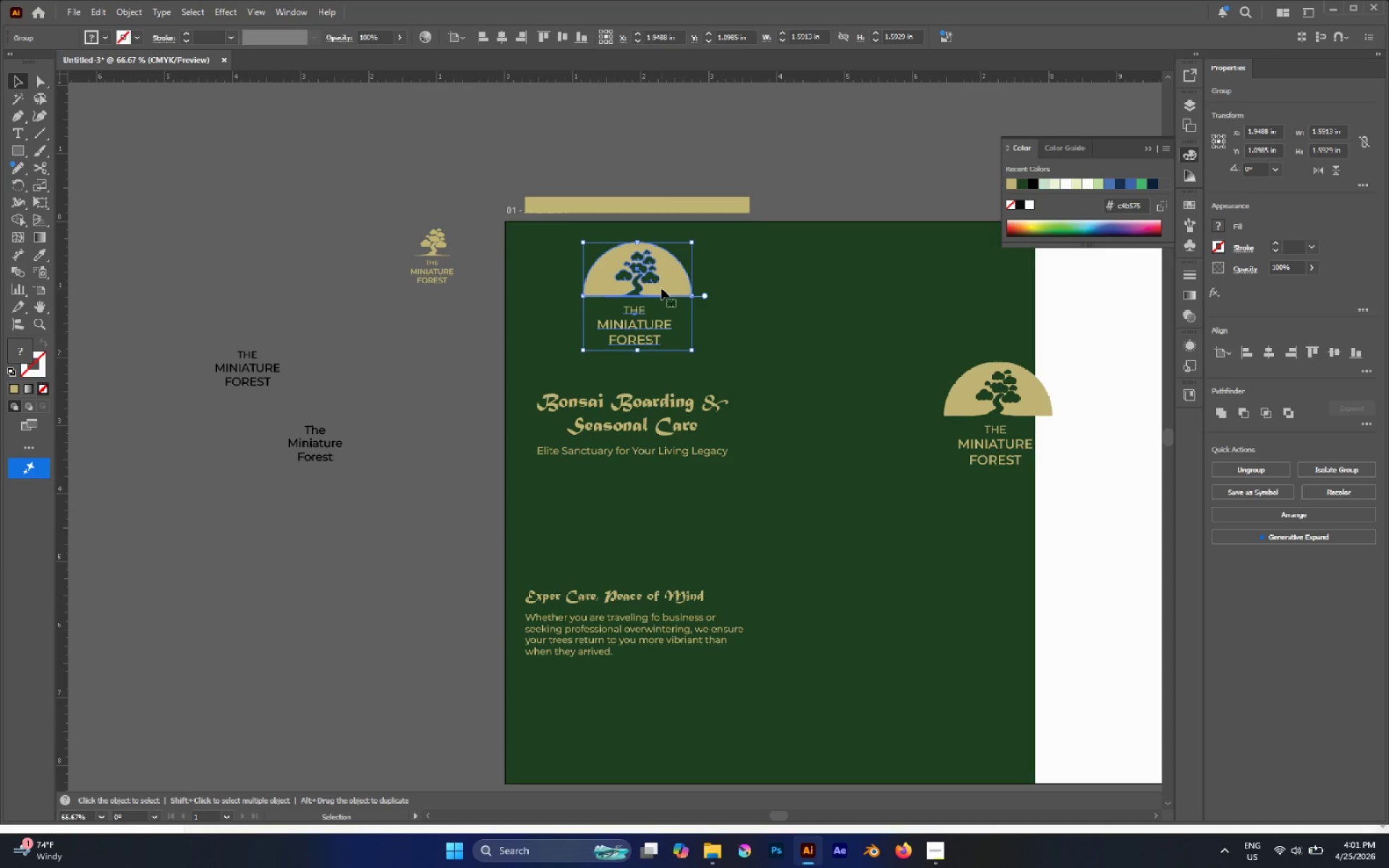 
left_click([789, 288])
 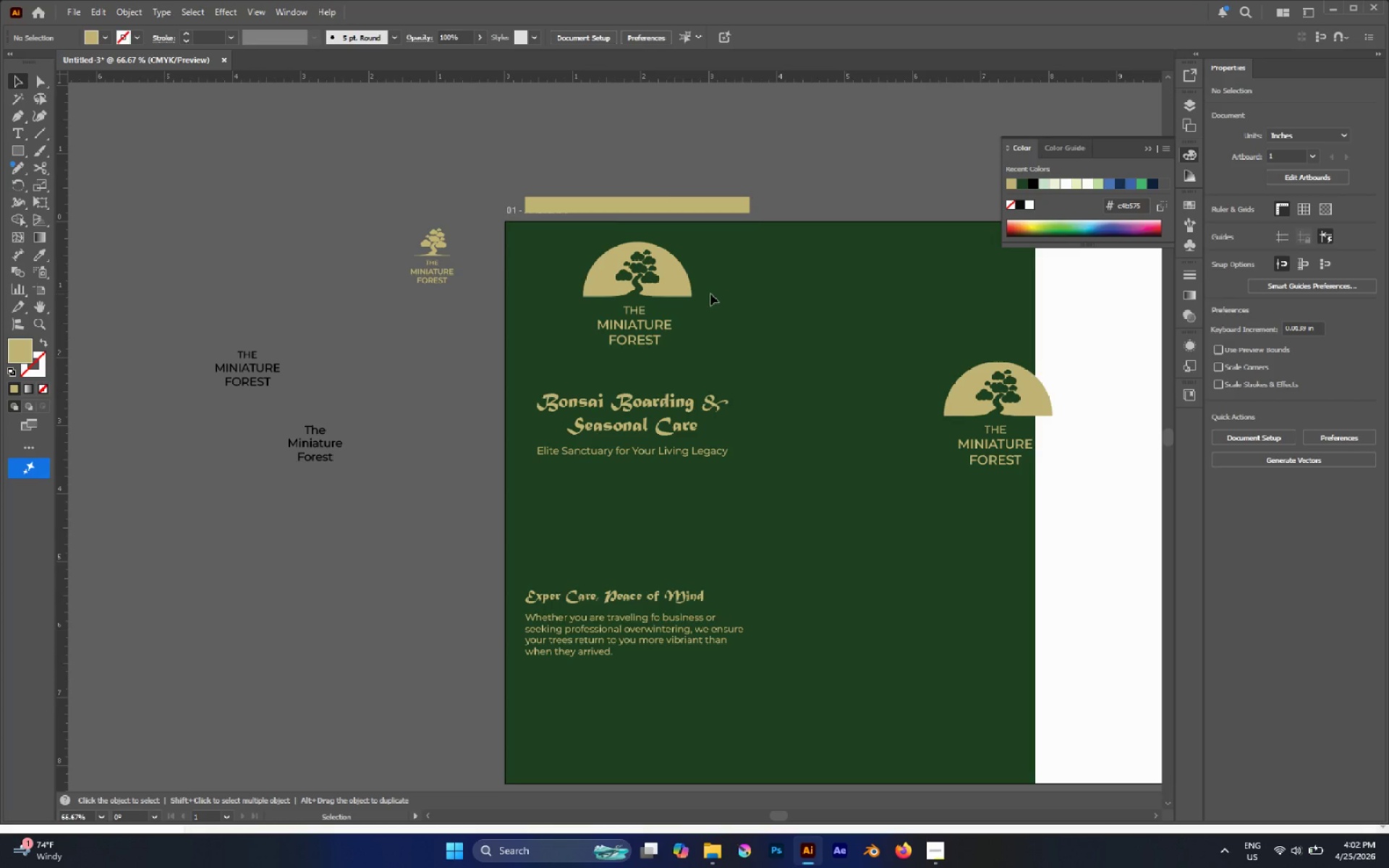 
wait(79.91)
 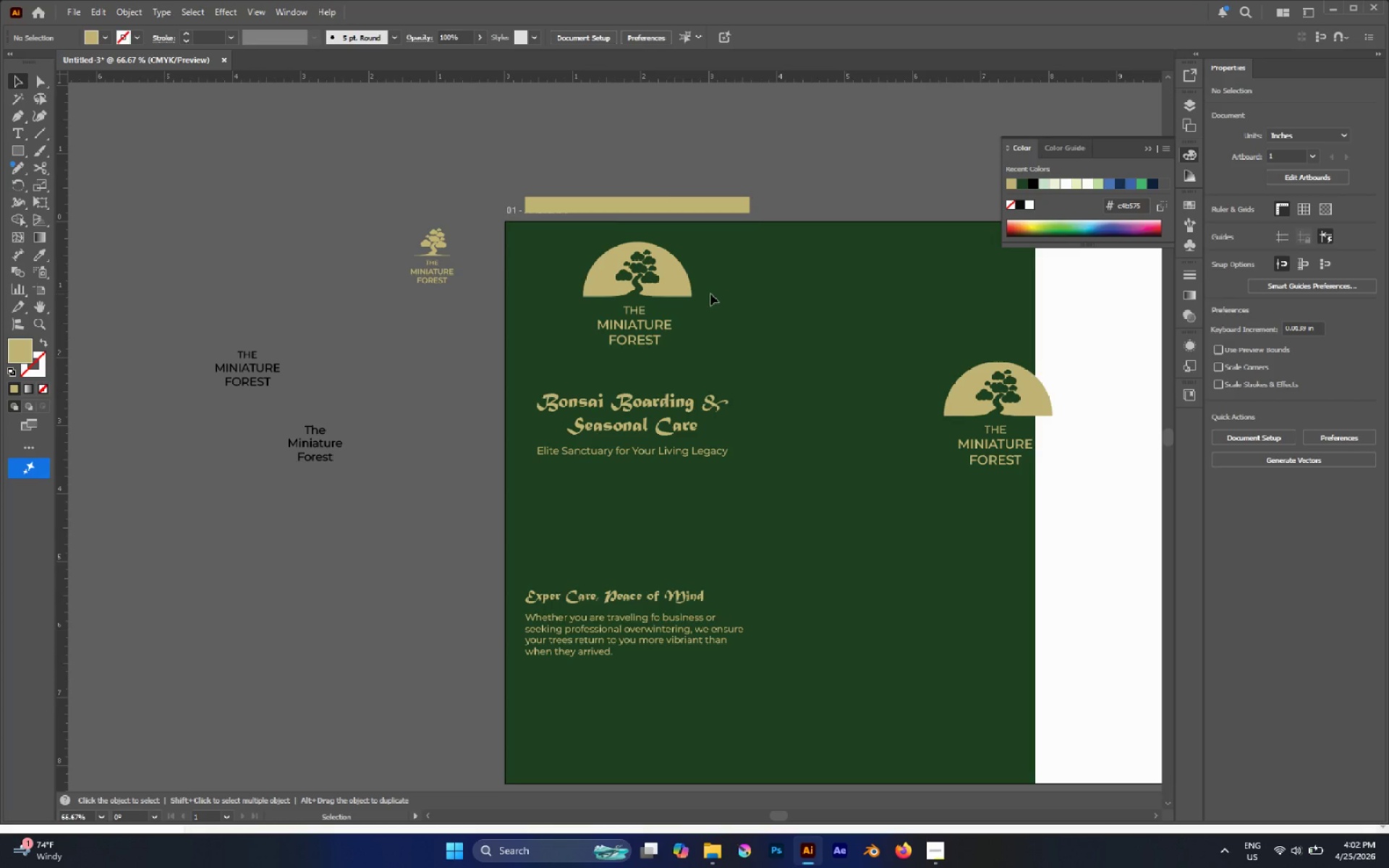 
hold_key(key=AltLeft, duration=0.58)
scroll: coordinate [577, 509], scroll_direction: up, amount: 2.0
 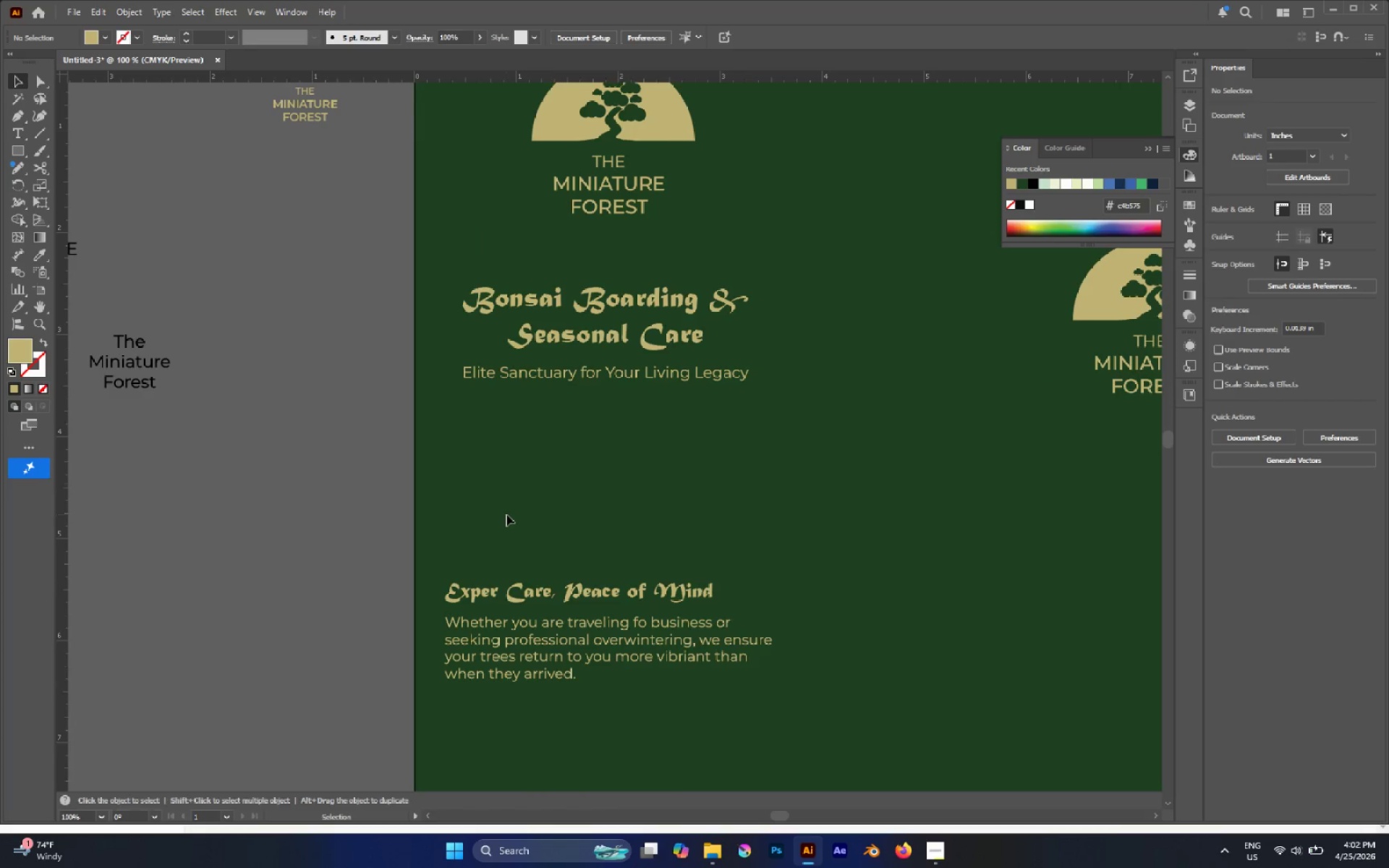 
hold_key(key=AltLeft, duration=0.42)
scroll: coordinate [562, 396], scroll_direction: down, amount: 3.0
 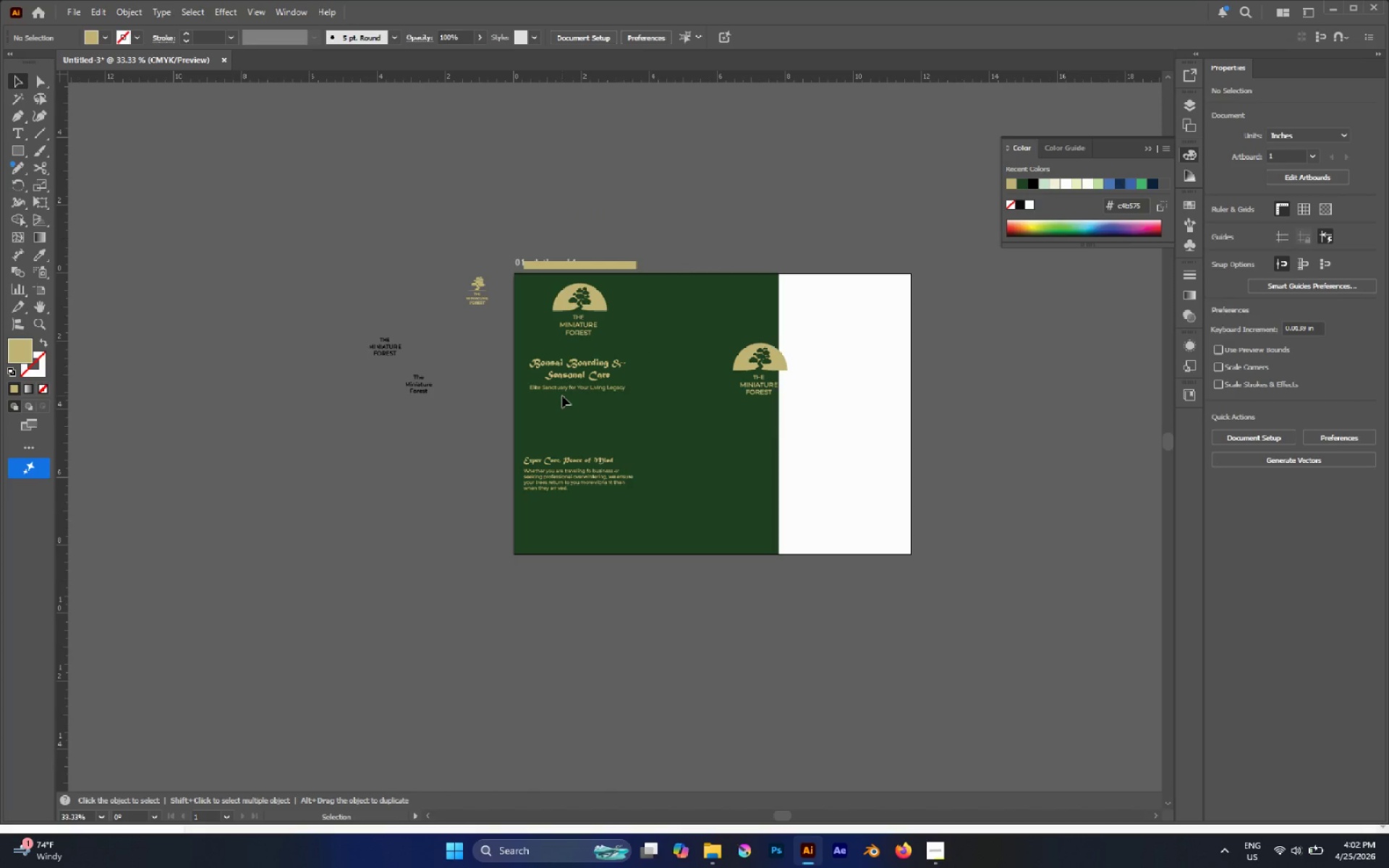 
wait(8.72)
 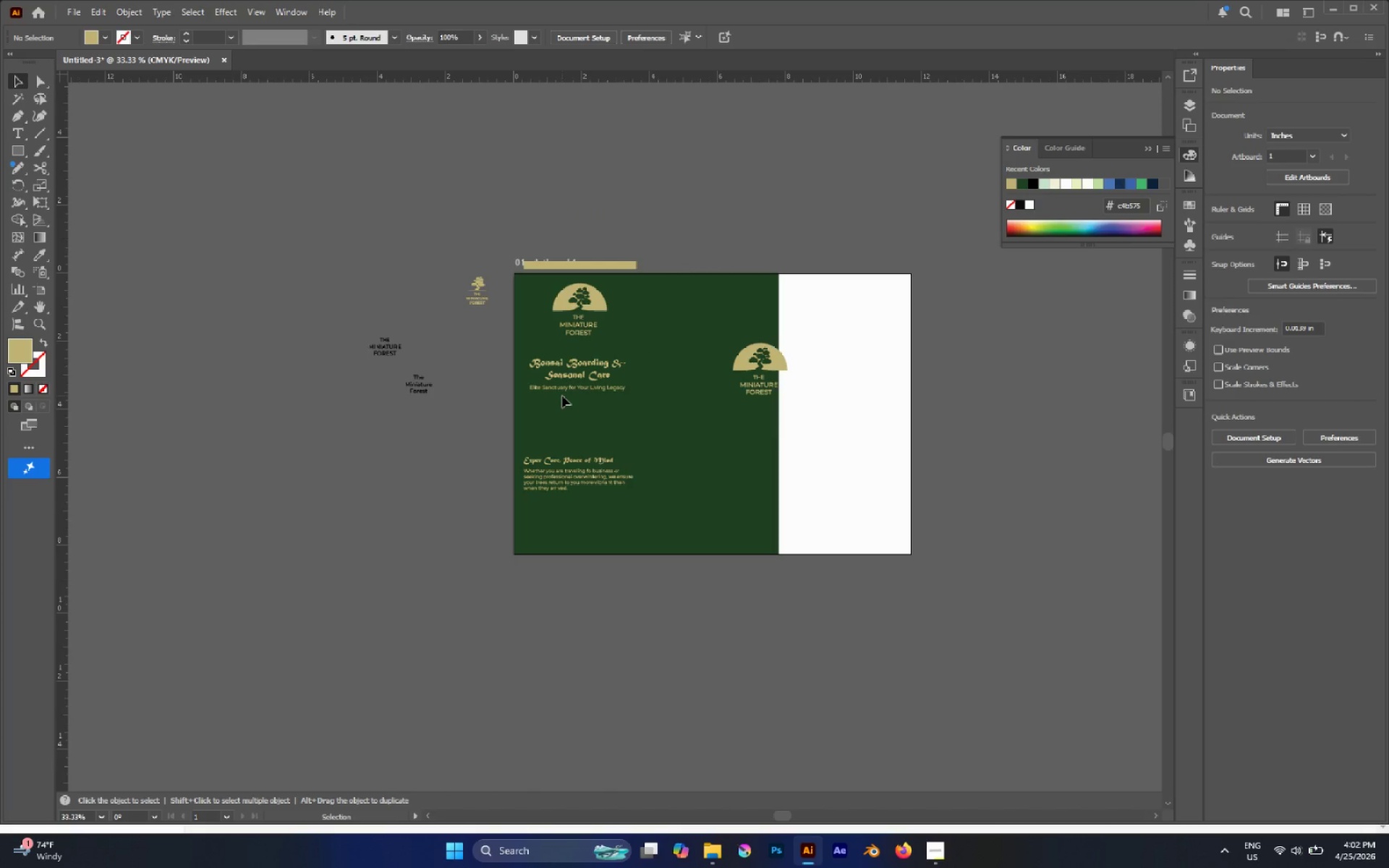 
hold_key(key=AltLeft, duration=1.28)
scroll: coordinate [574, 382], scroll_direction: up, amount: 3.0
 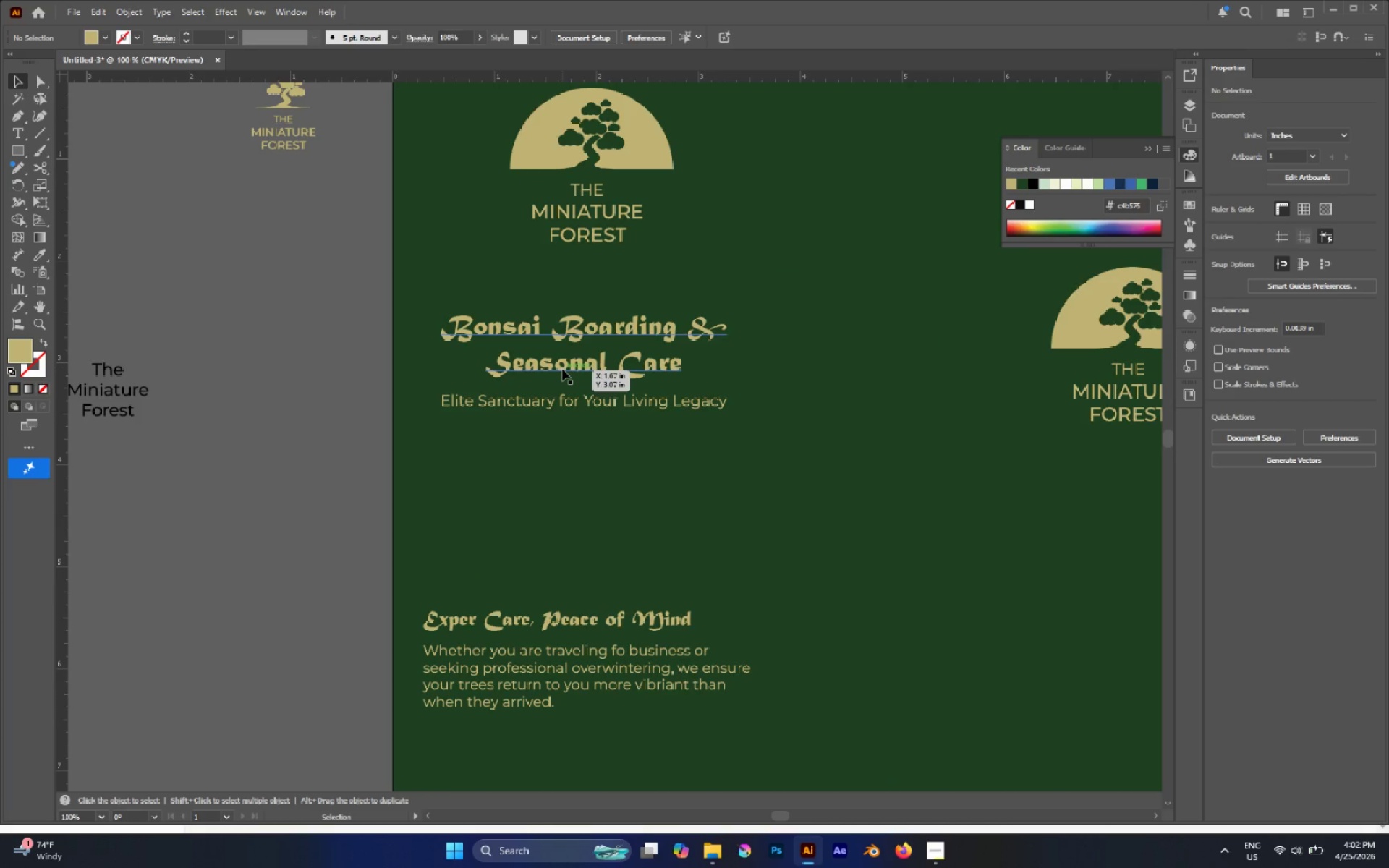 
left_click([561, 369])
 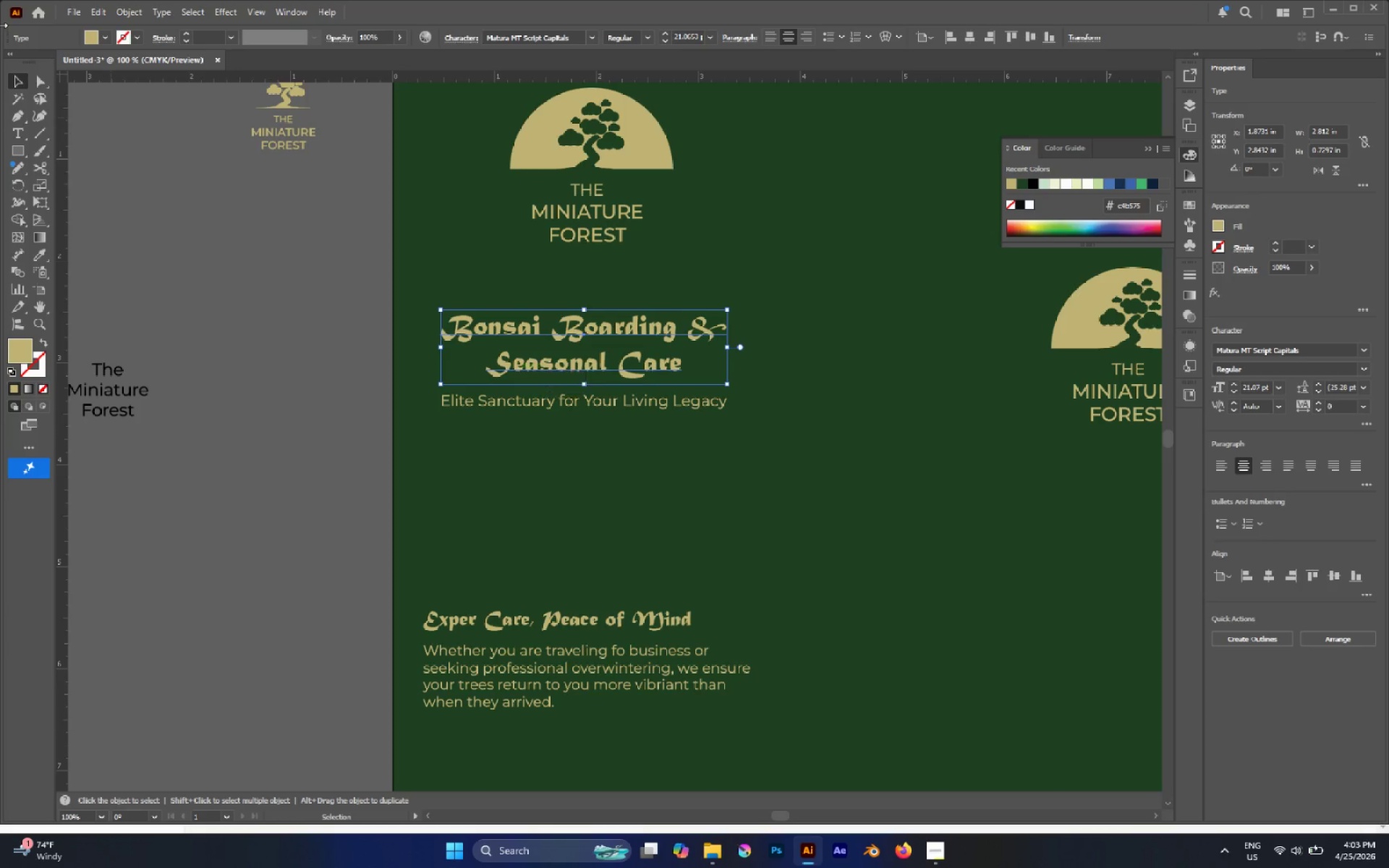 
wait(7.97)
 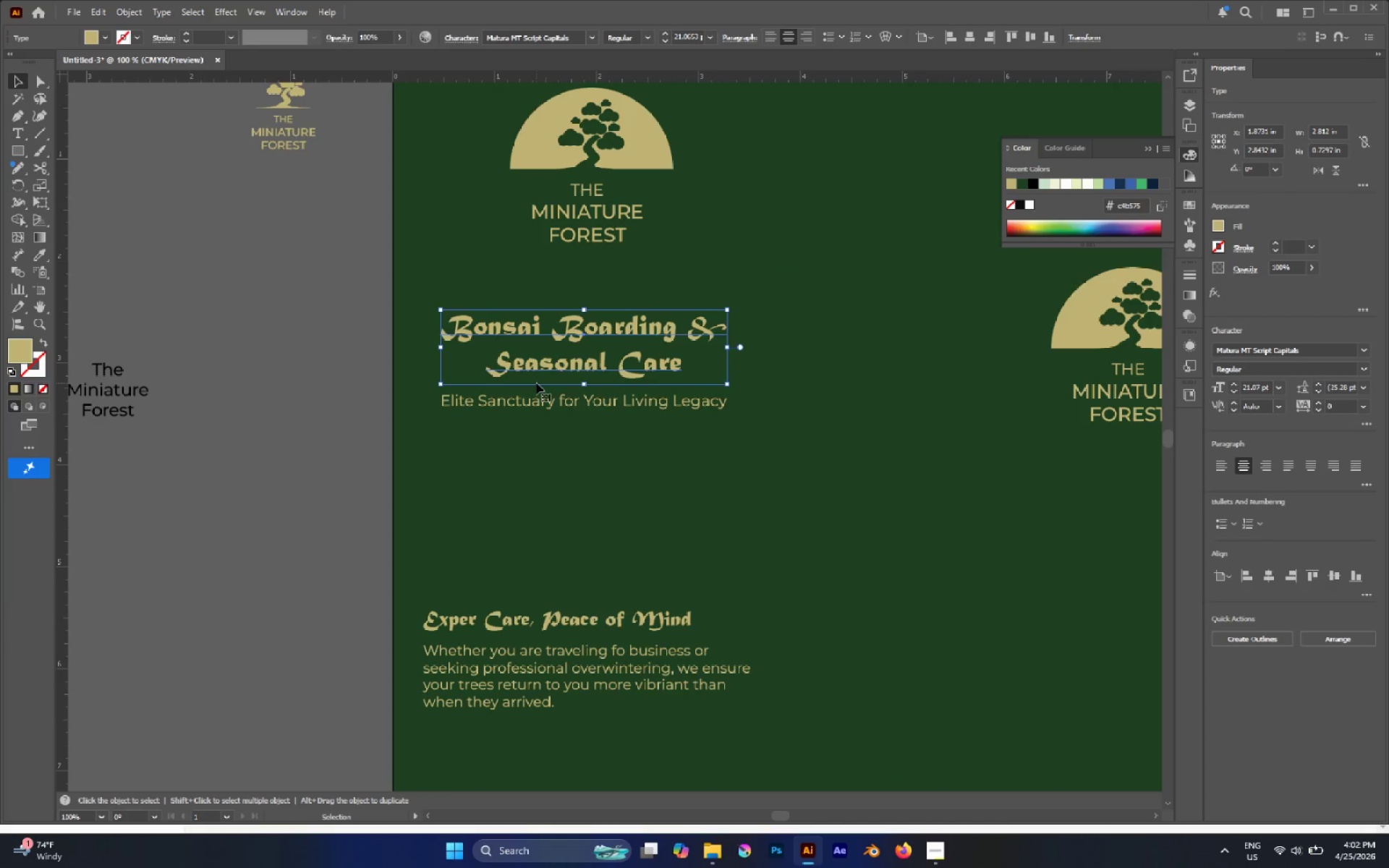 
left_click([17, 116])
 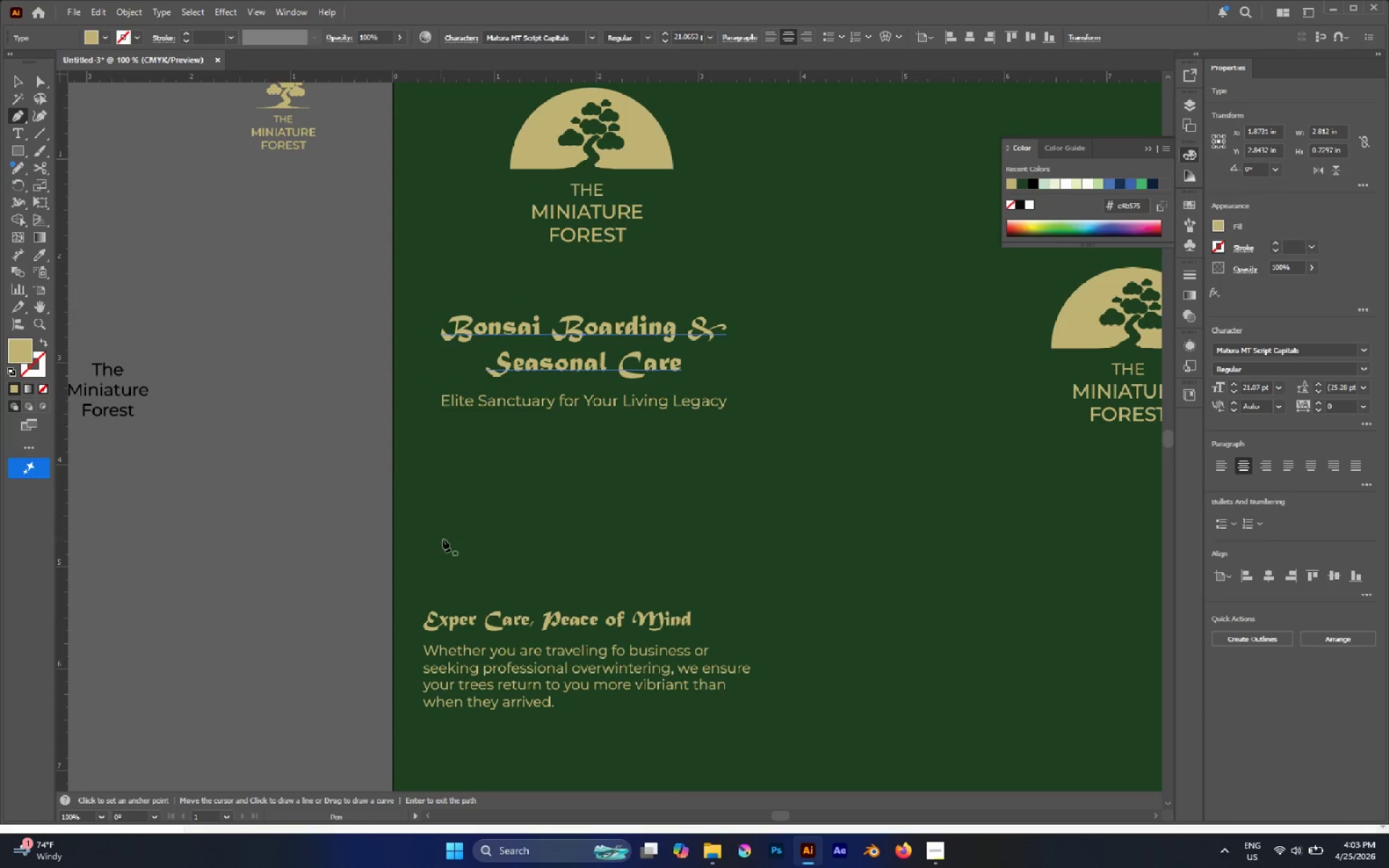 
hold_key(key=AltLeft, duration=0.69)
 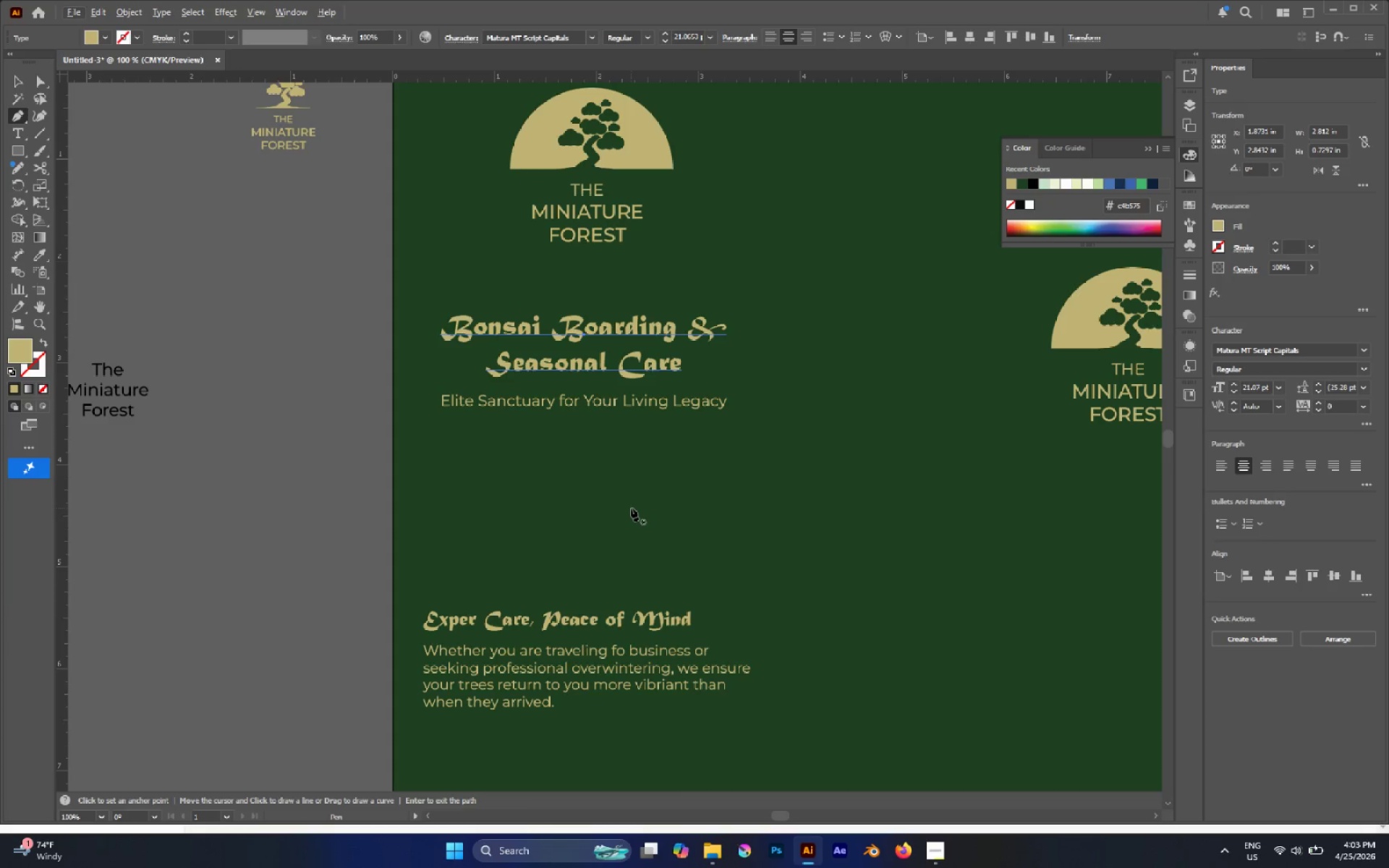 
key(Control+Semicolon)
 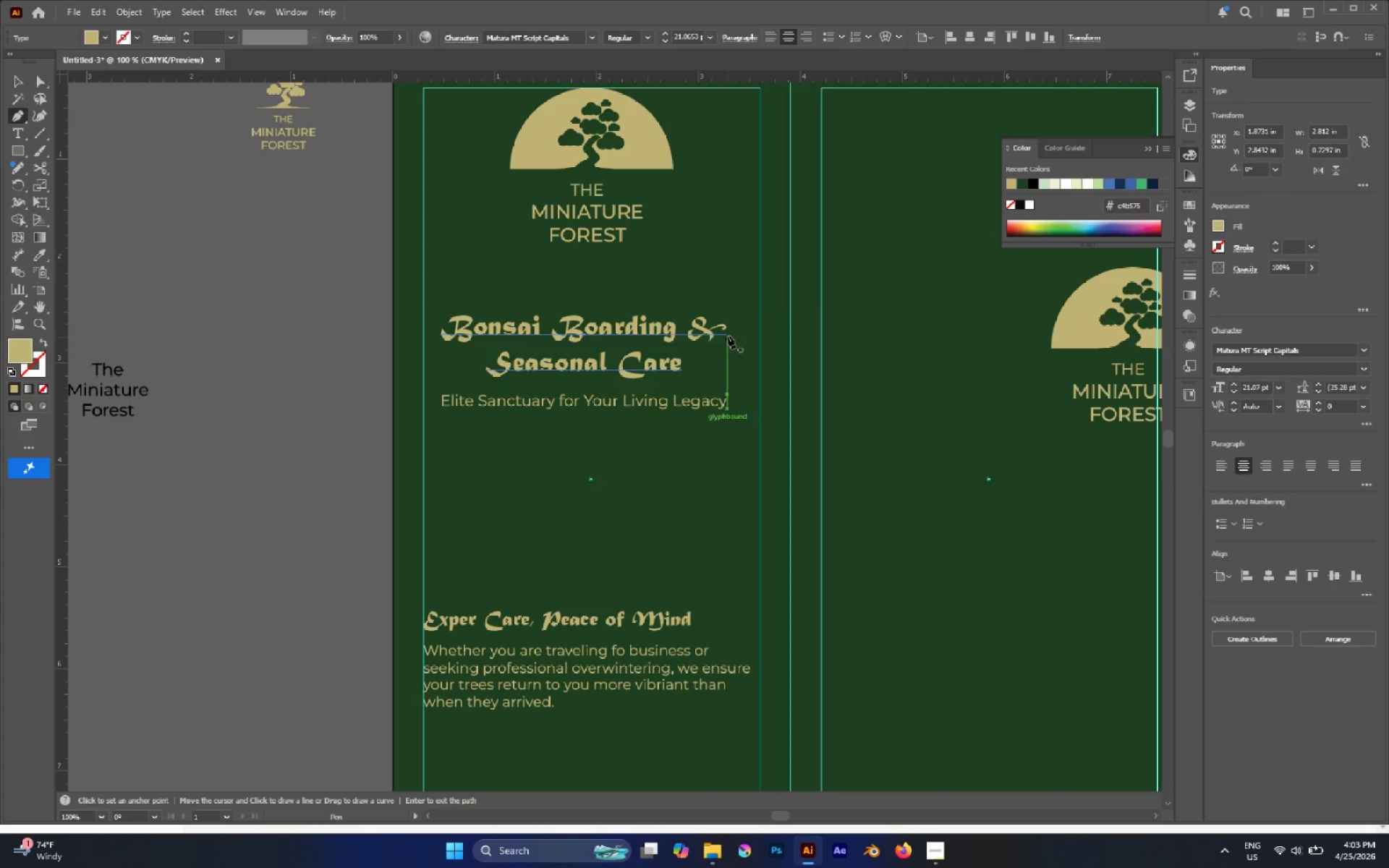 
left_click([736, 294])
 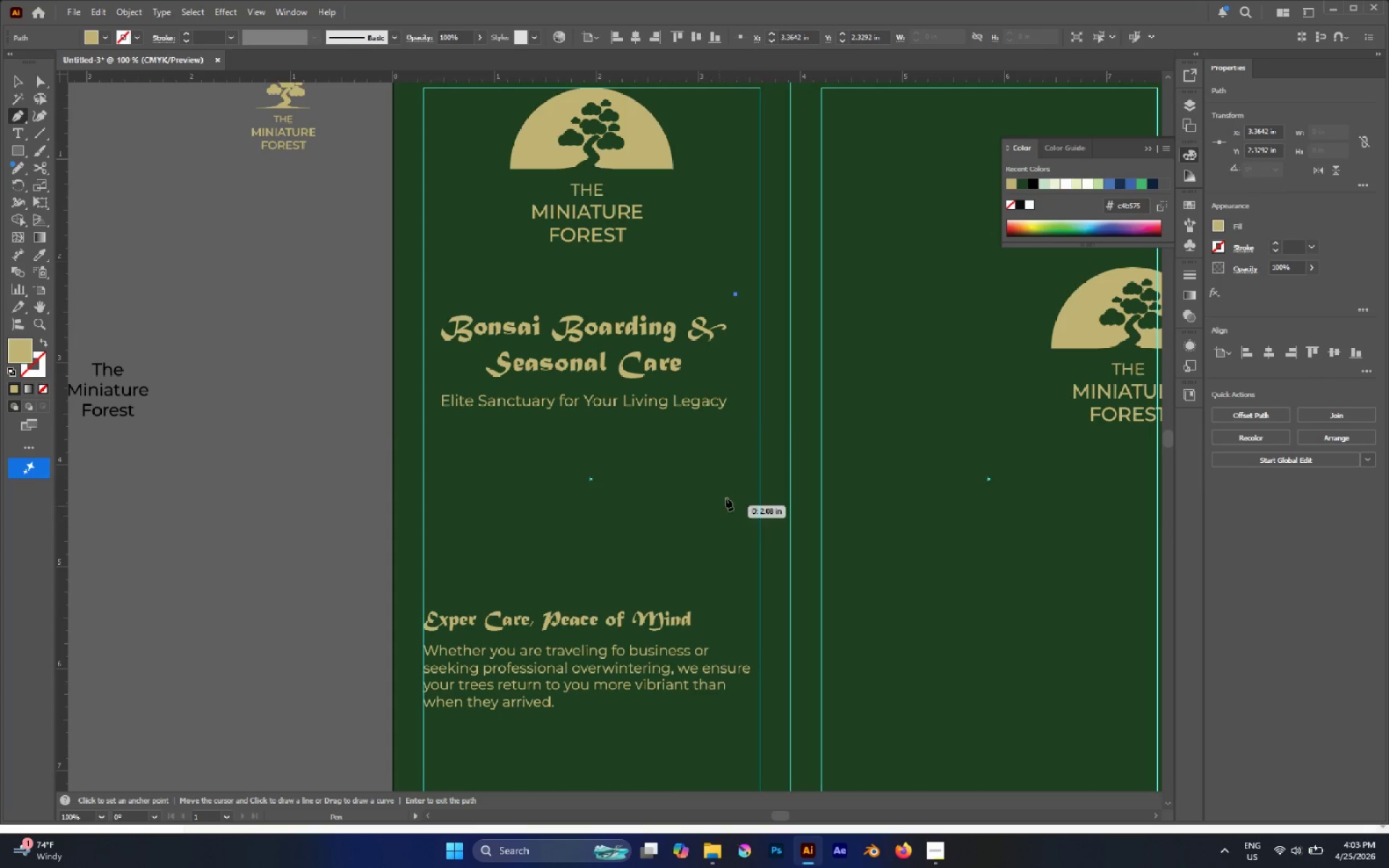 
left_click_drag(start_coordinate=[731, 444], to_coordinate=[773, 383])
 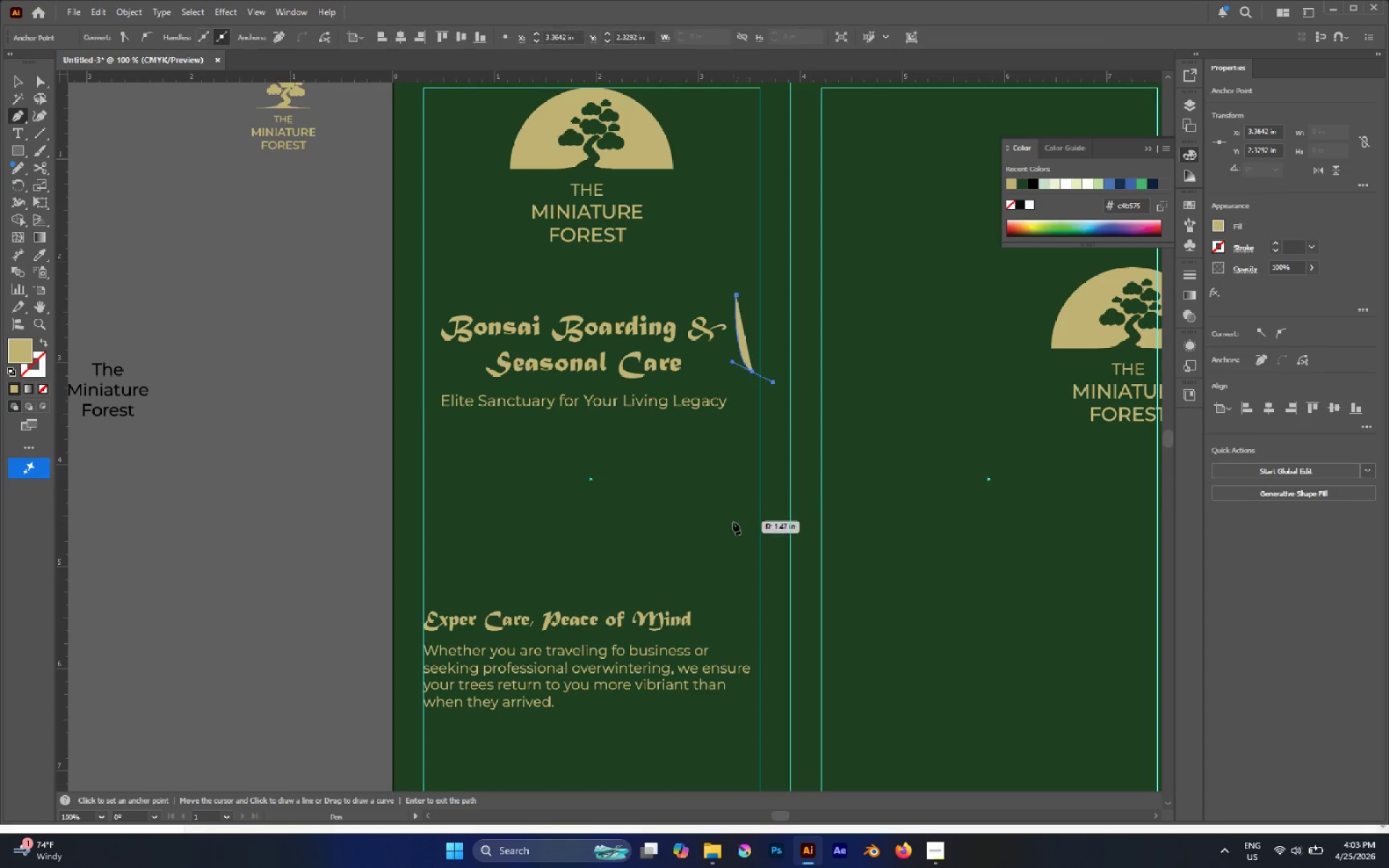 
hold_key(key=Space, duration=1.5)
 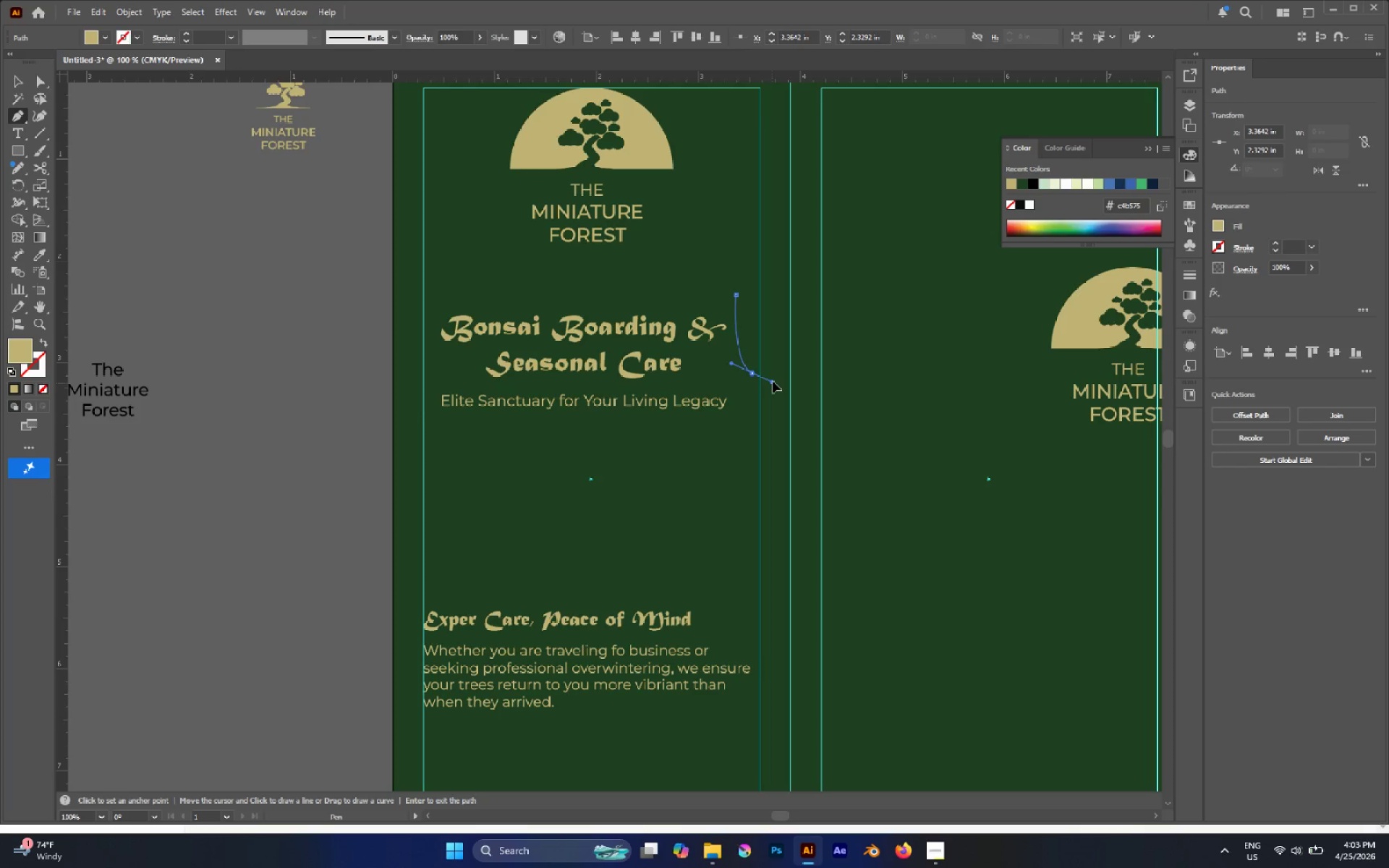 
hold_key(key=Space, duration=0.66)
 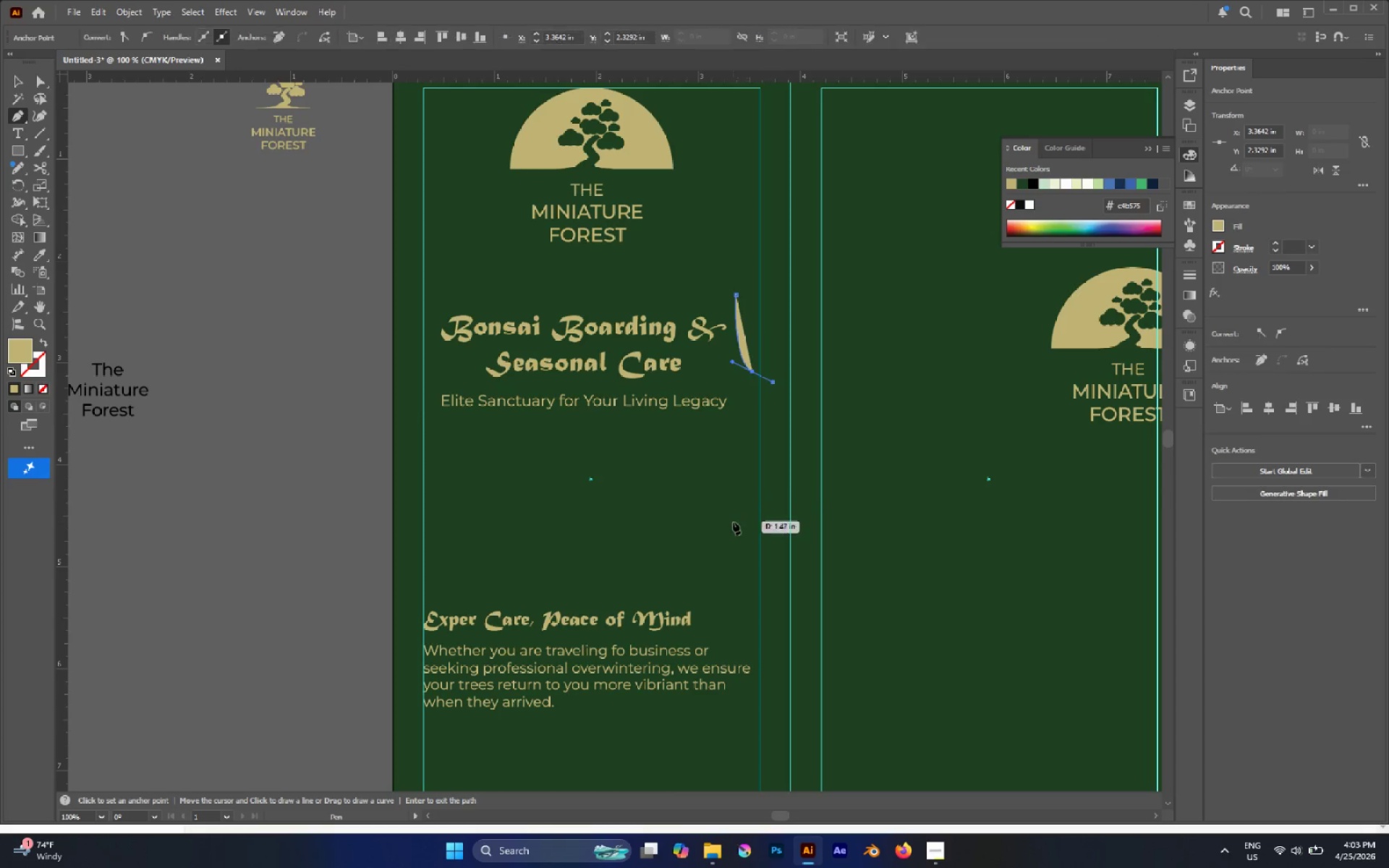 
left_click_drag(start_coordinate=[691, 530], to_coordinate=[574, 470])
 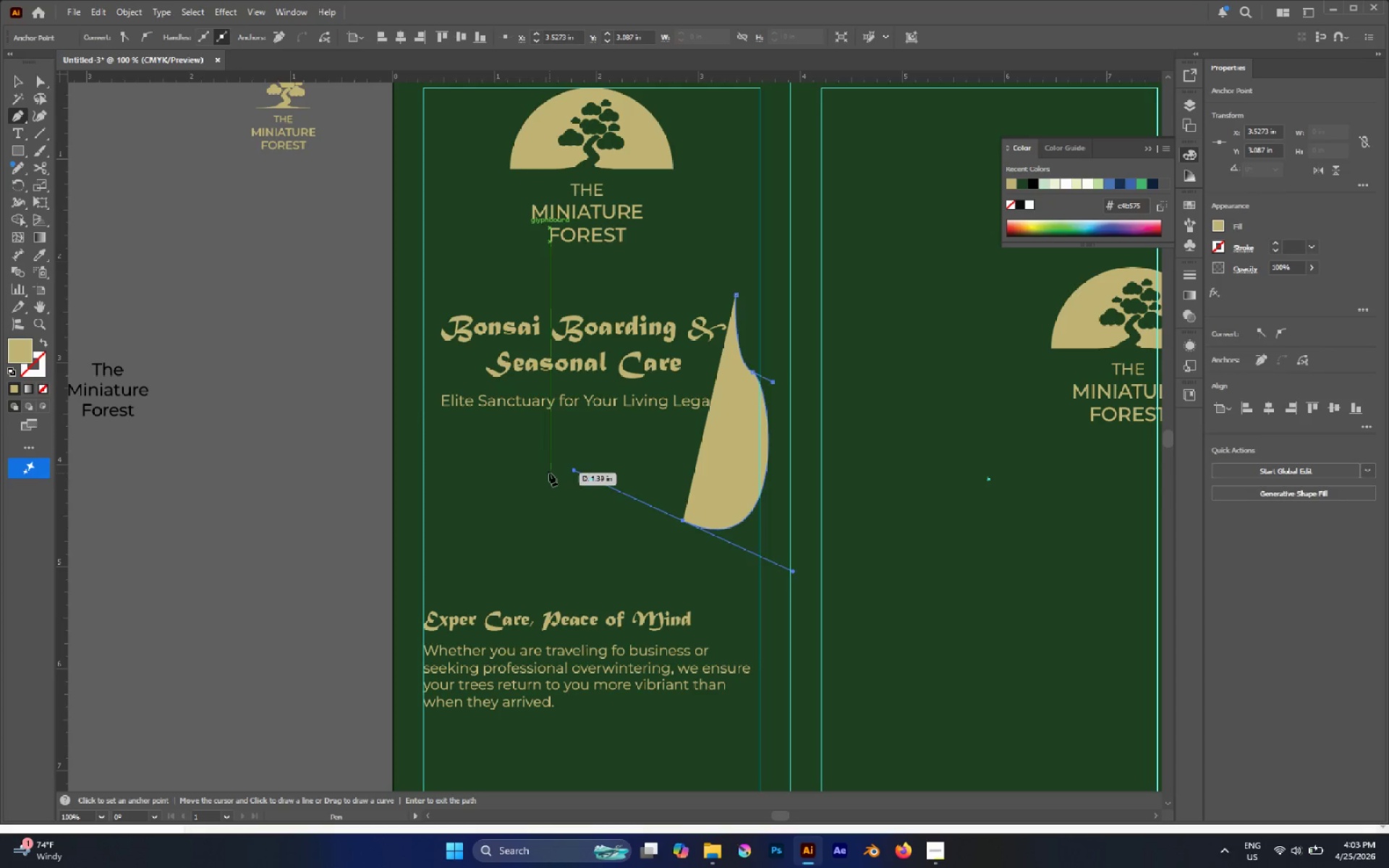 
hold_key(key=Space, duration=0.64)
 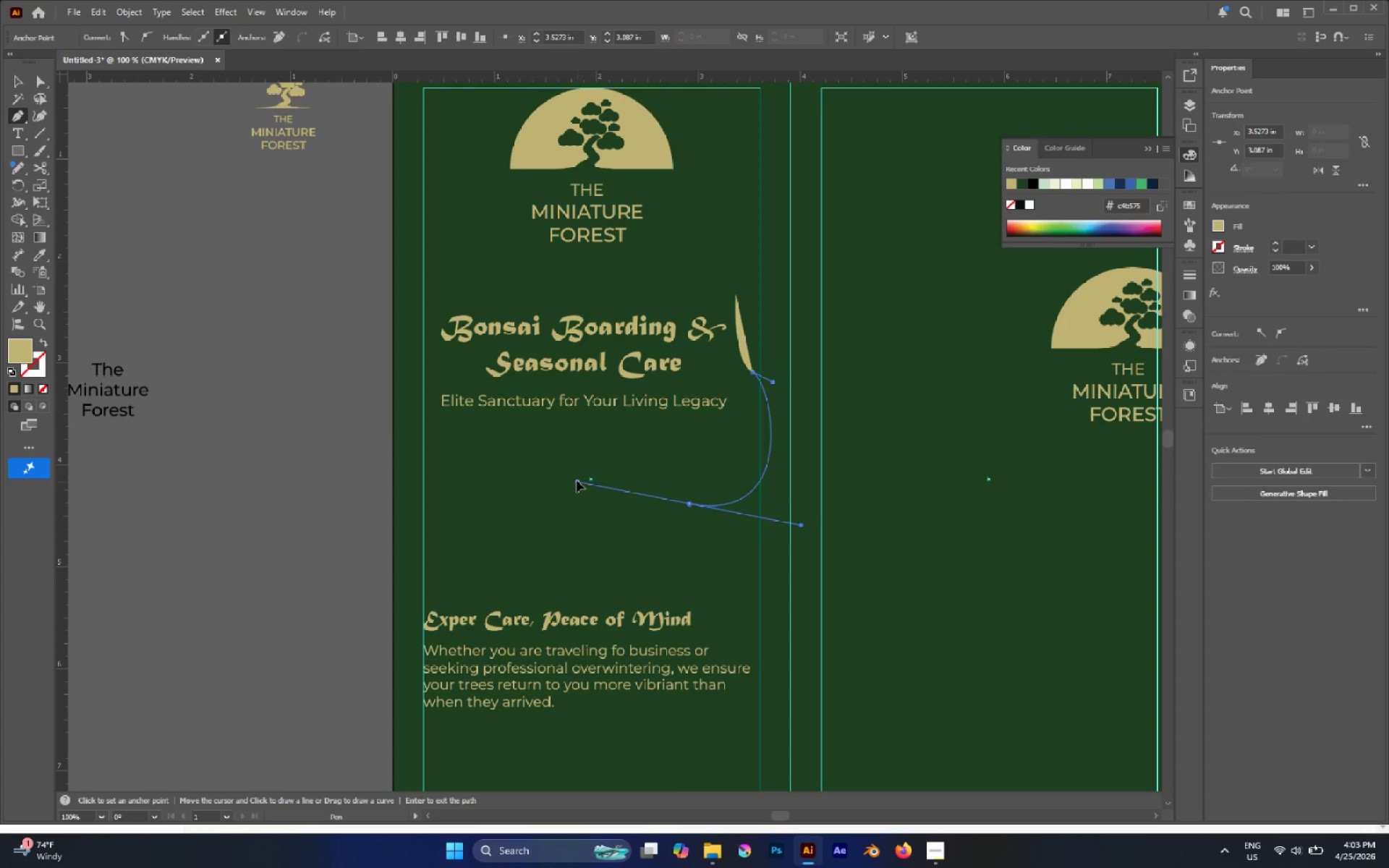 
hold_key(key=Space, duration=1.51)
 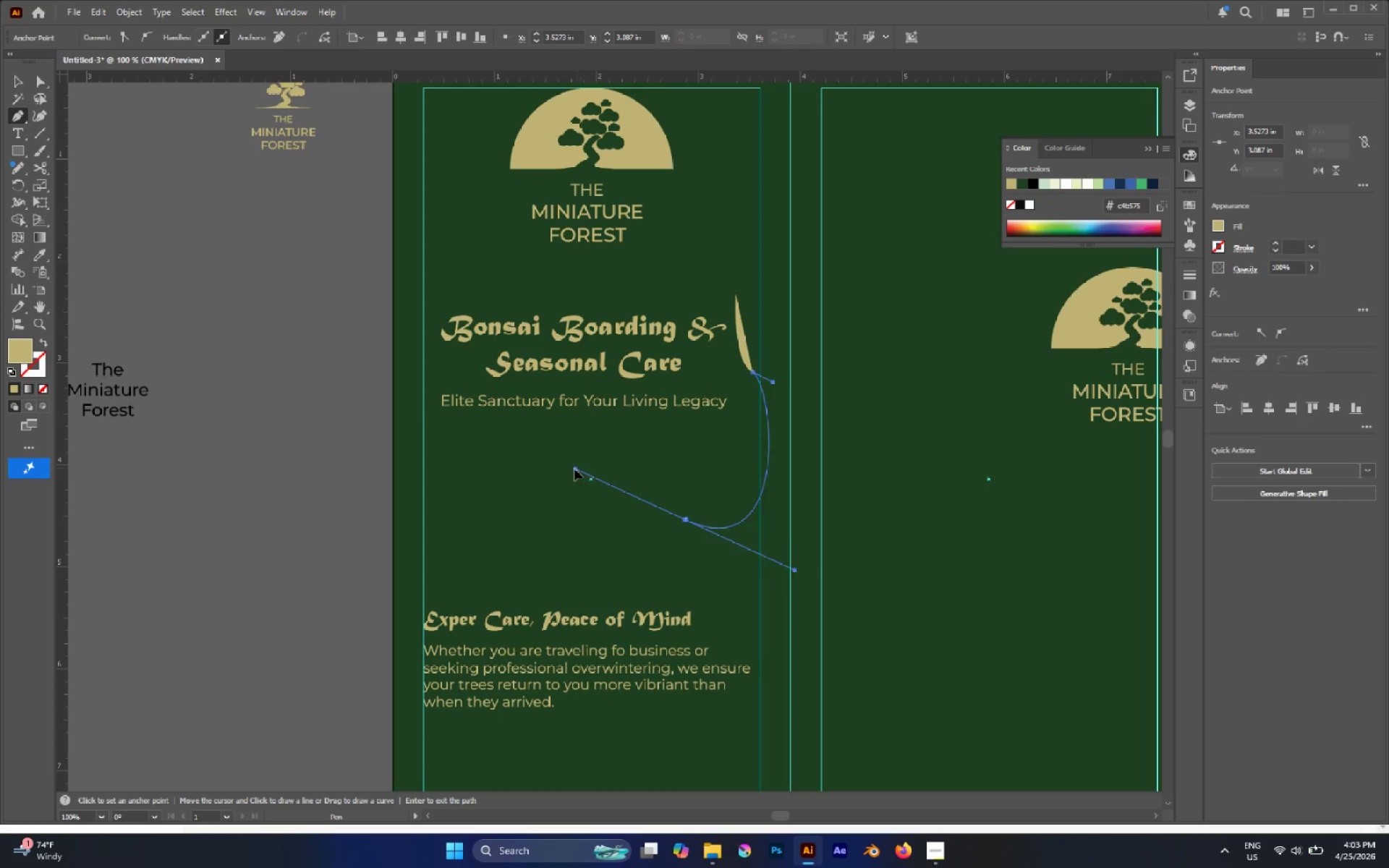 
hold_key(key=Space, duration=1.14)
 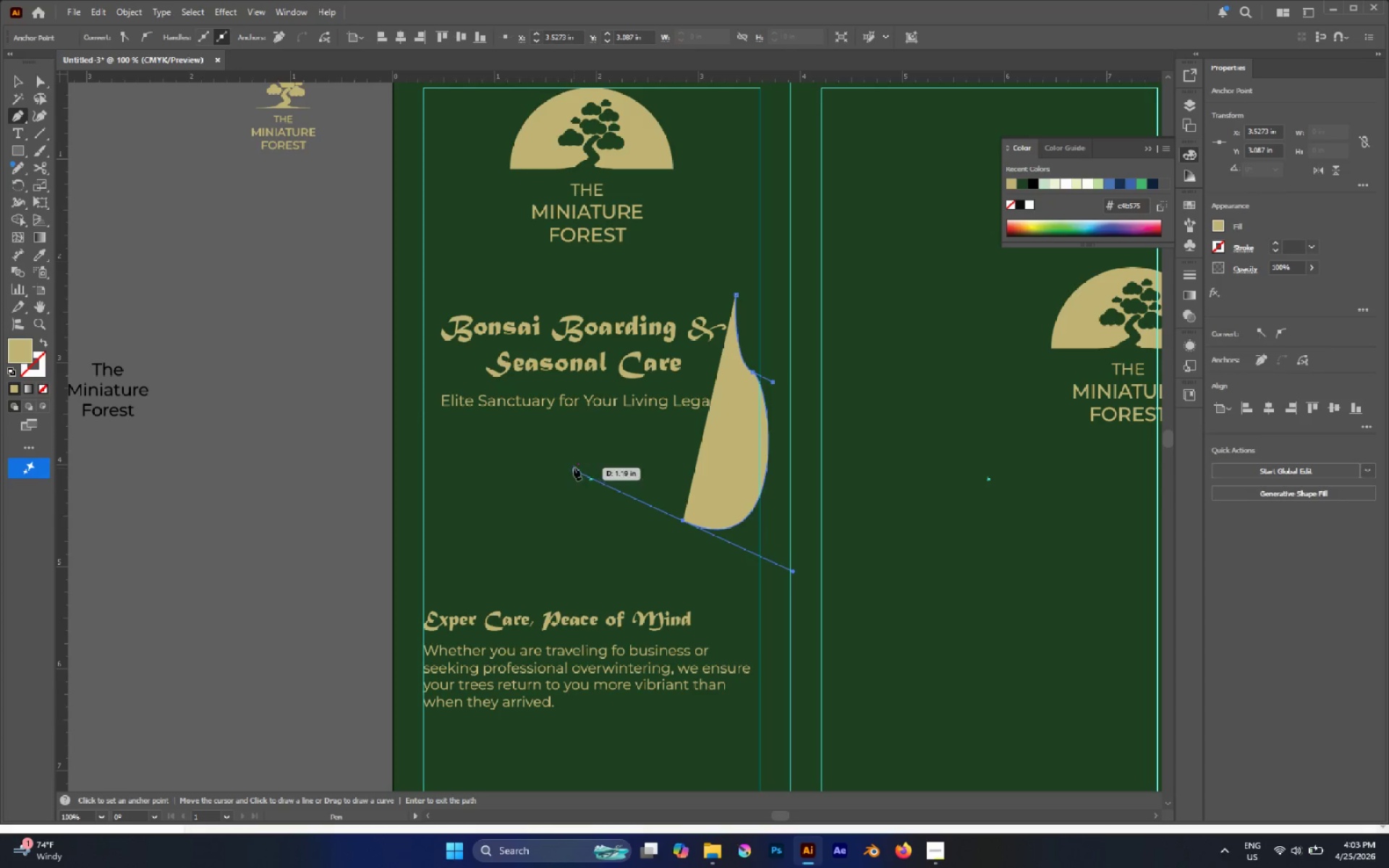 
hold_key(key=Space, duration=1.78)
 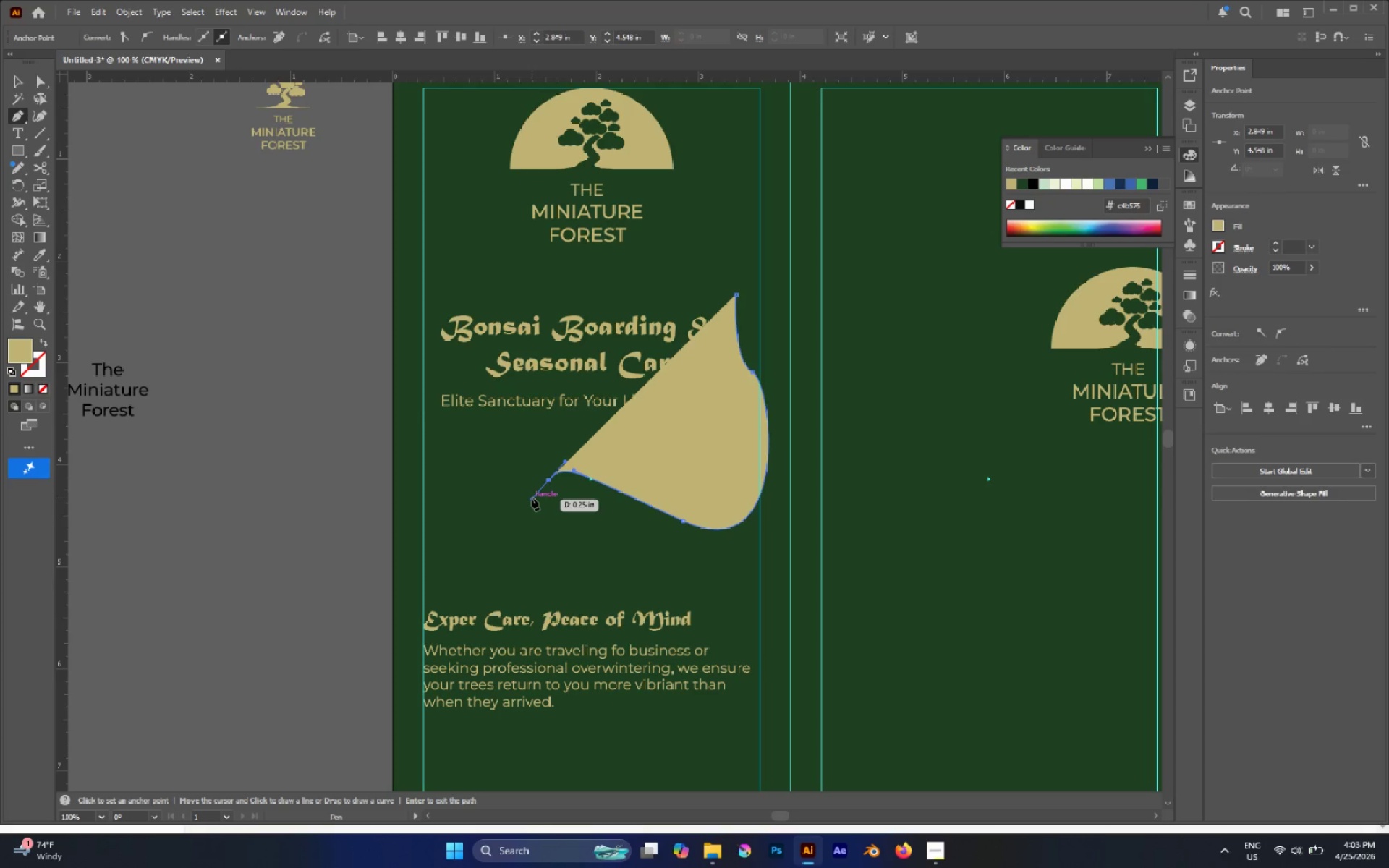 
left_click_drag(start_coordinate=[548, 476], to_coordinate=[532, 499])
 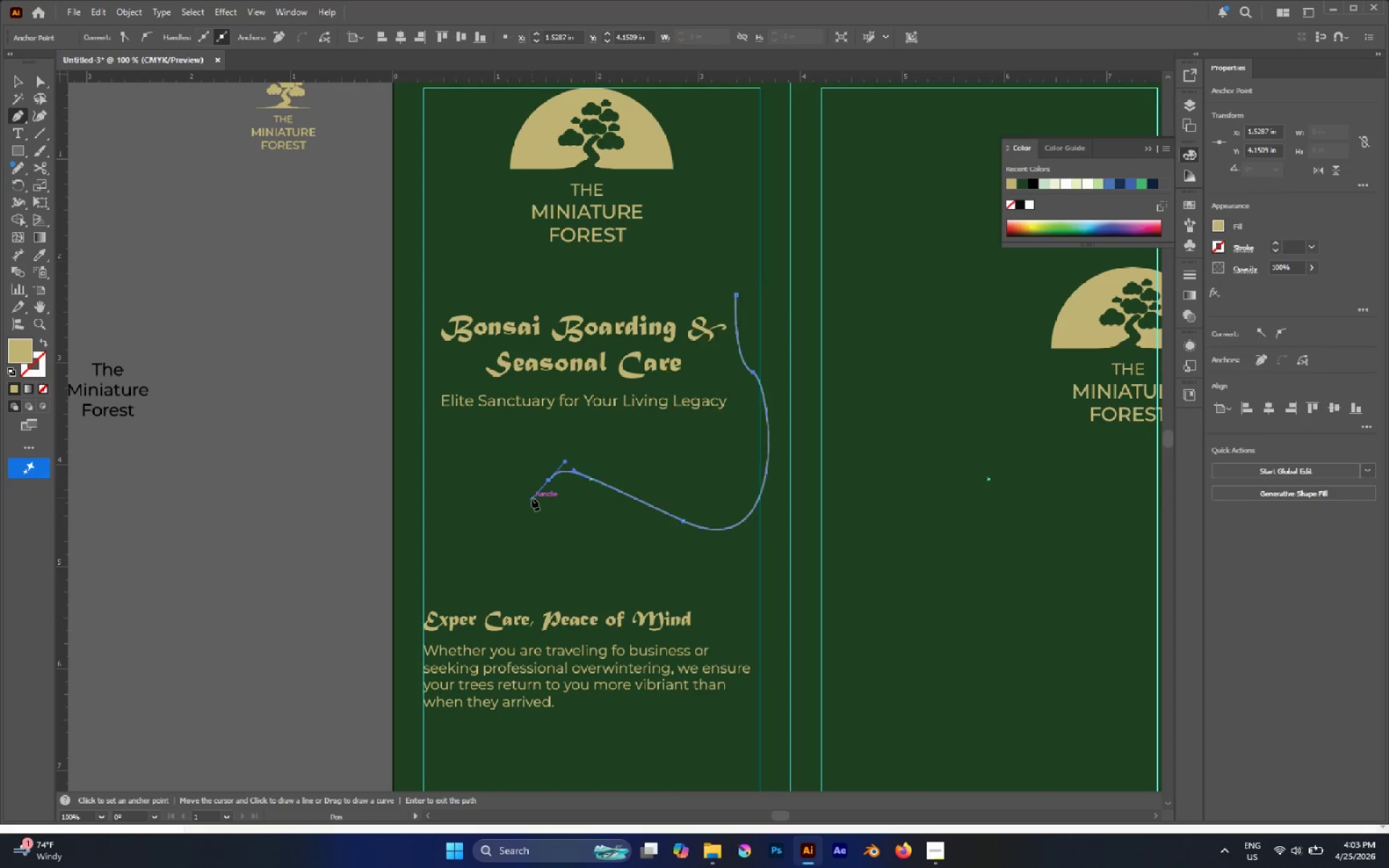 
hold_key(key=Space, duration=0.31)
 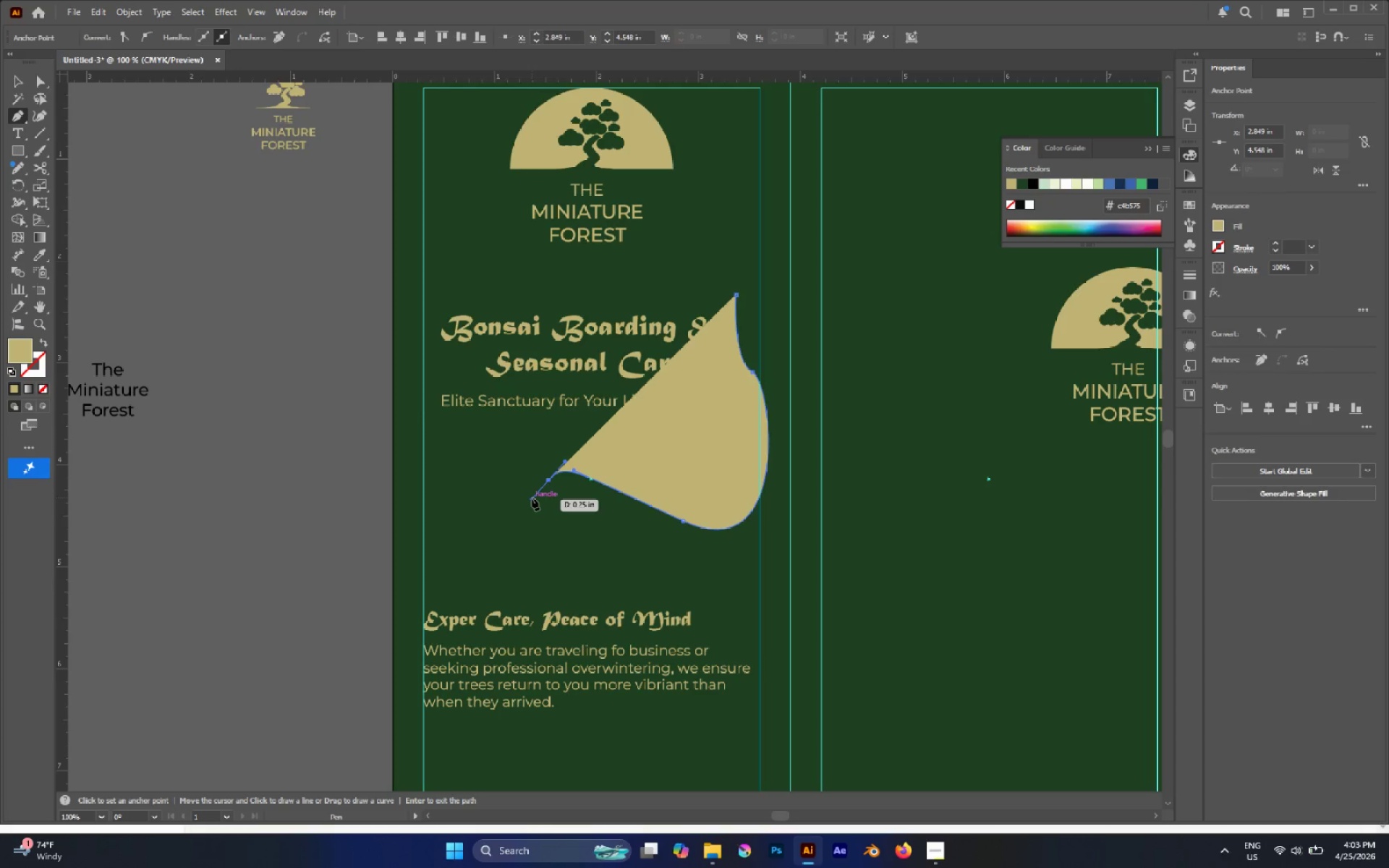 
key(Shift+X)
 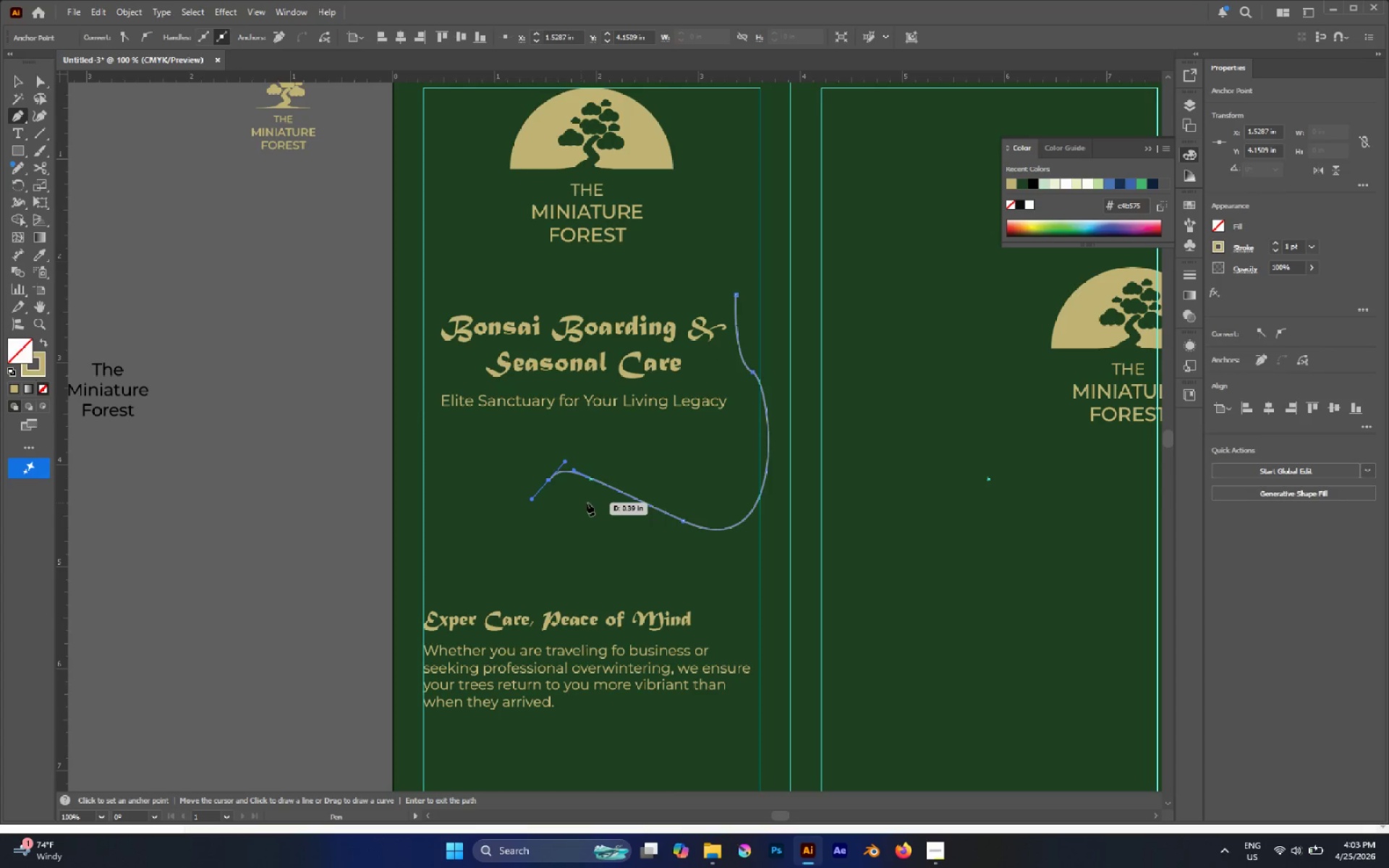 
hold_key(key=AltLeft, duration=0.55)
scroll: coordinate [653, 473], scroll_direction: up, amount: 2.0
 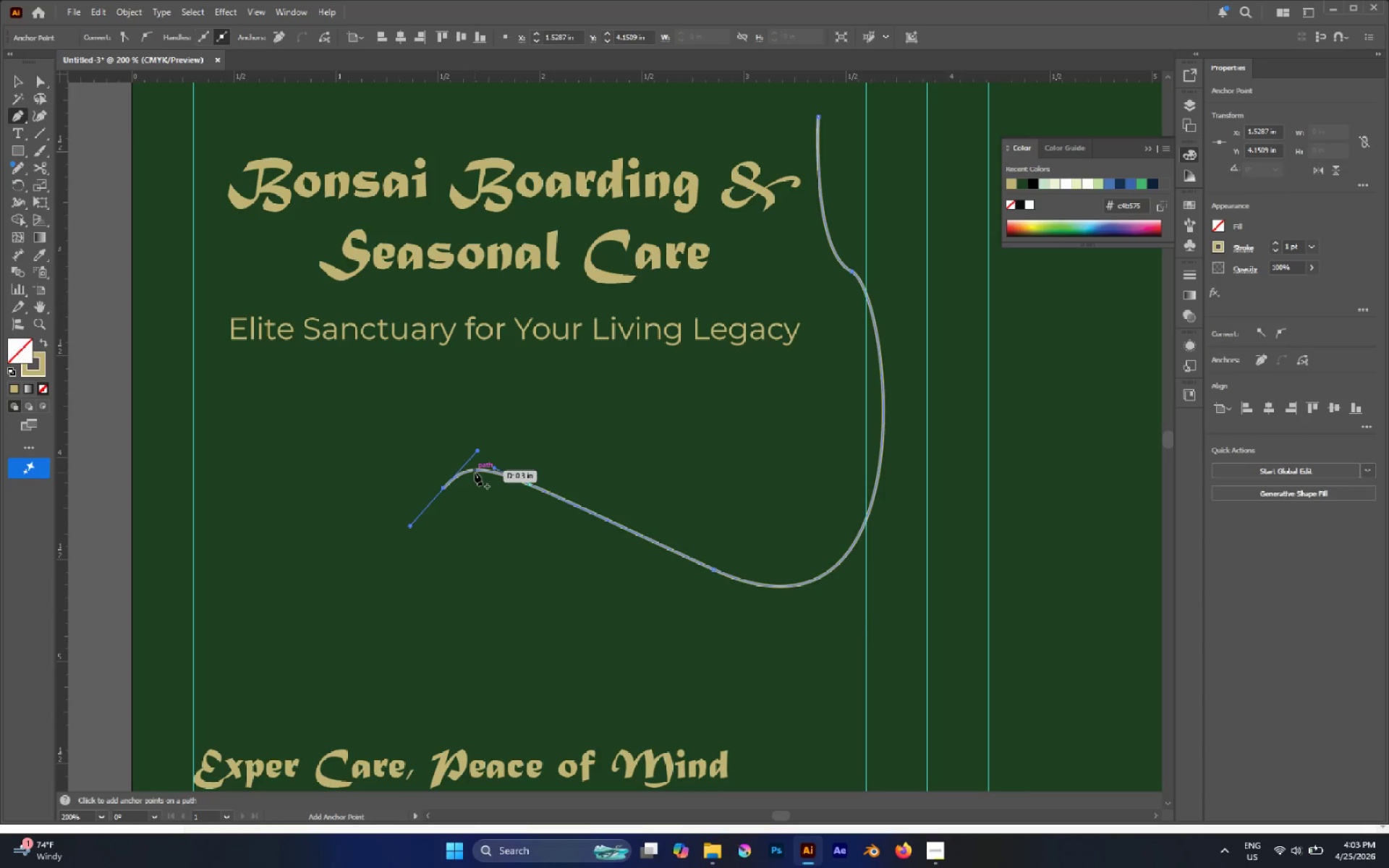 
key(A)
 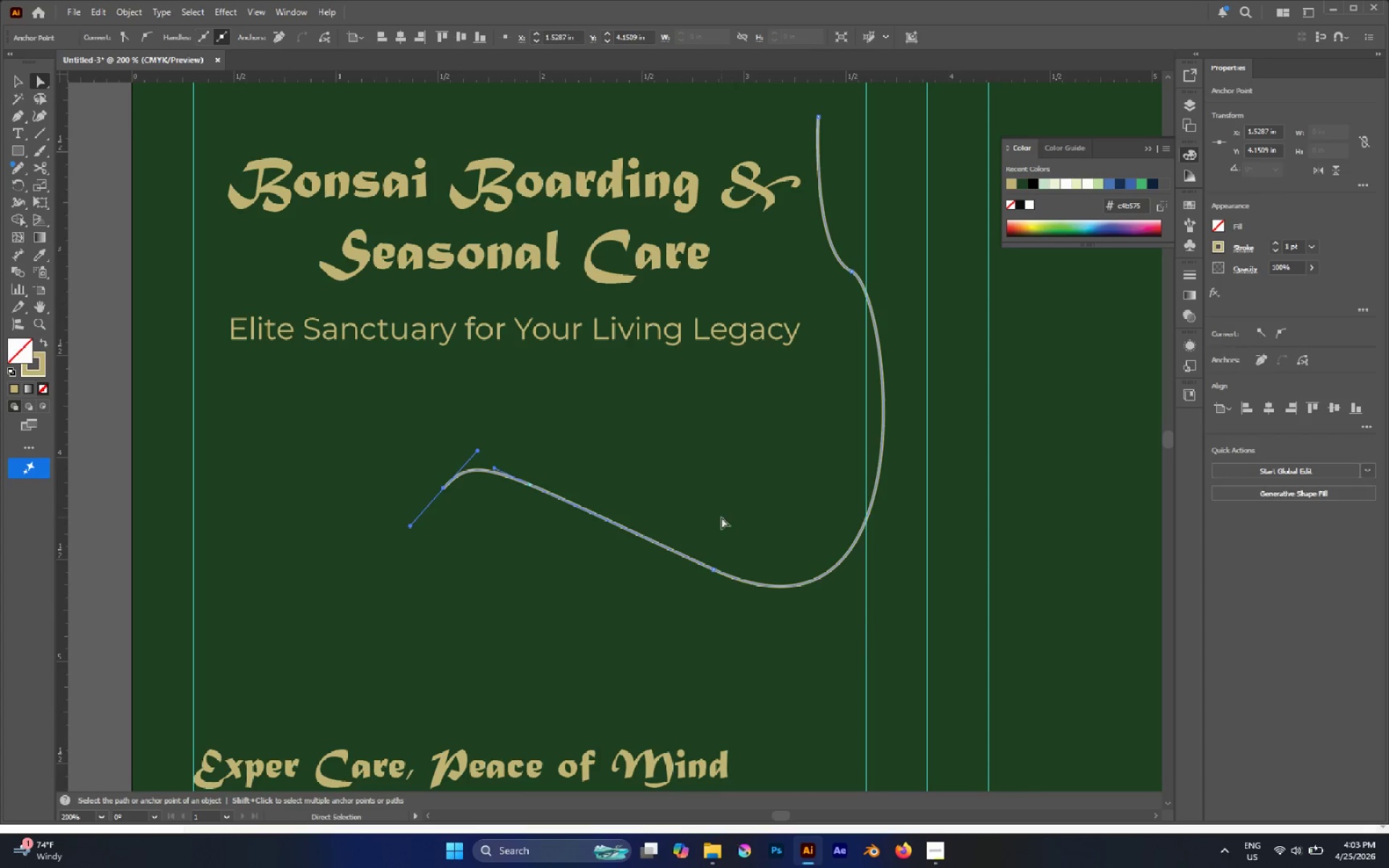 
left_click([713, 525])
 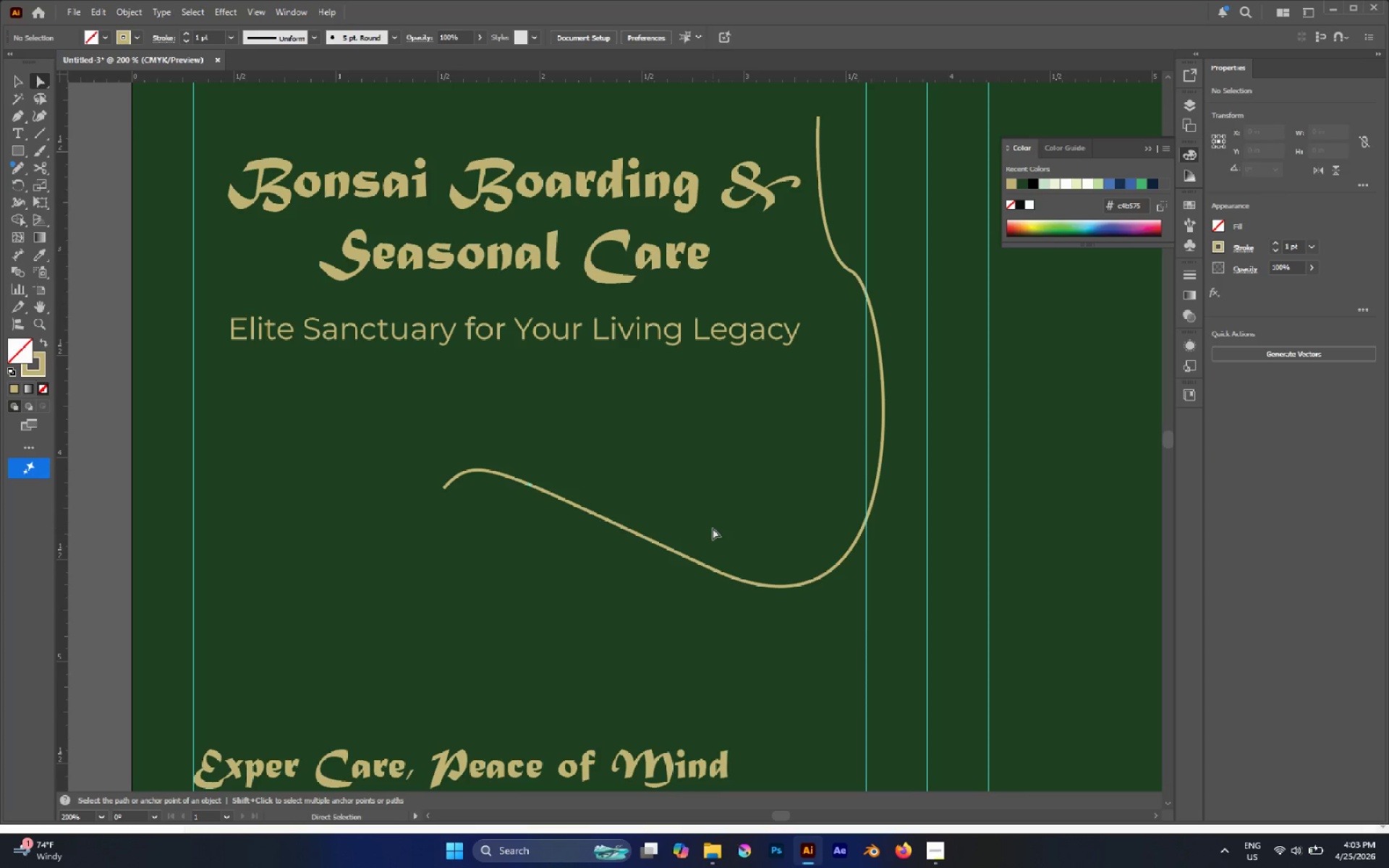 
key(P)
 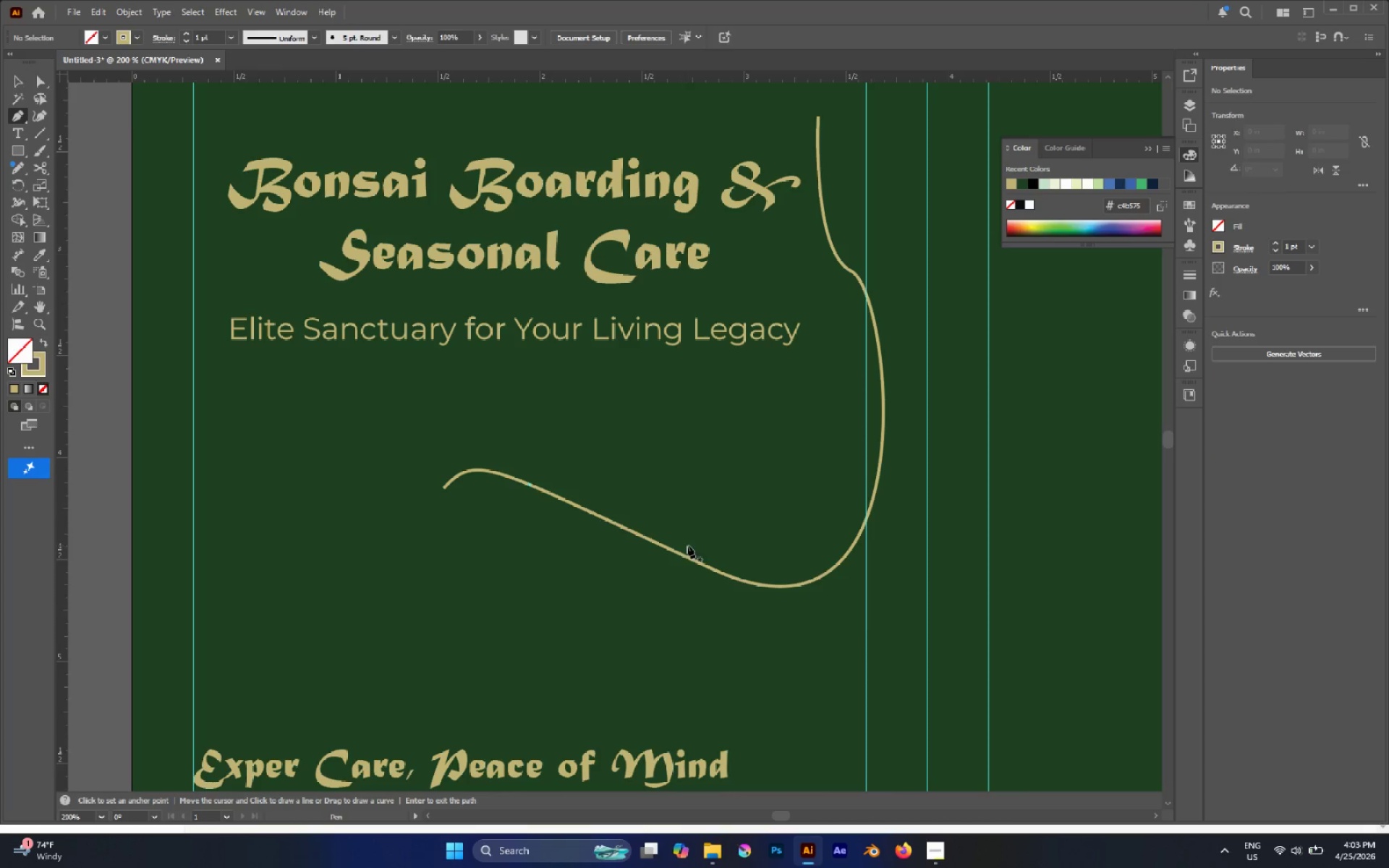 
left_click([686, 548])
 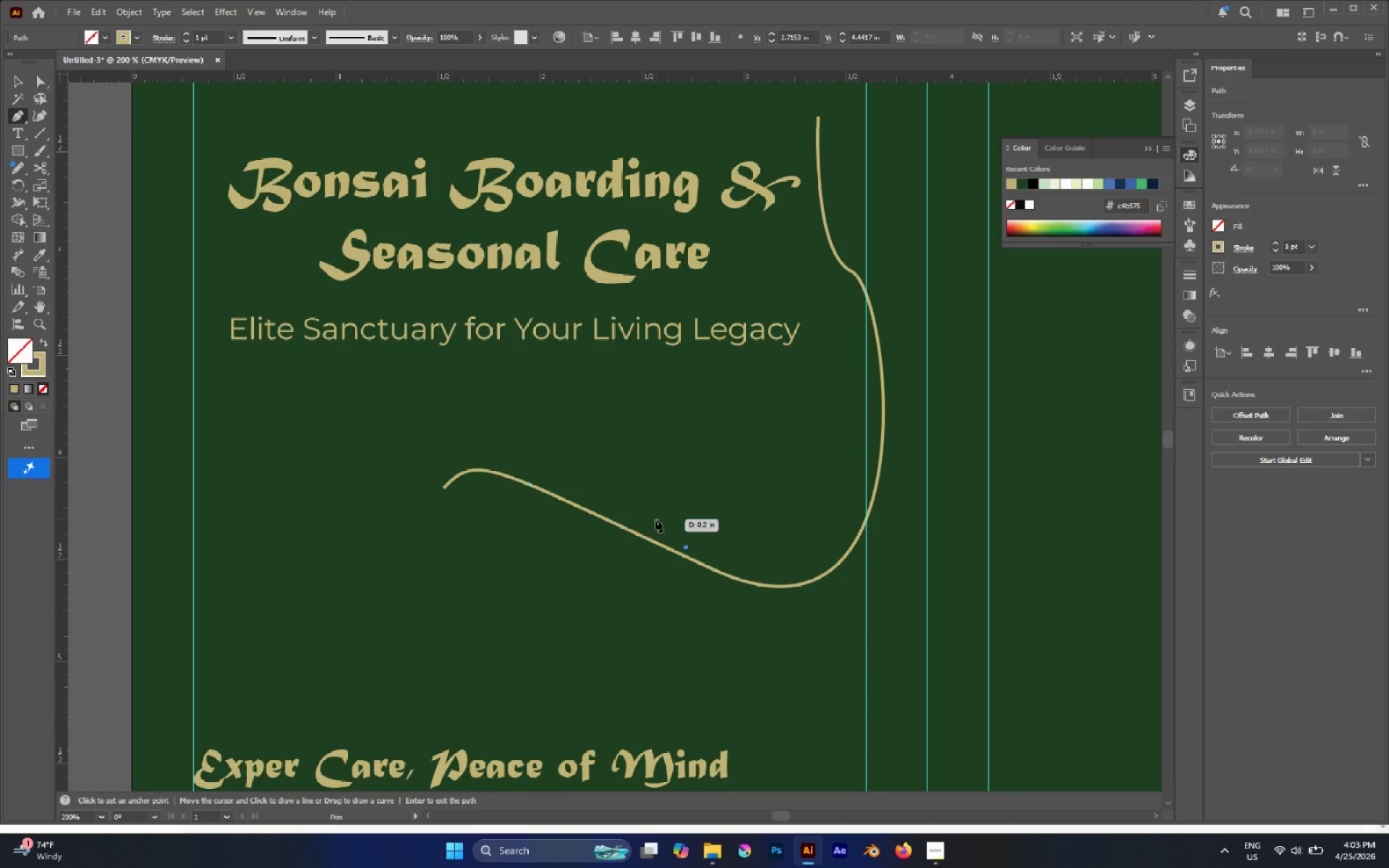 
left_click_drag(start_coordinate=[655, 518], to_coordinate=[620, 453])
 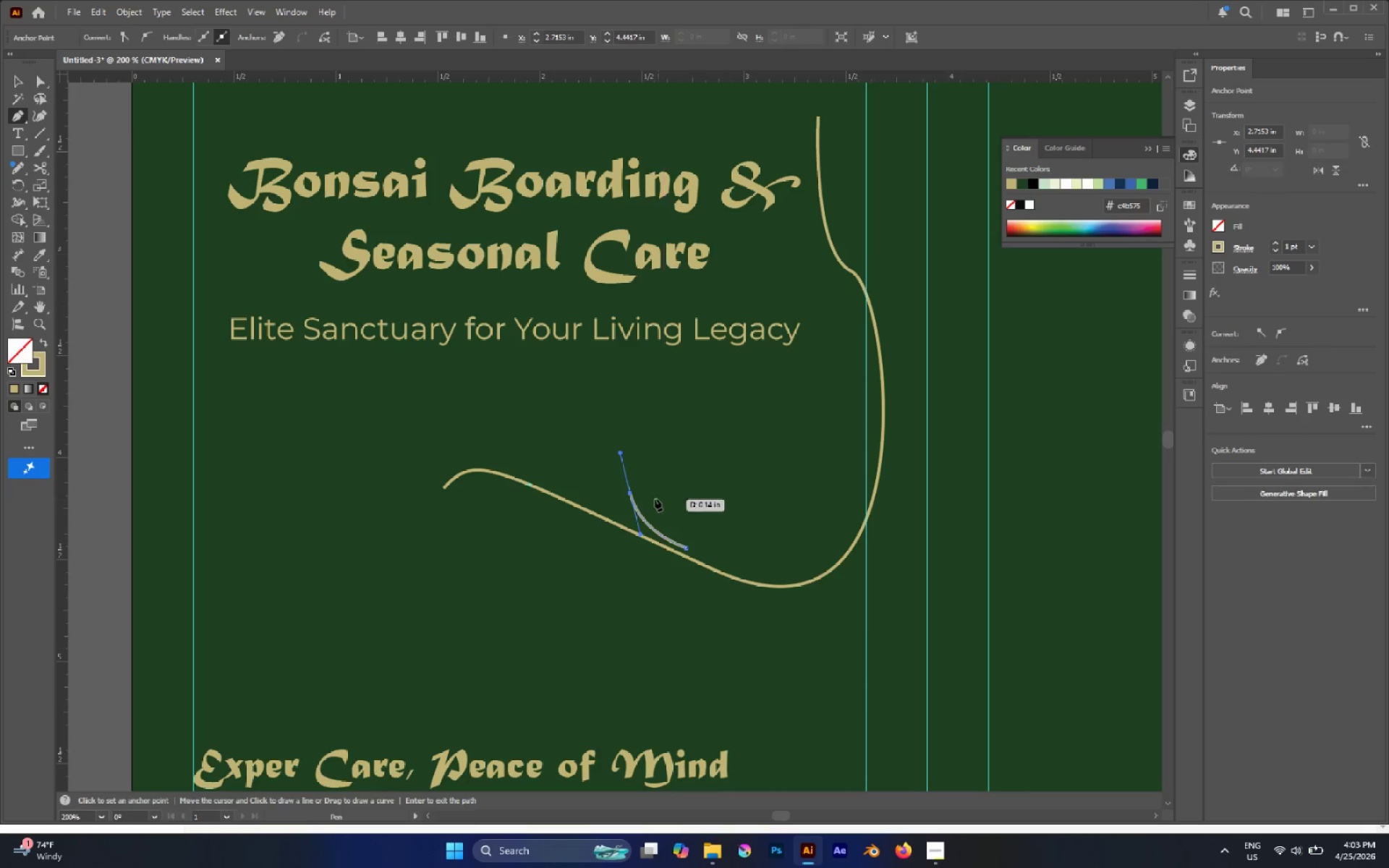 
hold_key(key=Space, duration=0.91)
 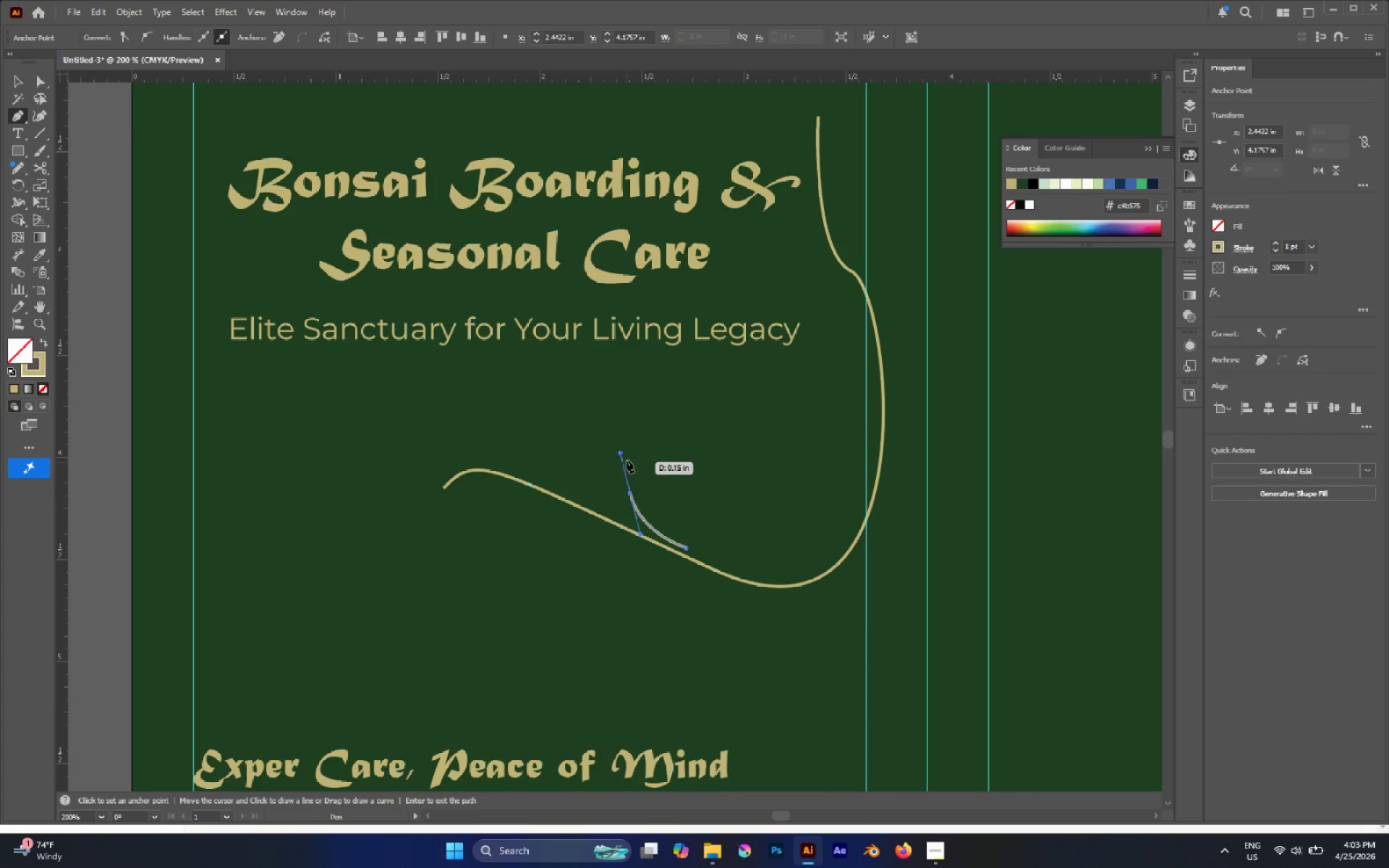 
left_click([629, 451])
 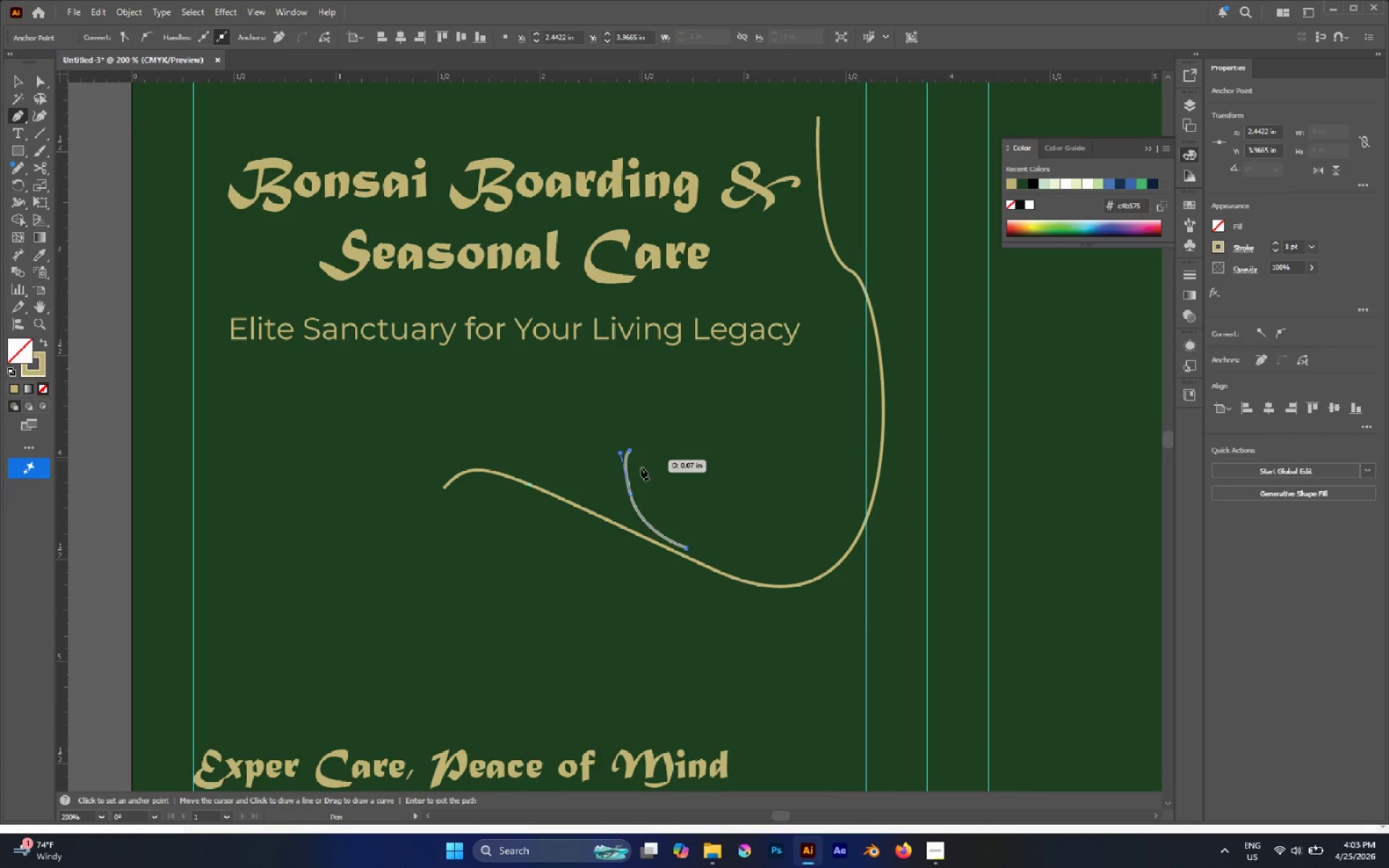 
hold_key(key=ControlLeft, duration=0.86)
left_click([632, 494])
 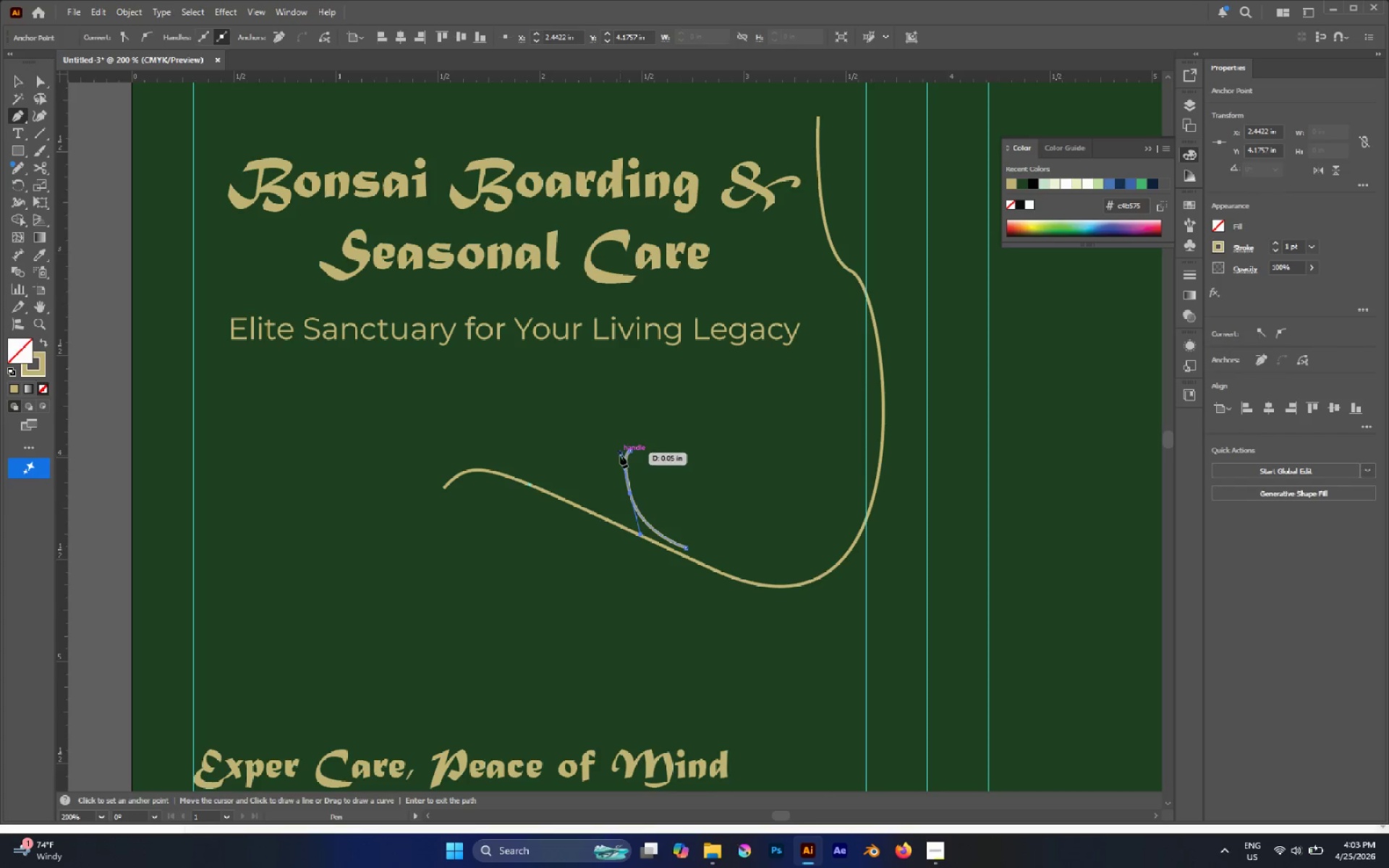 
hold_key(key=ControlLeft, duration=1.24)
left_click_drag(start_coordinate=[620, 454], to_coordinate=[623, 465])
 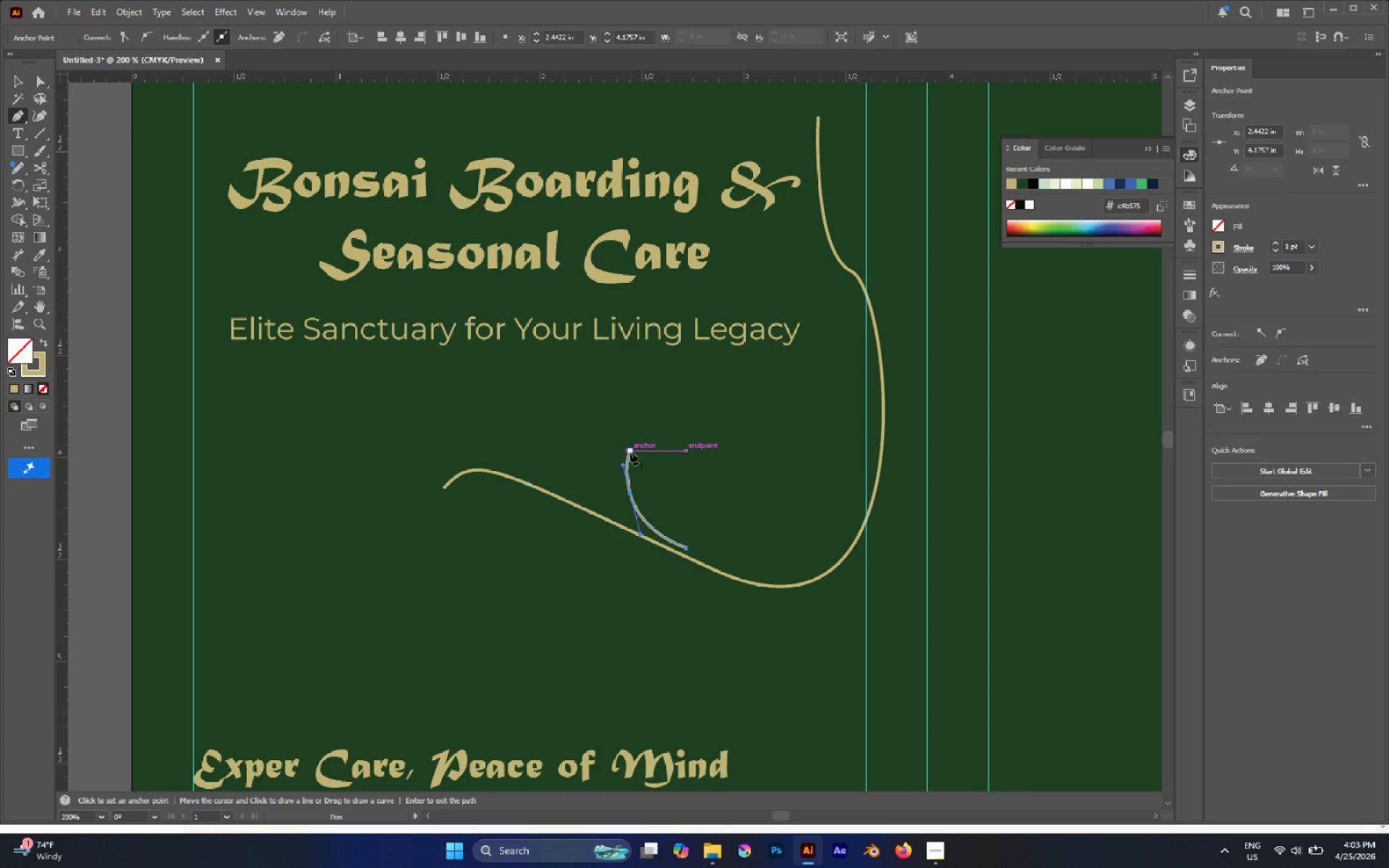 
left_click([630, 451])
 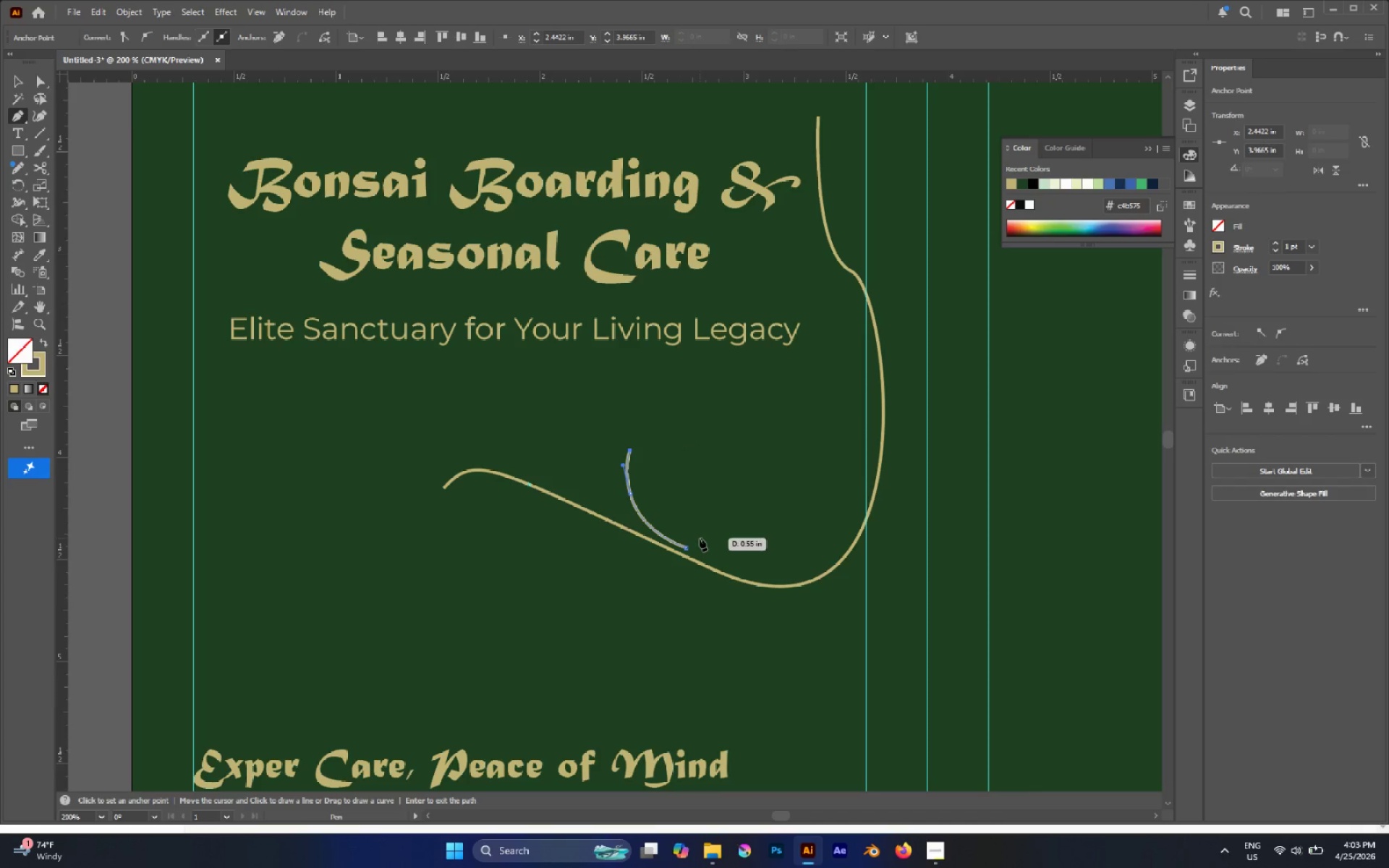 
left_click_drag(start_coordinate=[697, 542], to_coordinate=[708, 631])
 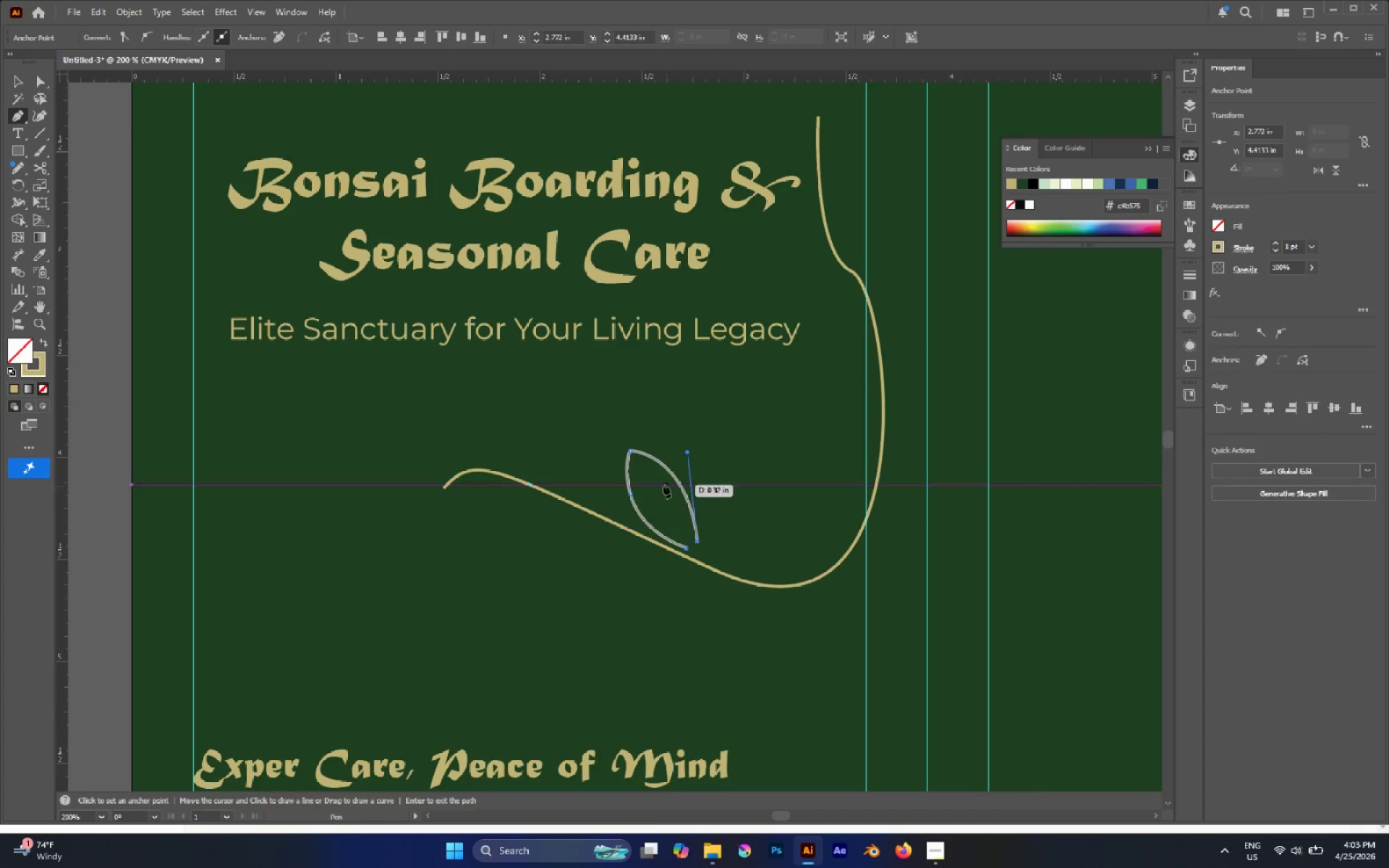 
left_click_drag(start_coordinate=[644, 469], to_coordinate=[605, 443])
 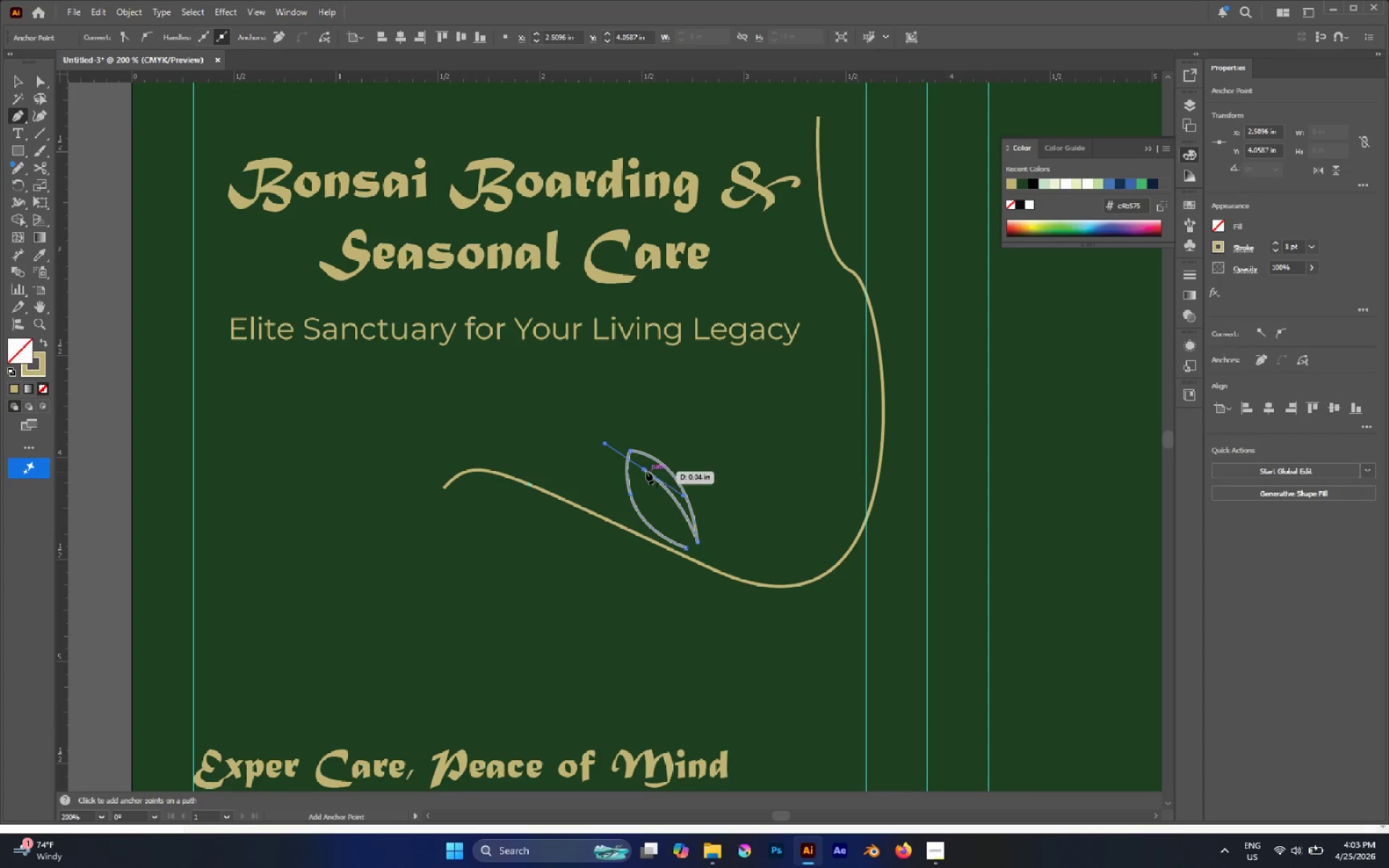 
left_click([645, 470])
 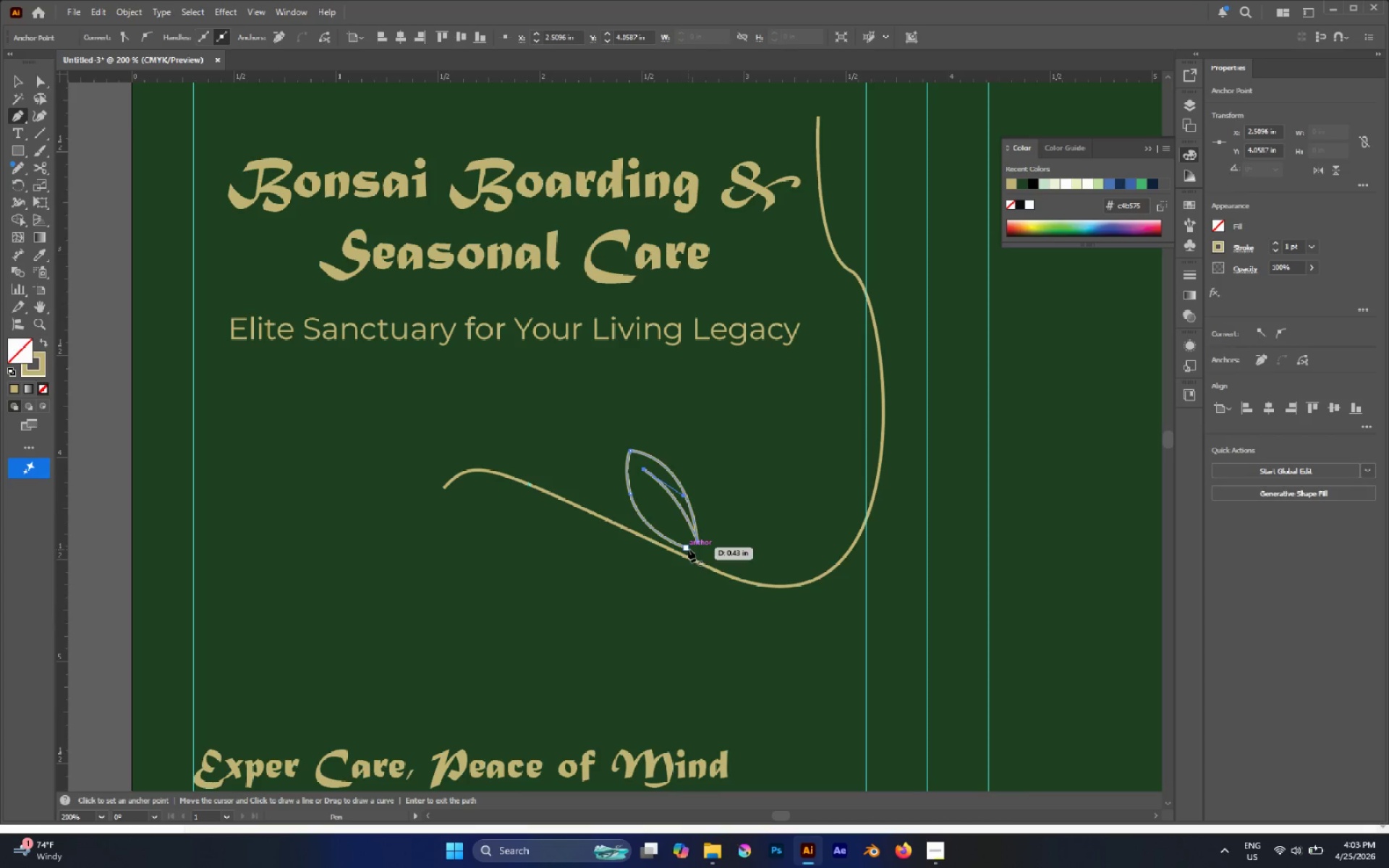 
left_click_drag(start_coordinate=[688, 548], to_coordinate=[740, 599])
 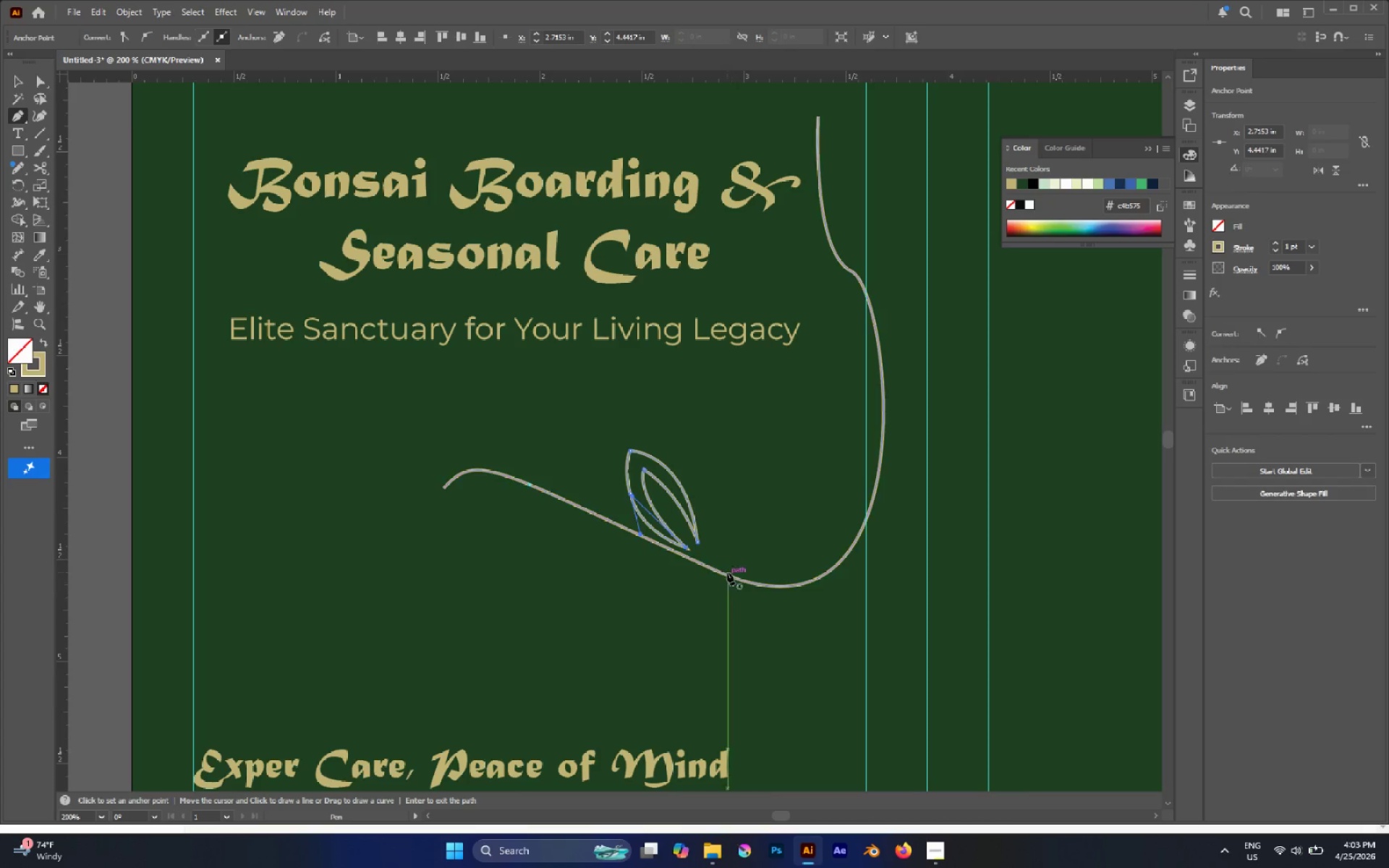 
hold_key(key=AltLeft, duration=0.38)
 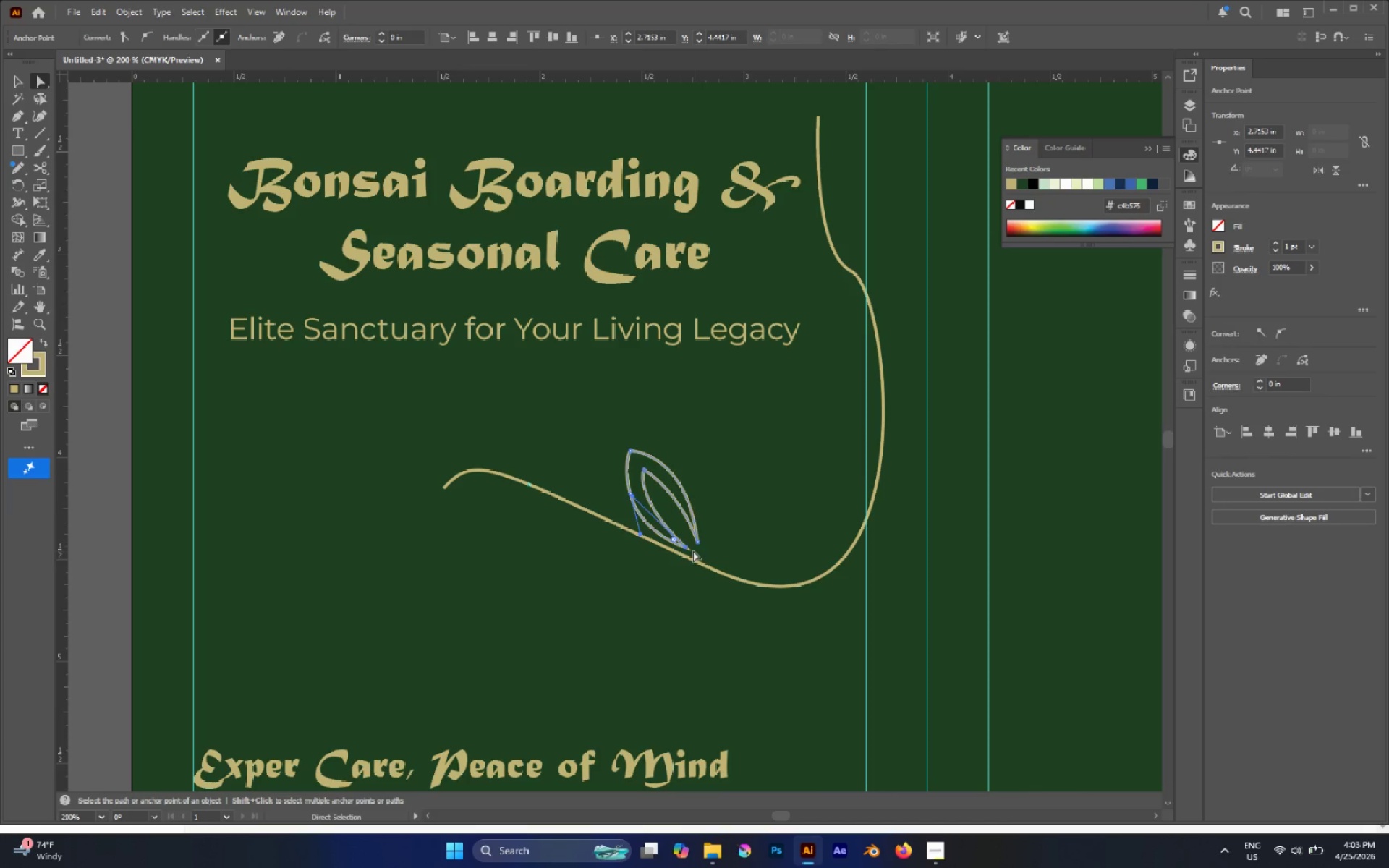 
key(A)
 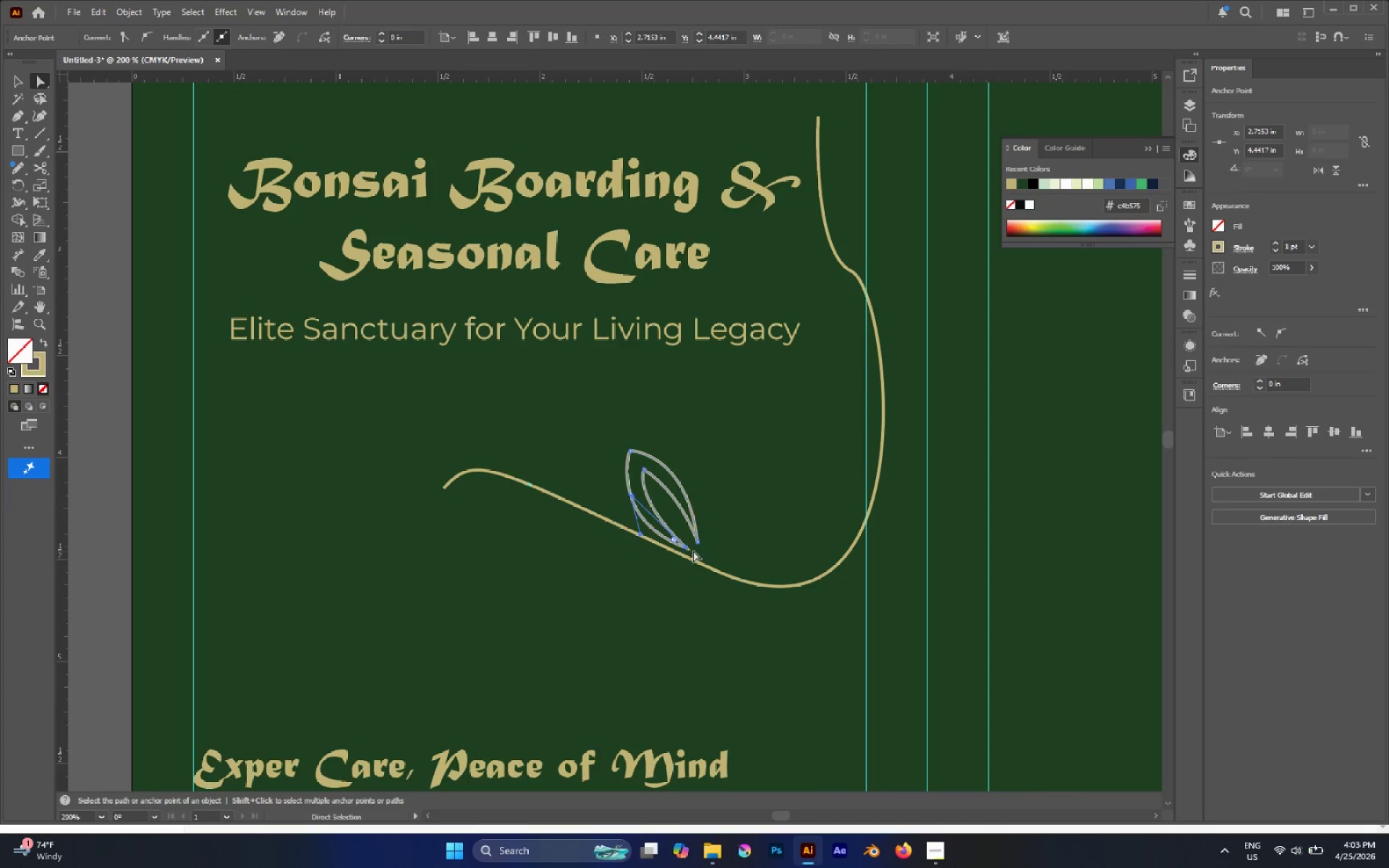 
scroll: coordinate [723, 560], scroll_direction: none, amount: 0.0
 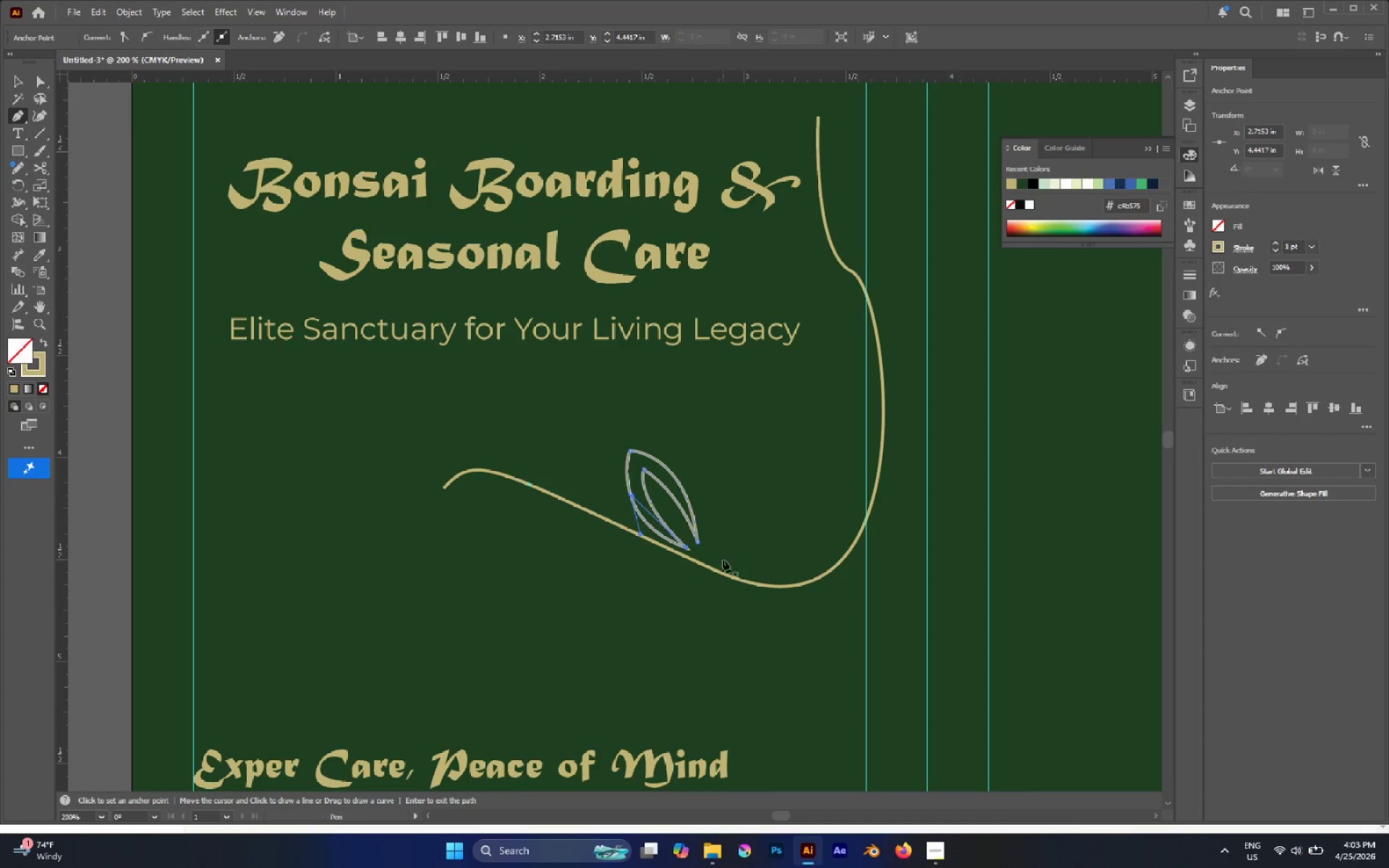 
hold_key(key=Space, duration=0.48)
 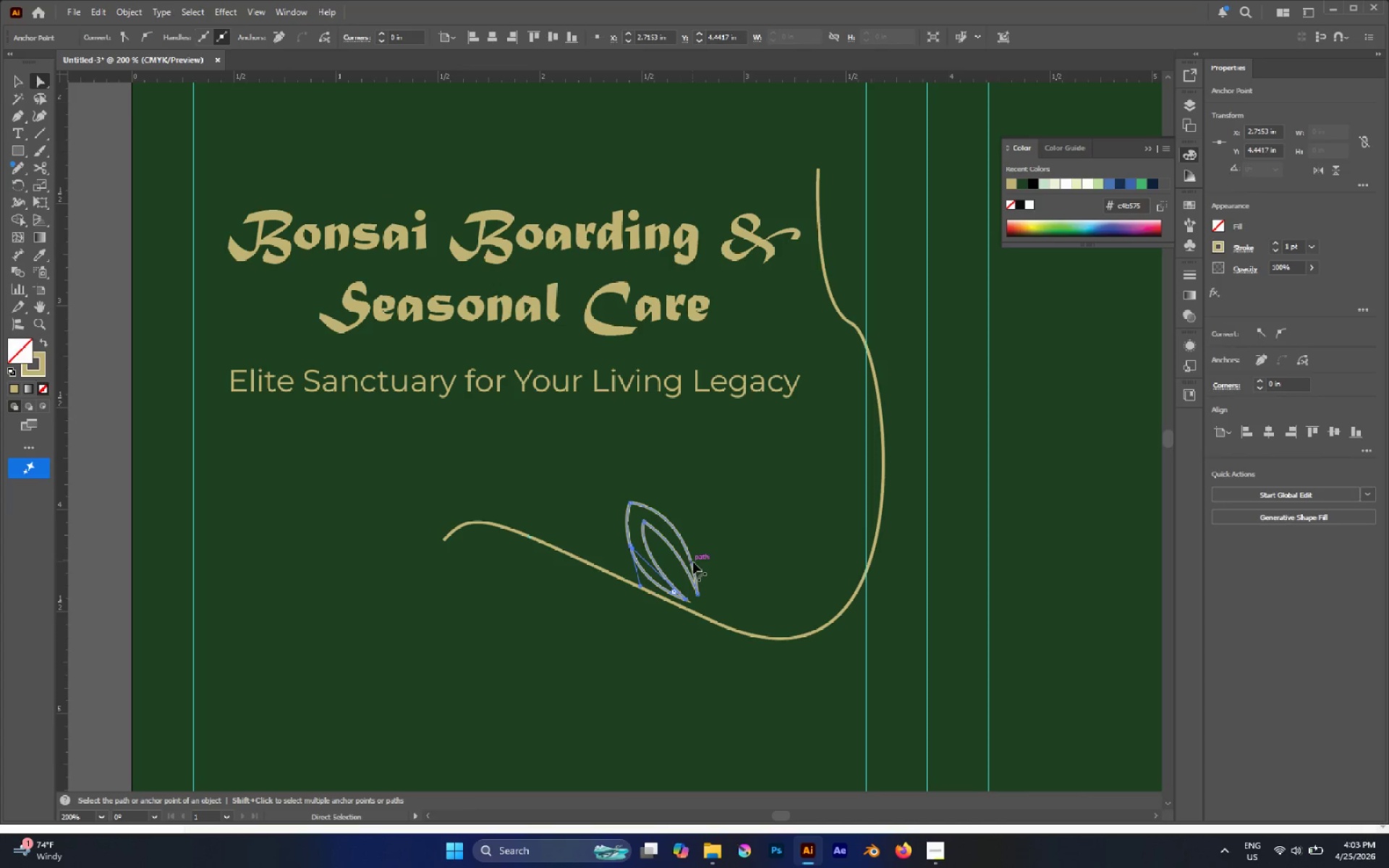 
scroll: coordinate [691, 549], scroll_direction: up, amount: 3.0
 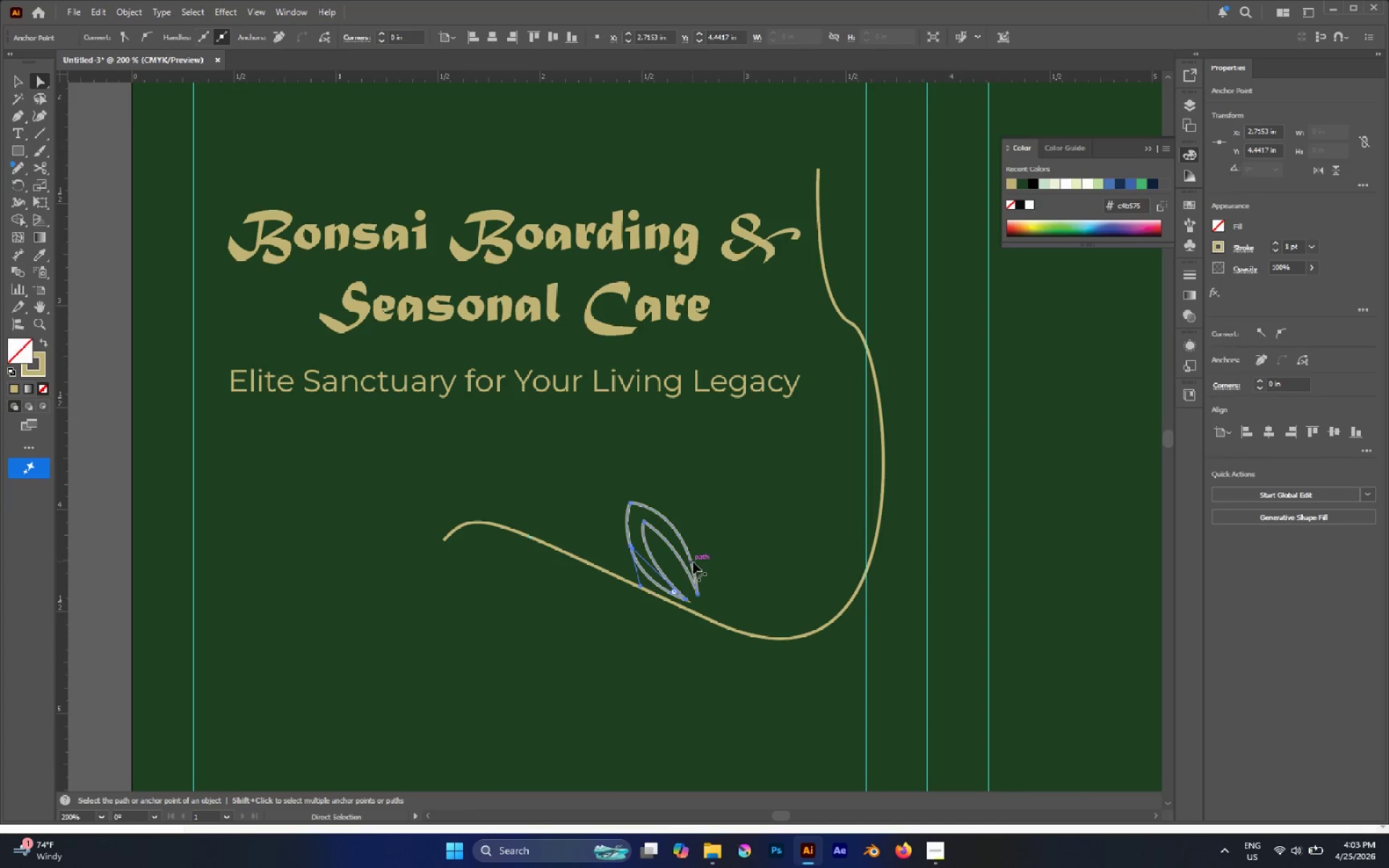 
hold_key(key=AltLeft, duration=1.03)
scroll: coordinate [681, 597], scroll_direction: up, amount: 2.0
 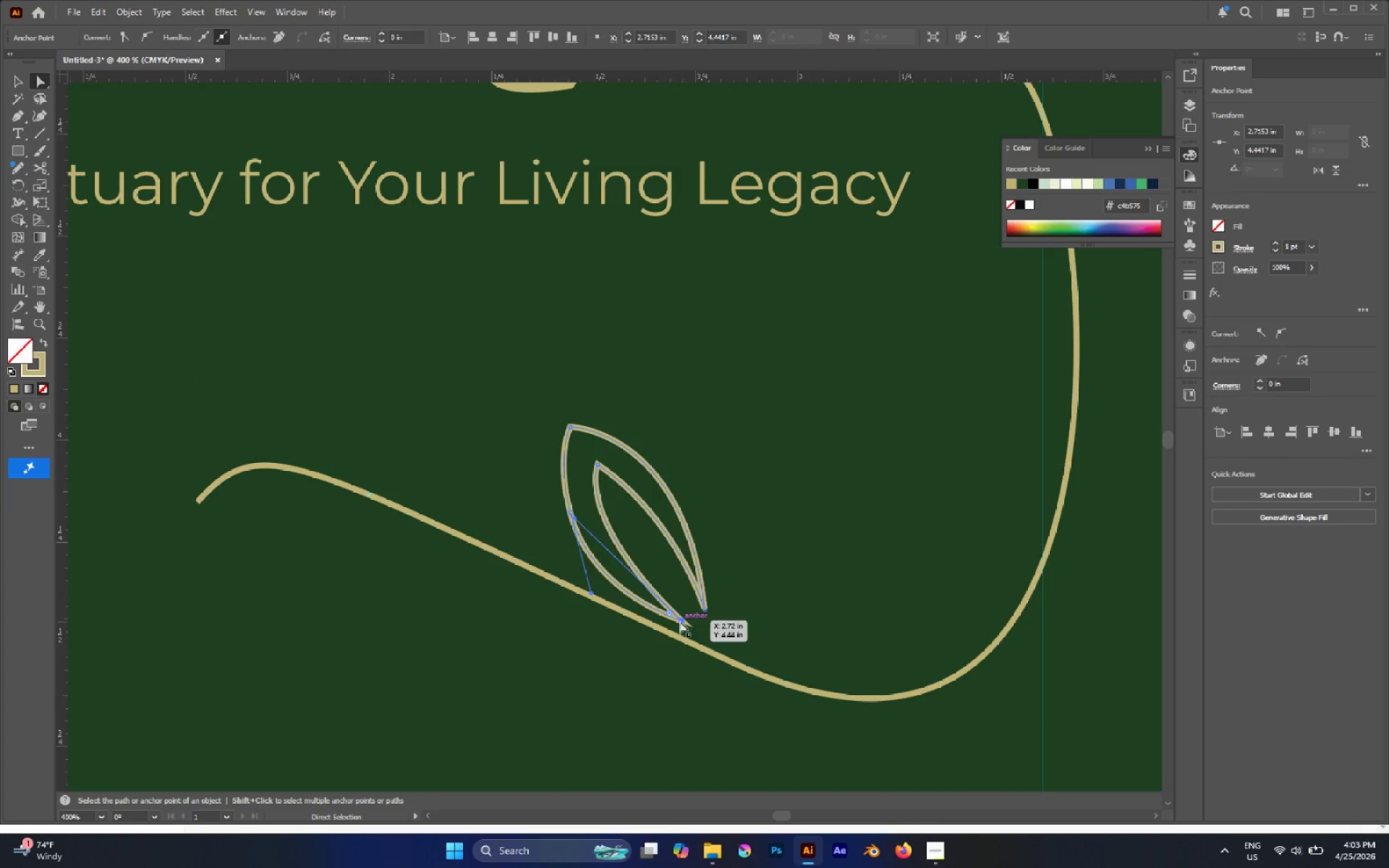 
left_click([681, 620])
 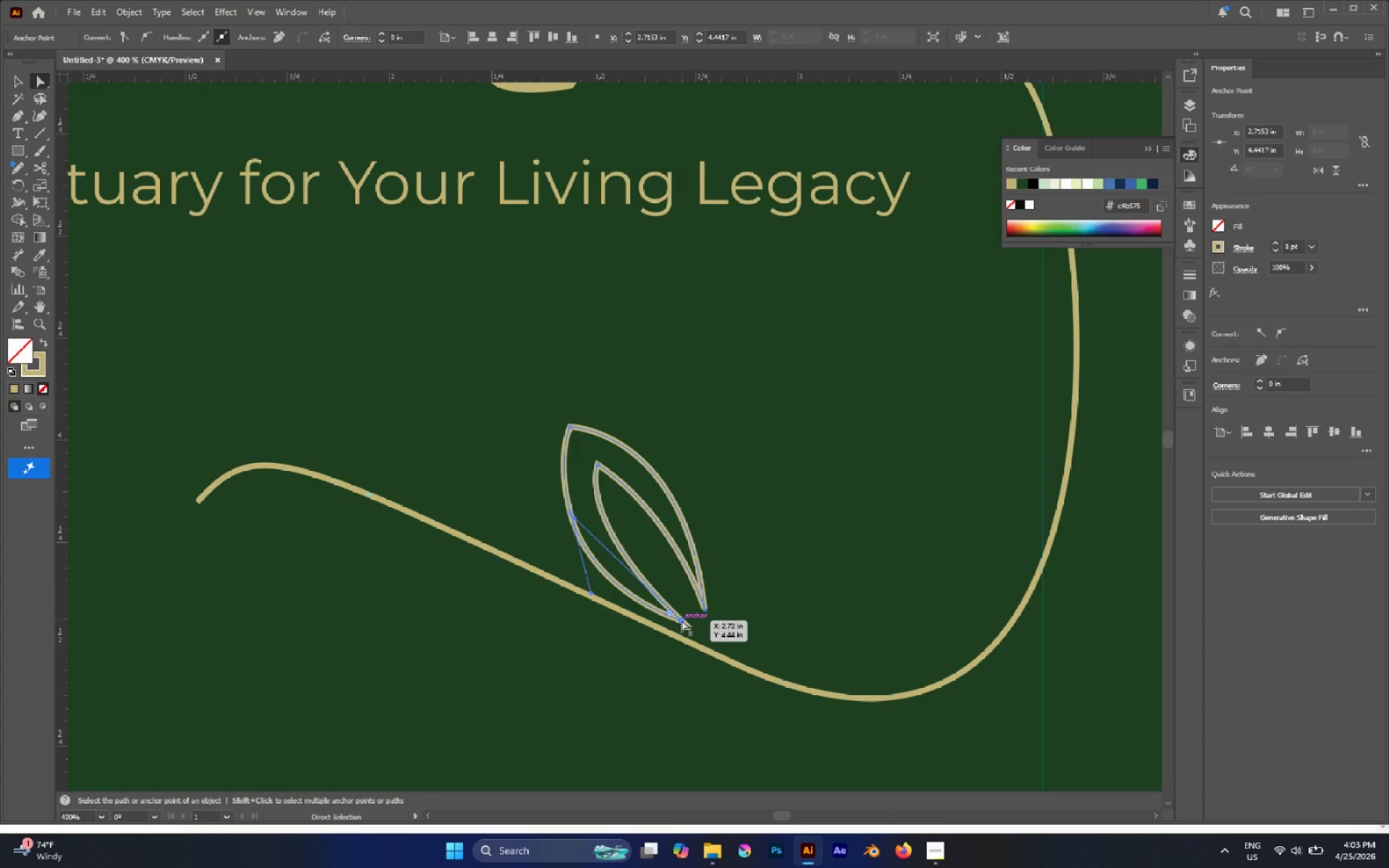 
left_click_drag(start_coordinate=[681, 620], to_coordinate=[699, 624])
 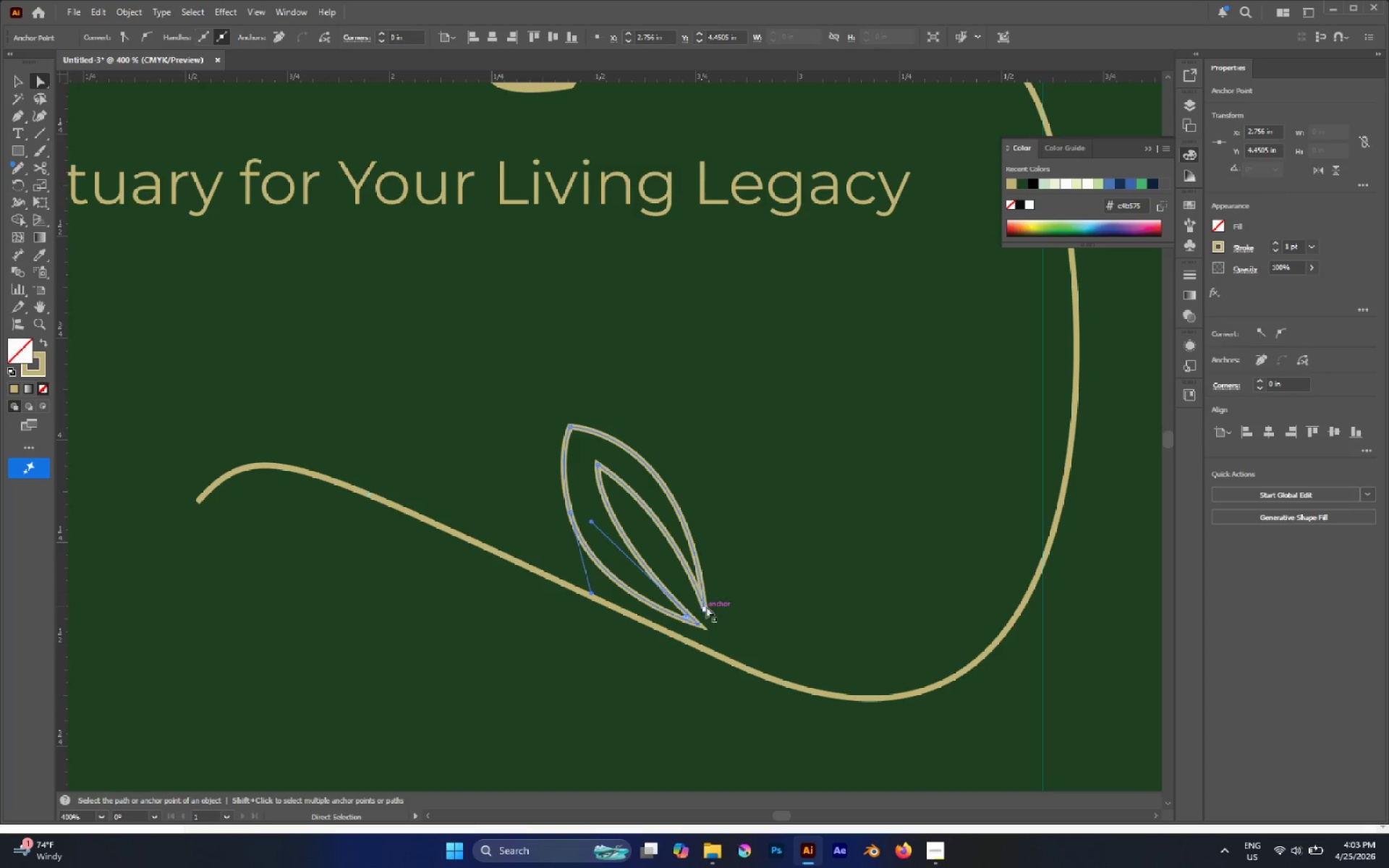 
left_click_drag(start_coordinate=[705, 608], to_coordinate=[705, 623])
 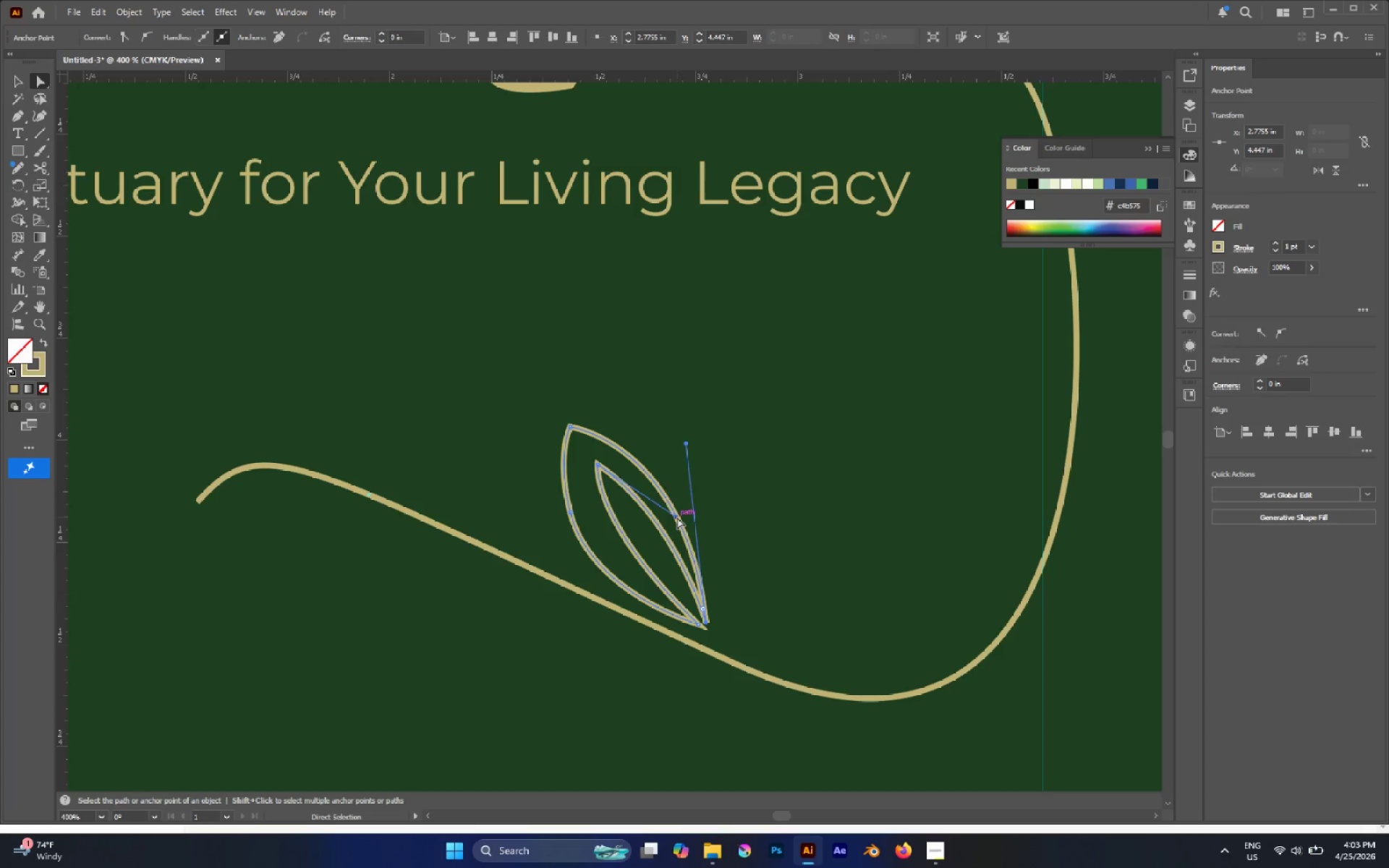 
left_click_drag(start_coordinate=[676, 517], to_coordinate=[666, 533])
 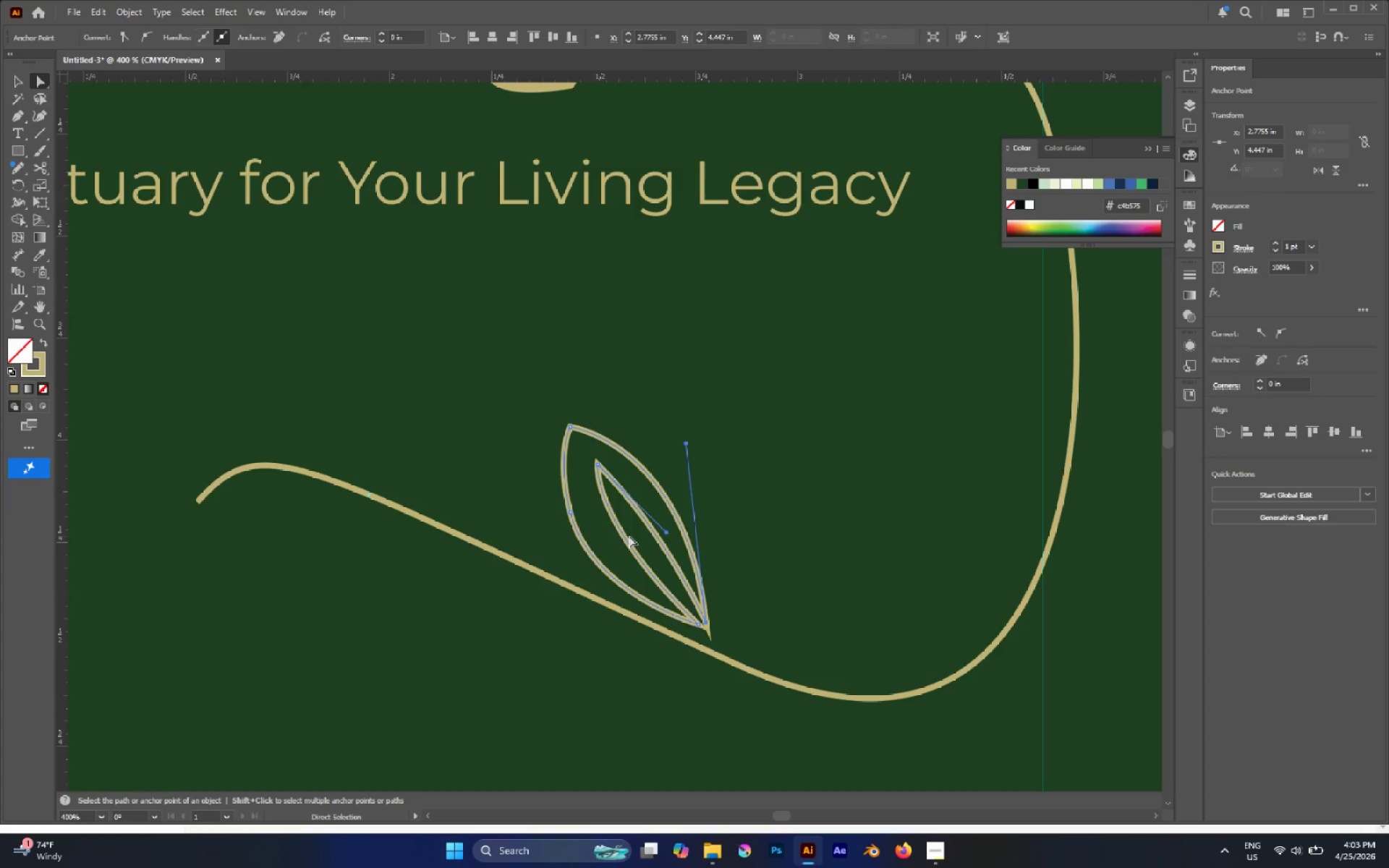 
double_click([632, 548])
 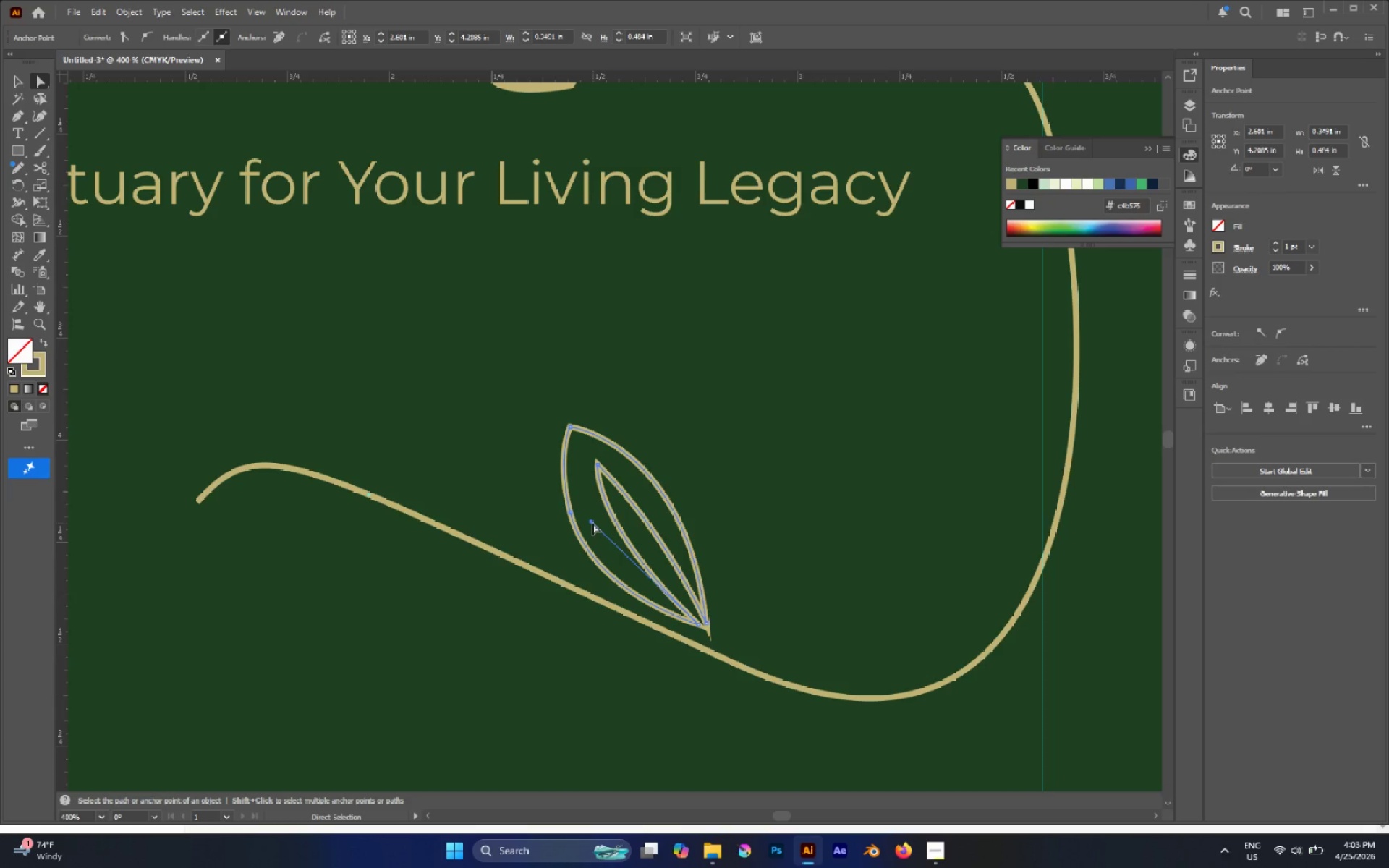 
left_click_drag(start_coordinate=[590, 523], to_coordinate=[620, 542])
 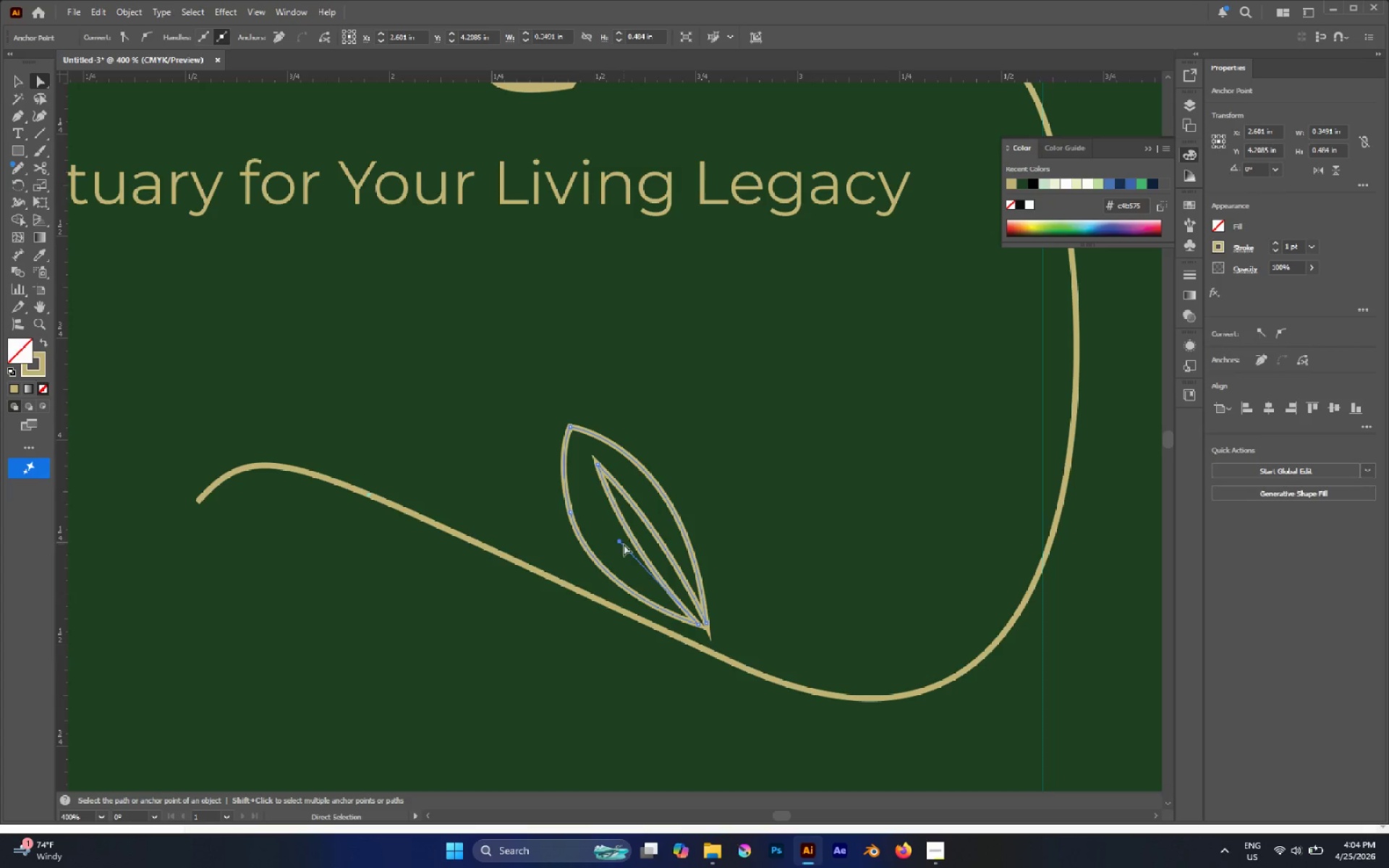 
key(Shift+X)
 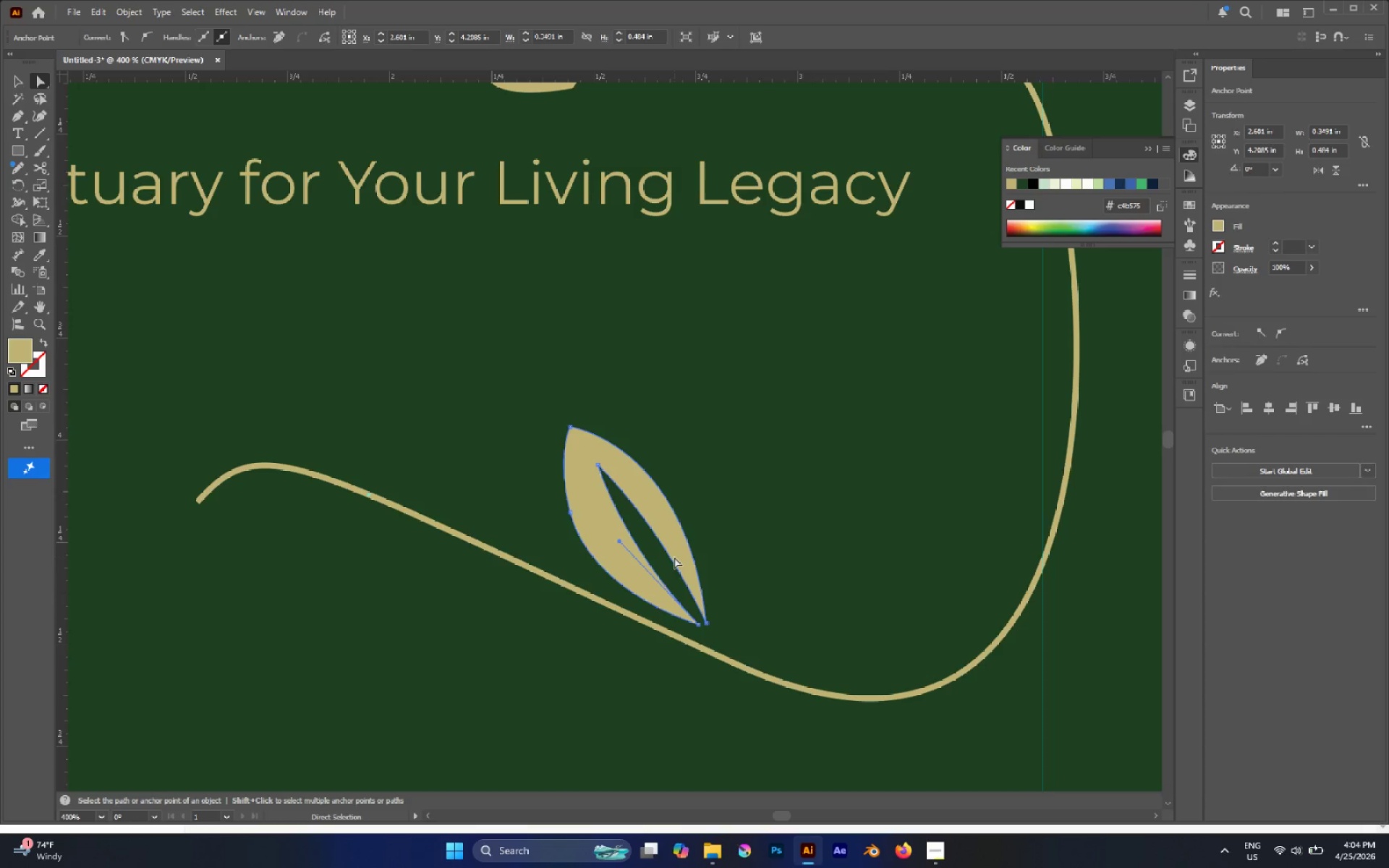 
key(P)
 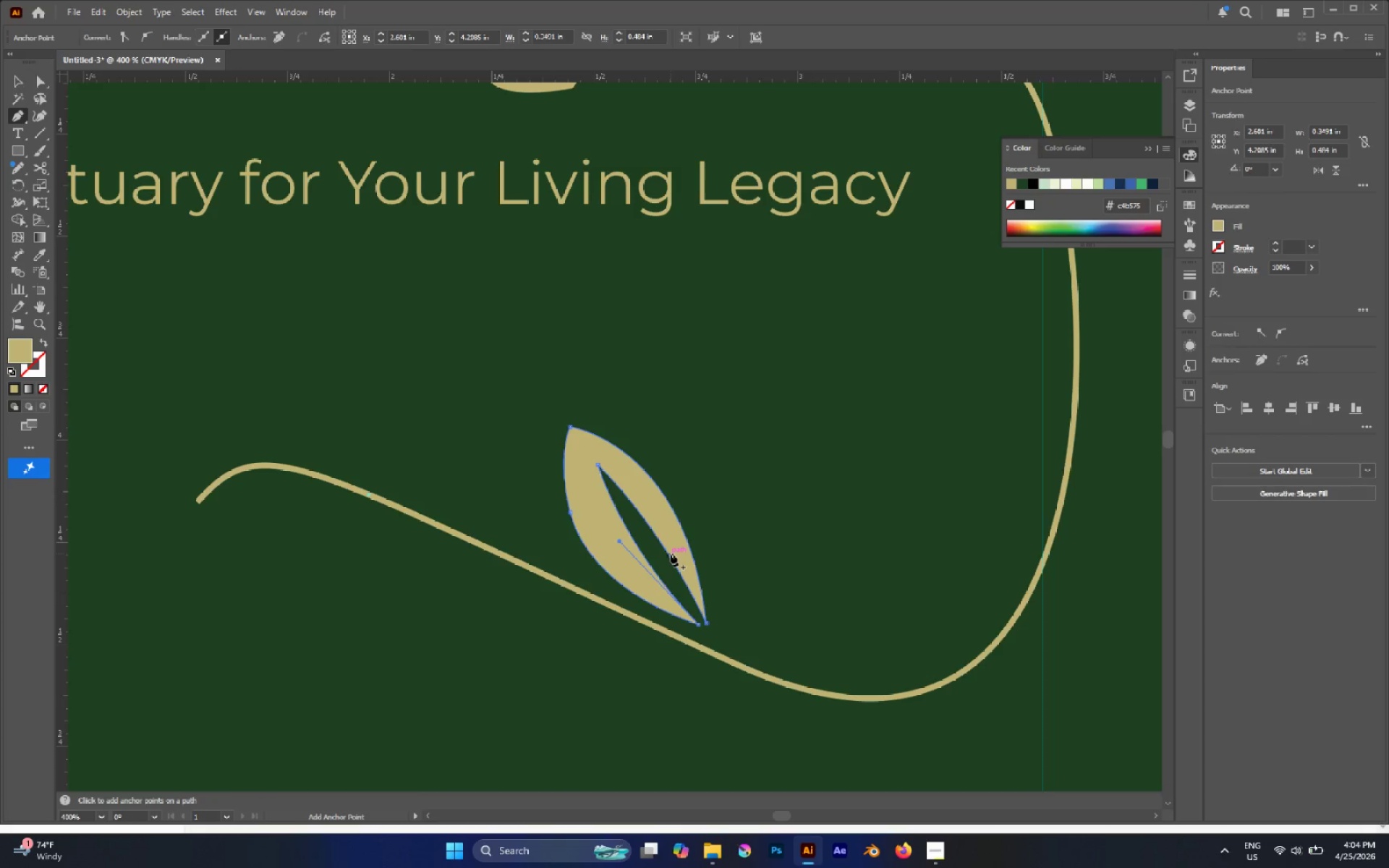 
left_click([671, 553])
 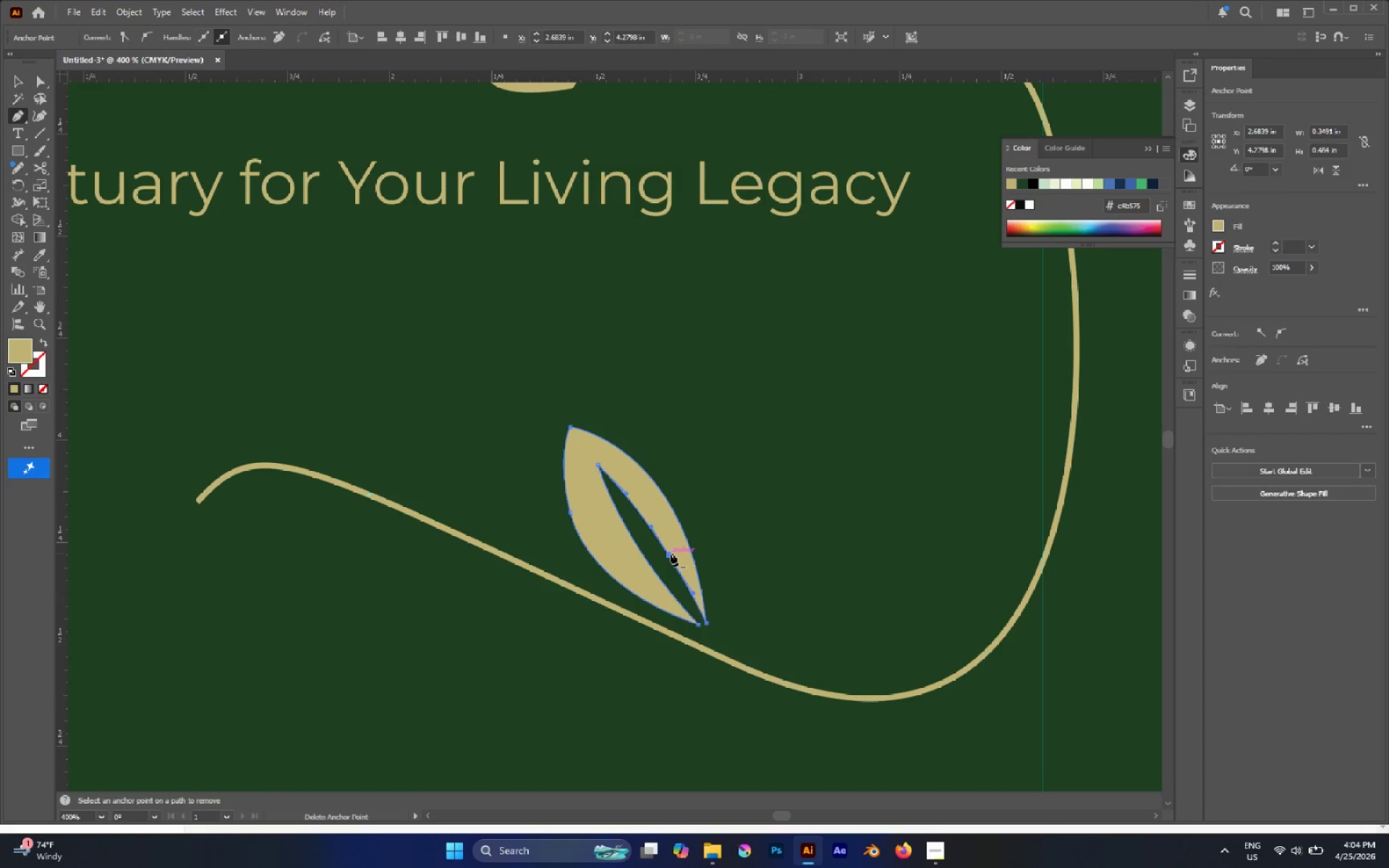 
type(za)
 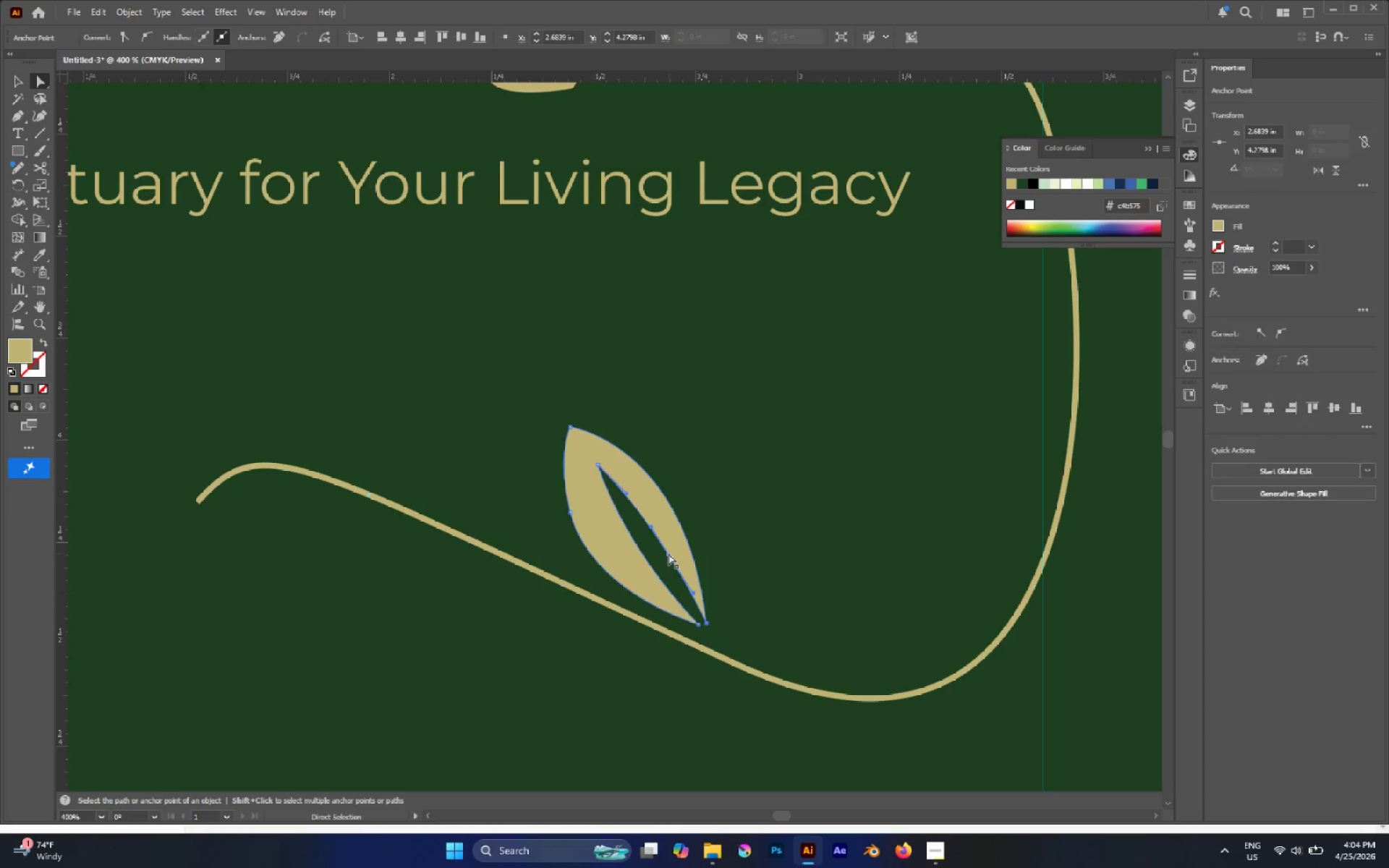 
left_click([668, 553])
 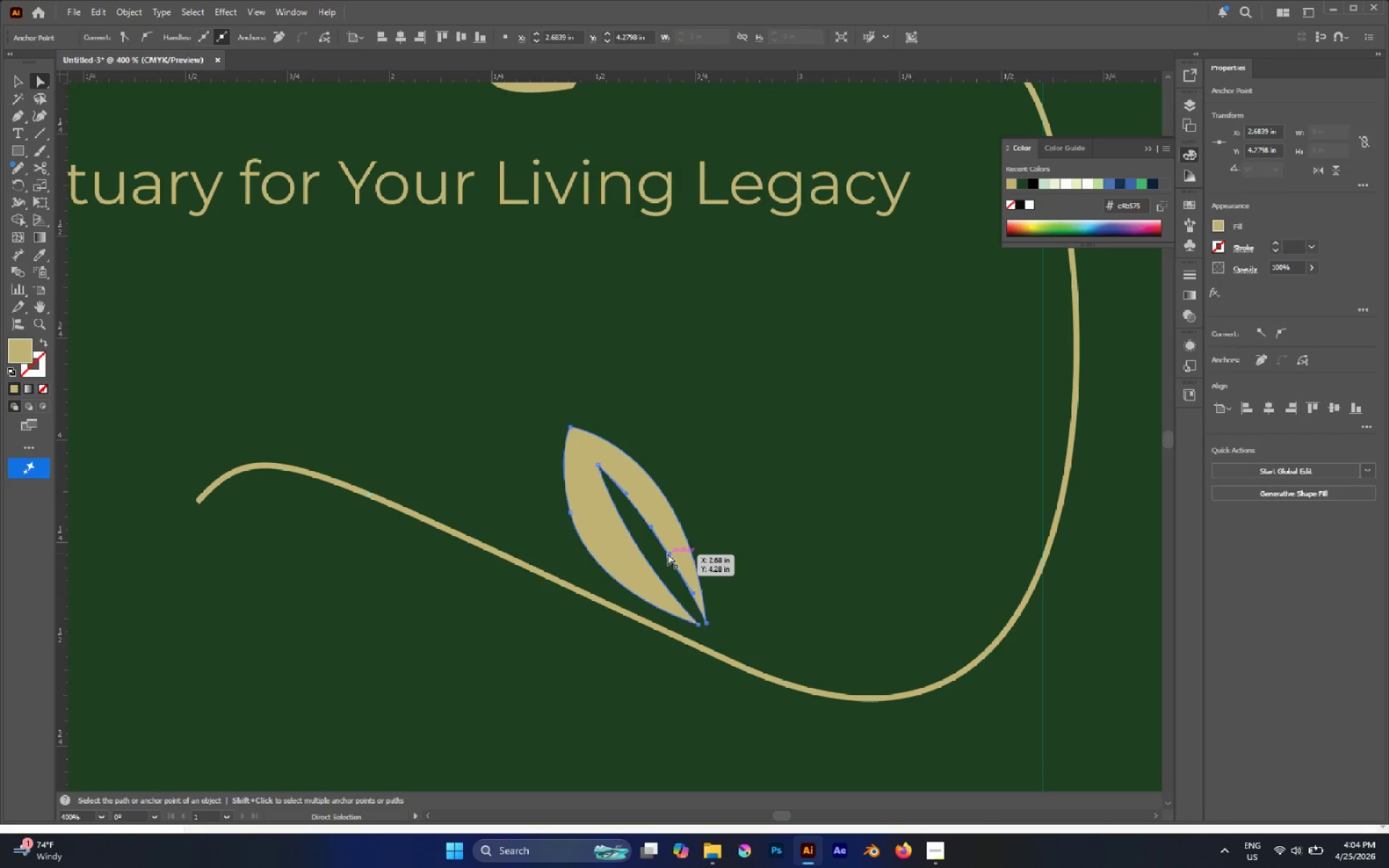 
left_click_drag(start_coordinate=[668, 553], to_coordinate=[649, 553])
 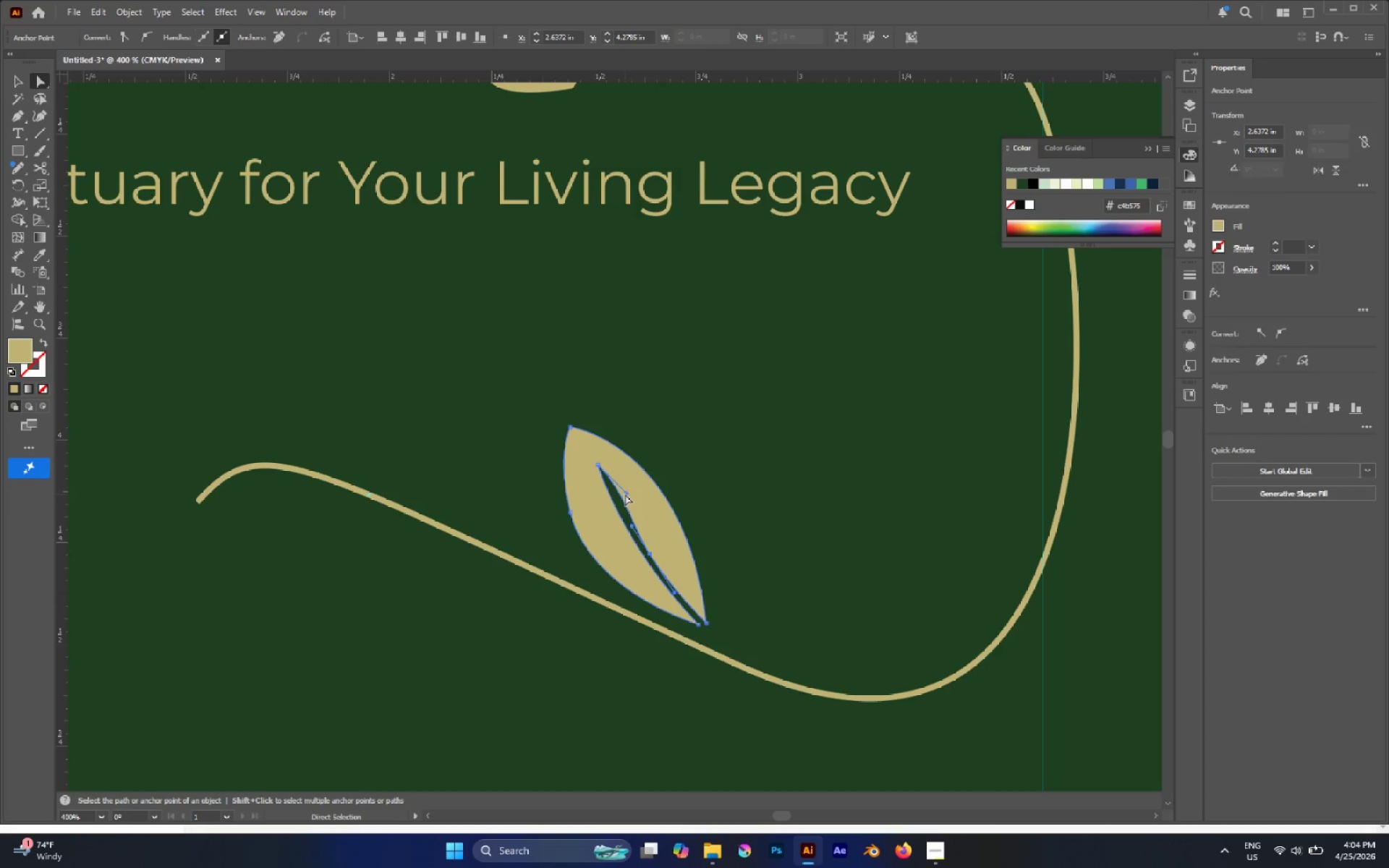 
left_click_drag(start_coordinate=[626, 494], to_coordinate=[621, 510])
 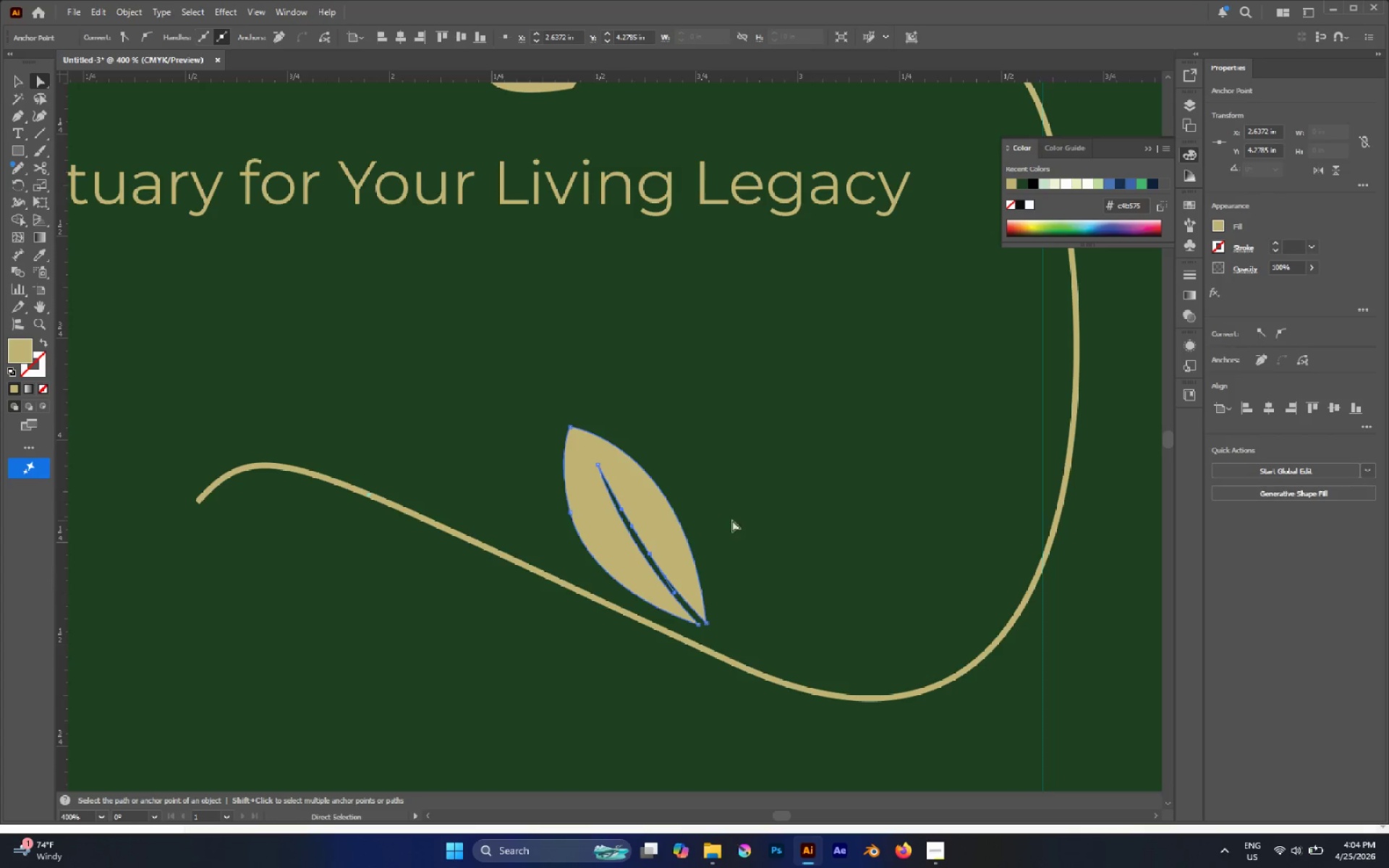 
left_click([795, 520])
 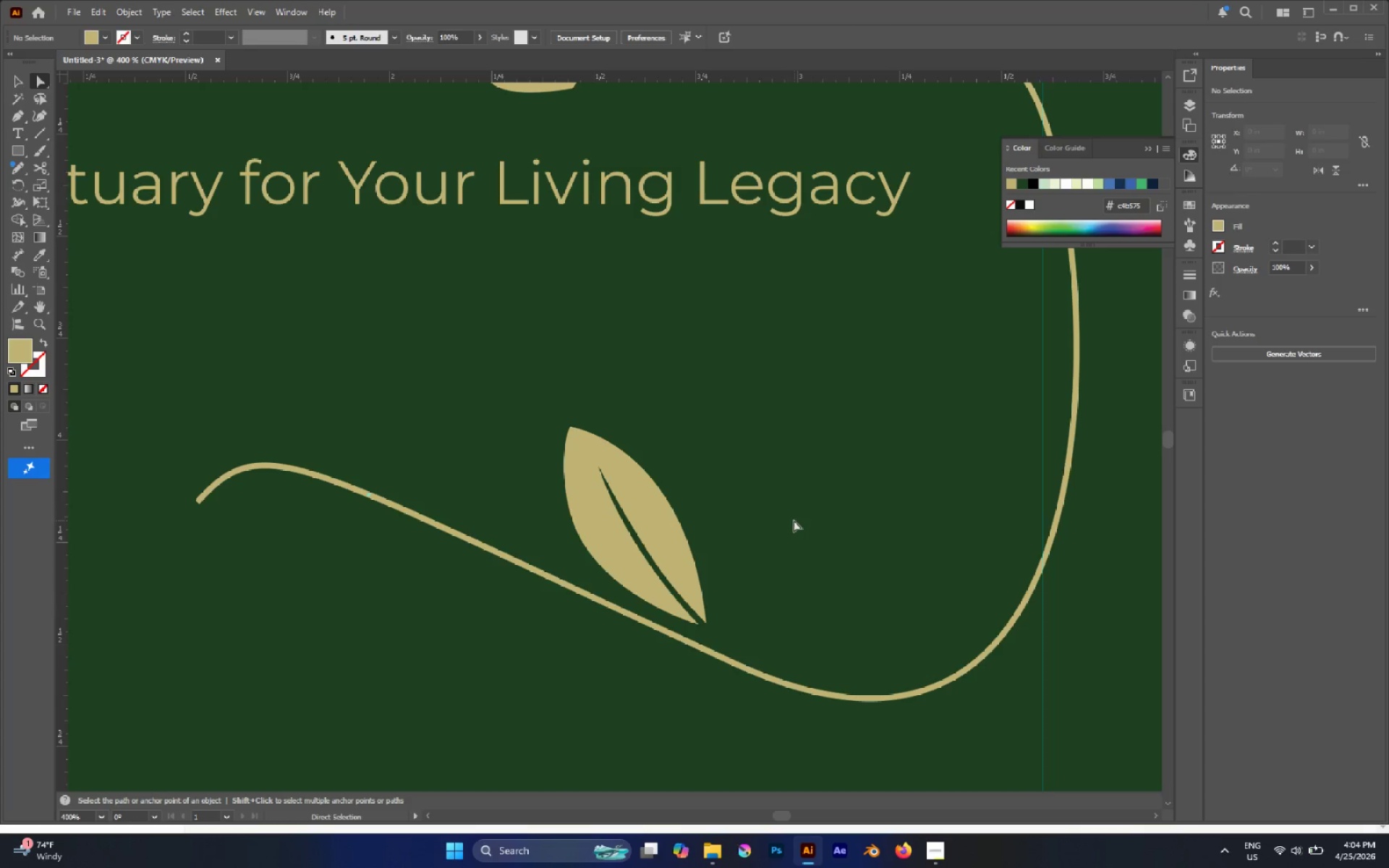 
hold_key(key=AltLeft, duration=0.52)
scroll: coordinate [718, 476], scroll_direction: down, amount: 4.0
 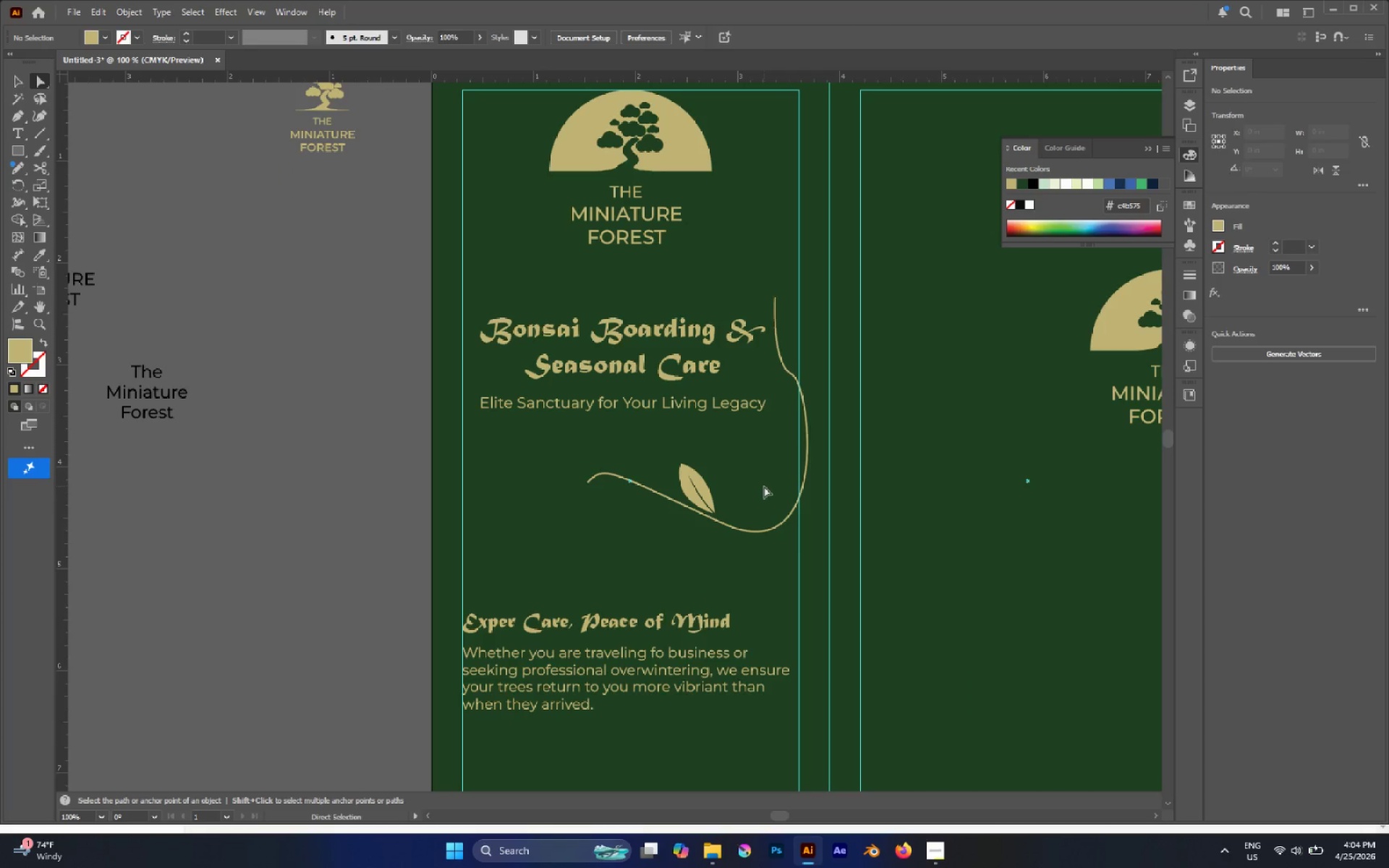 
scroll: coordinate [764, 486], scroll_direction: up, amount: 1.0
 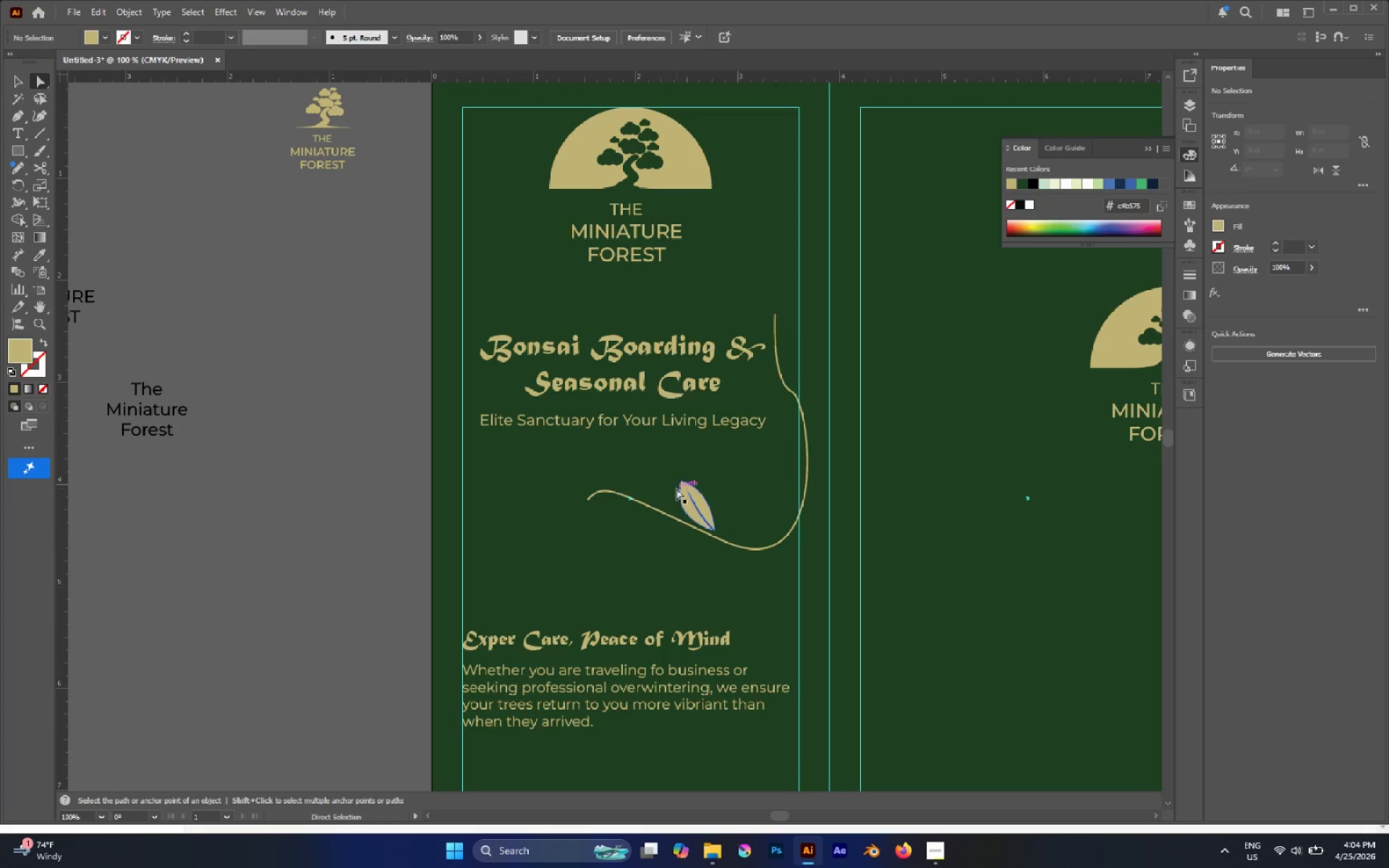 
hold_key(key=AltLeft, duration=0.53)
scroll: coordinate [676, 488], scroll_direction: up, amount: 1.0
 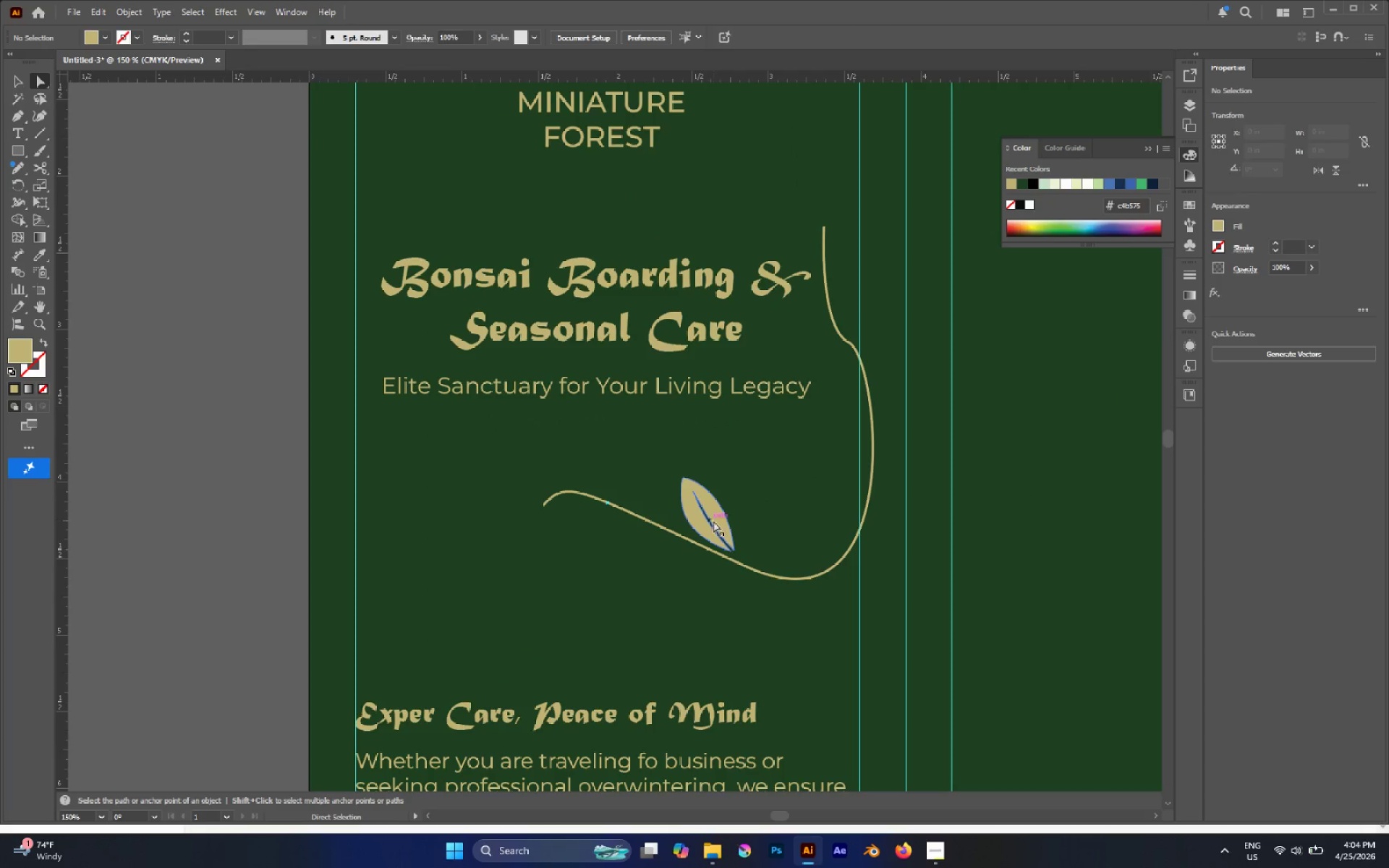 
key(V)
 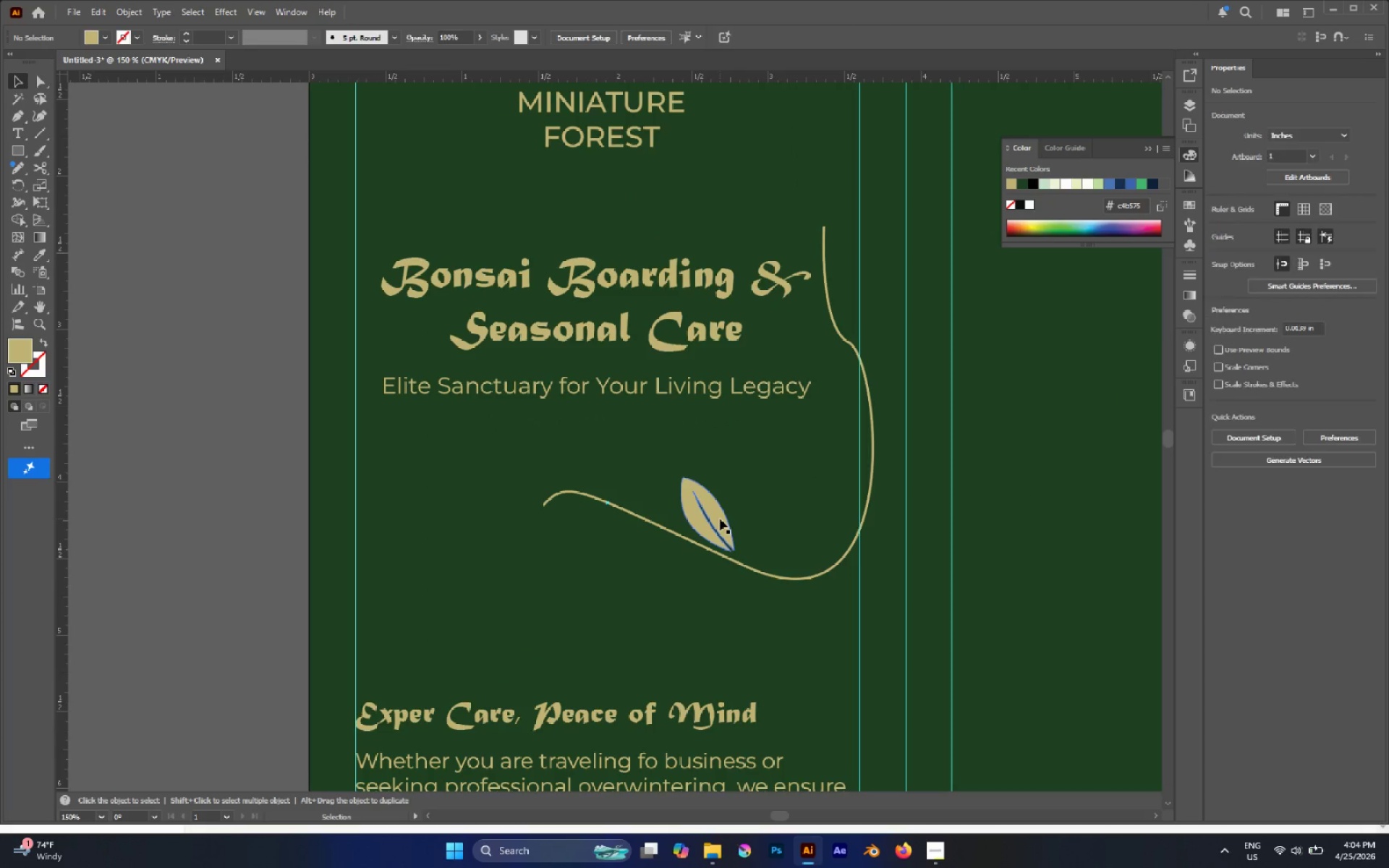 
left_click([720, 519])
 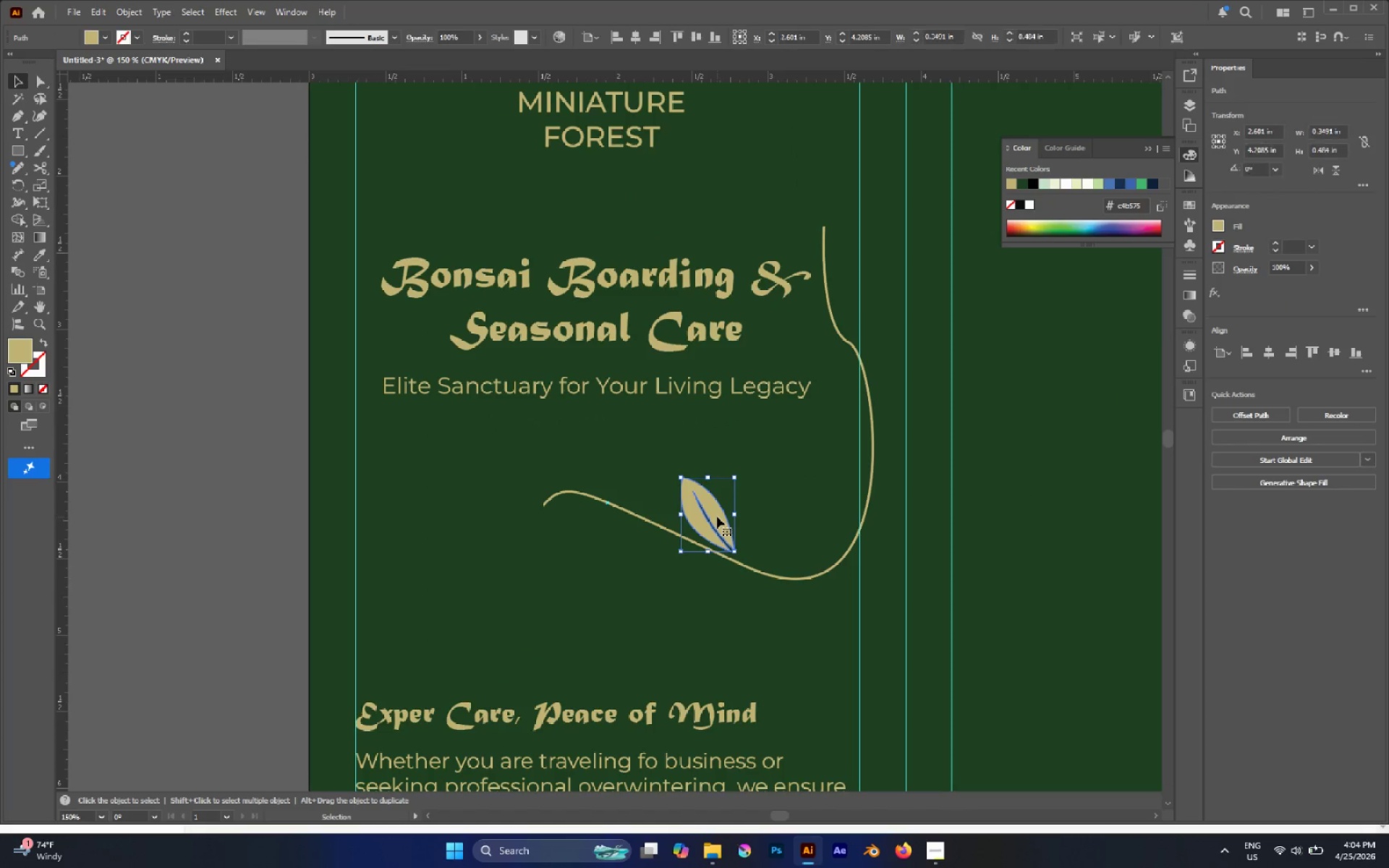 
hold_key(key=AltLeft, duration=1.44)
left_click_drag(start_coordinate=[717, 516], to_coordinate=[781, 538])
 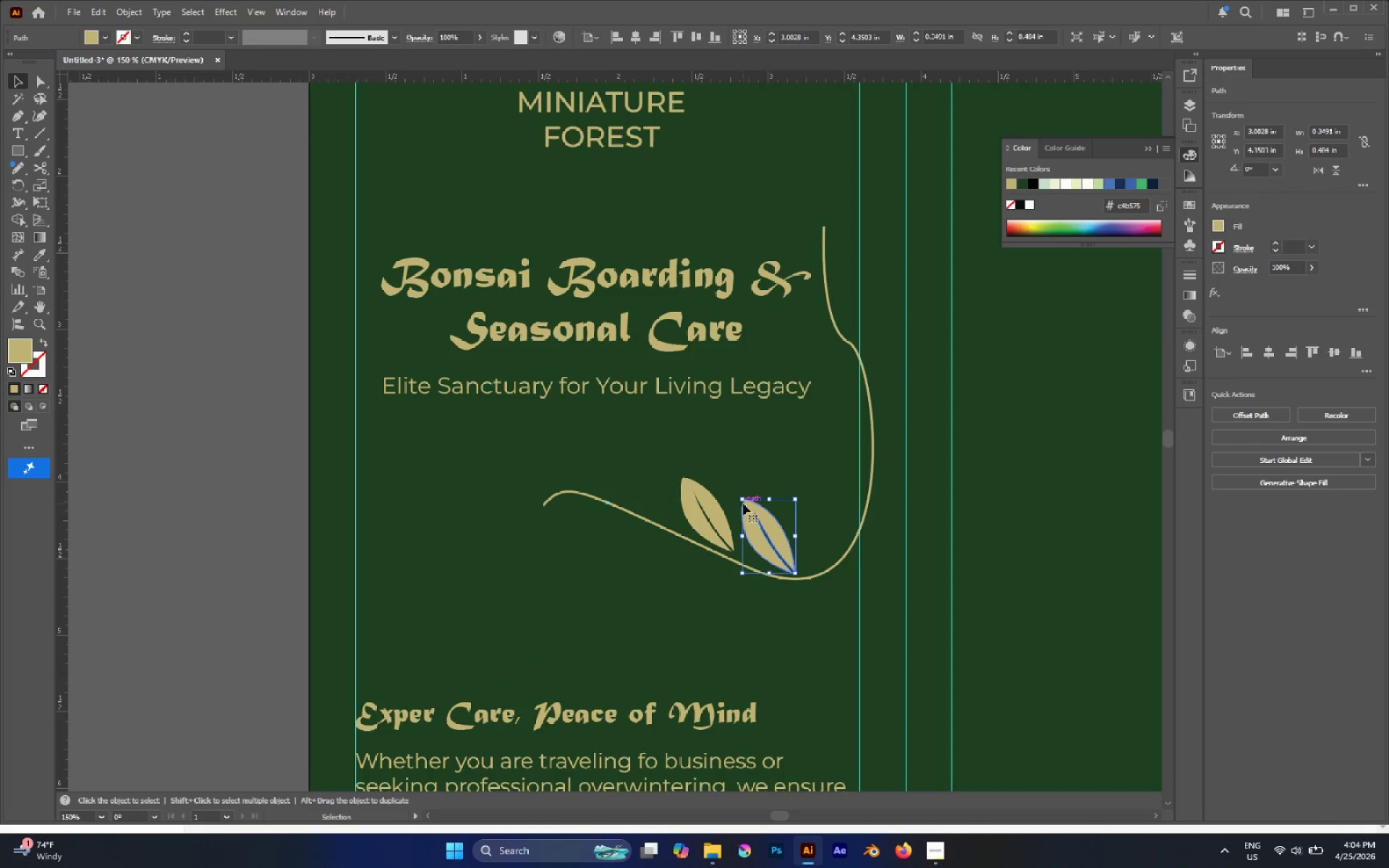 
left_click_drag(start_coordinate=[742, 501], to_coordinate=[745, 532])
 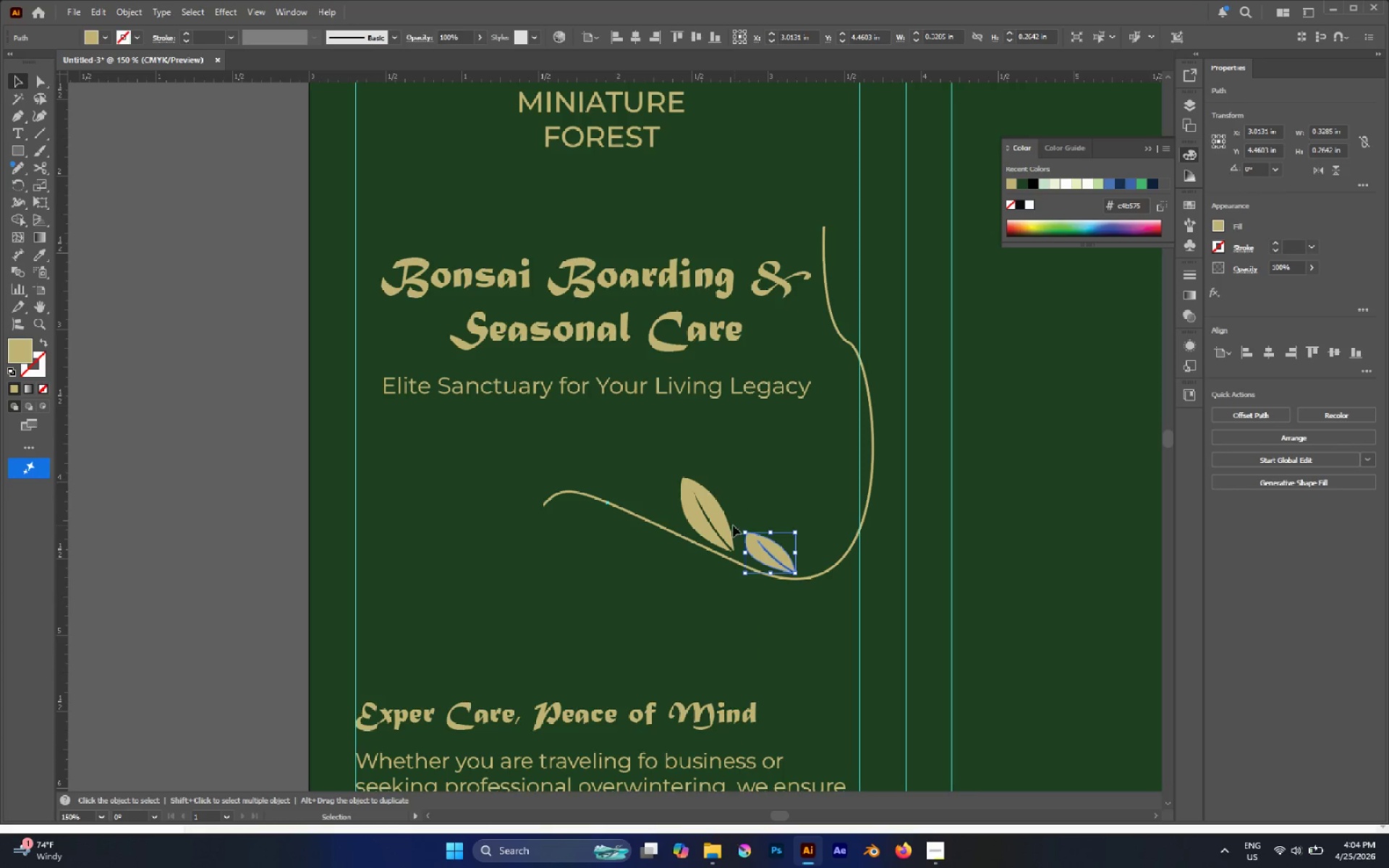 
left_click([715, 520])
 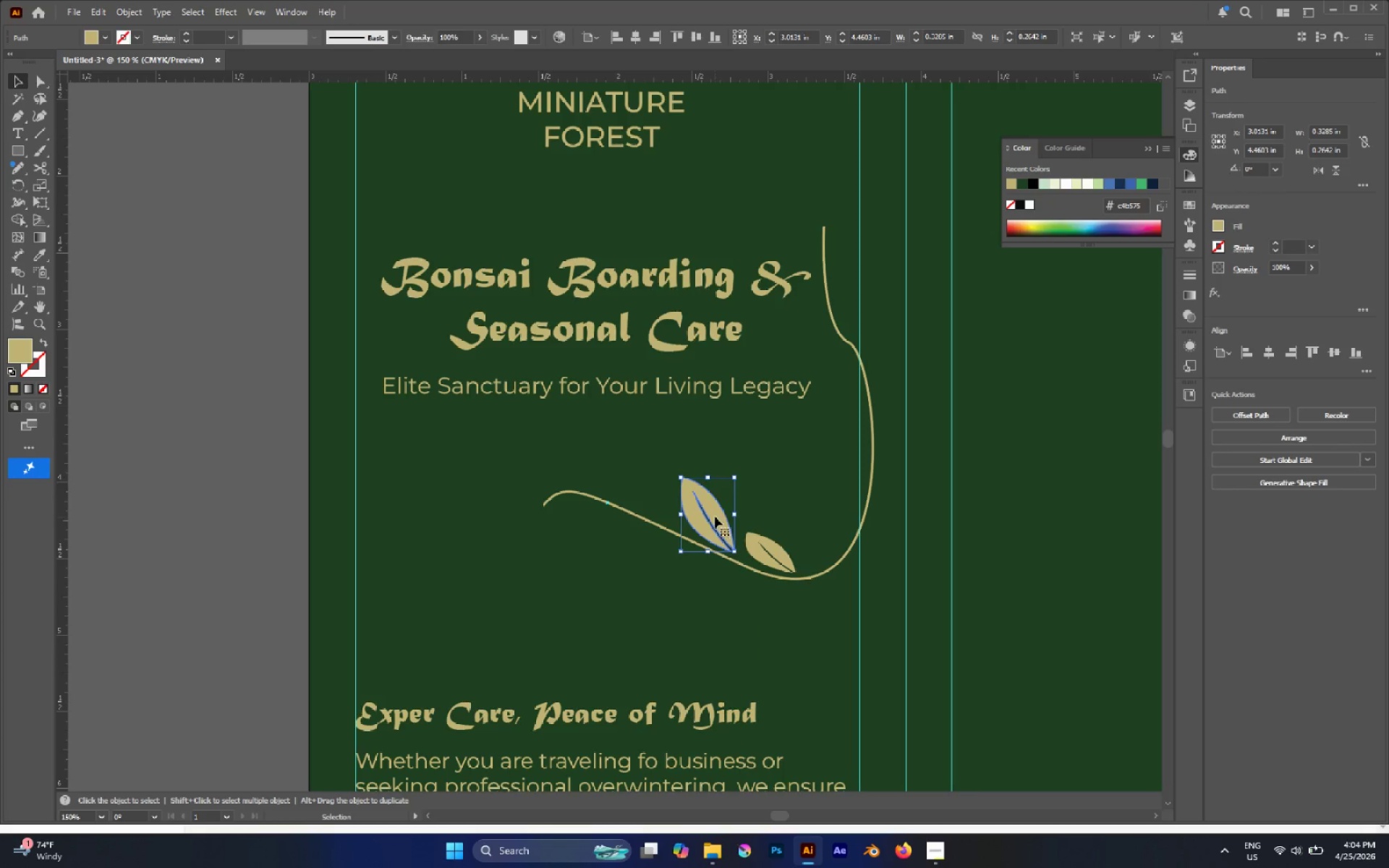 
hold_key(key=AltLeft, duration=0.66)
left_click_drag(start_coordinate=[713, 510], to_coordinate=[690, 539])
 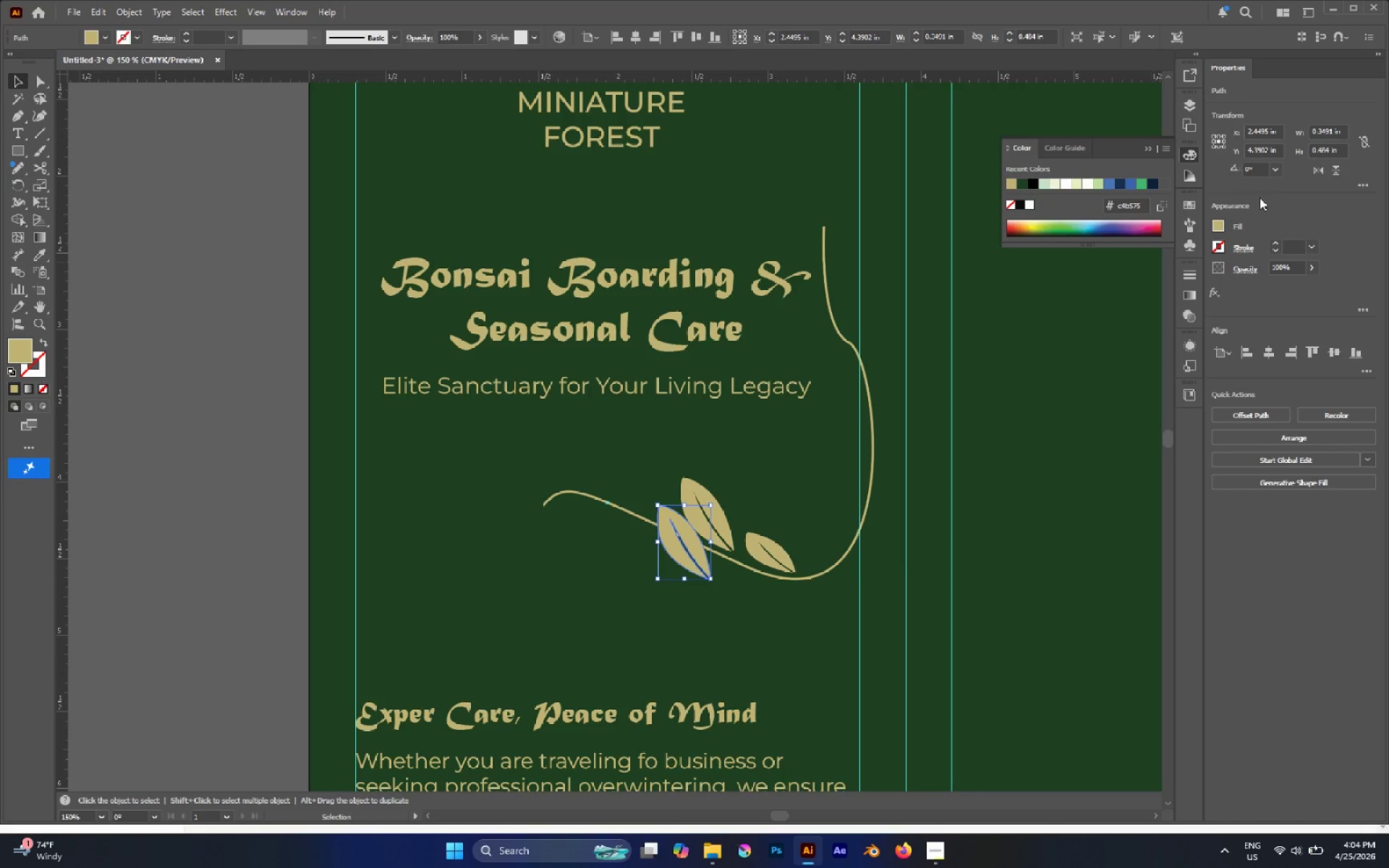 
left_click([1317, 169])
 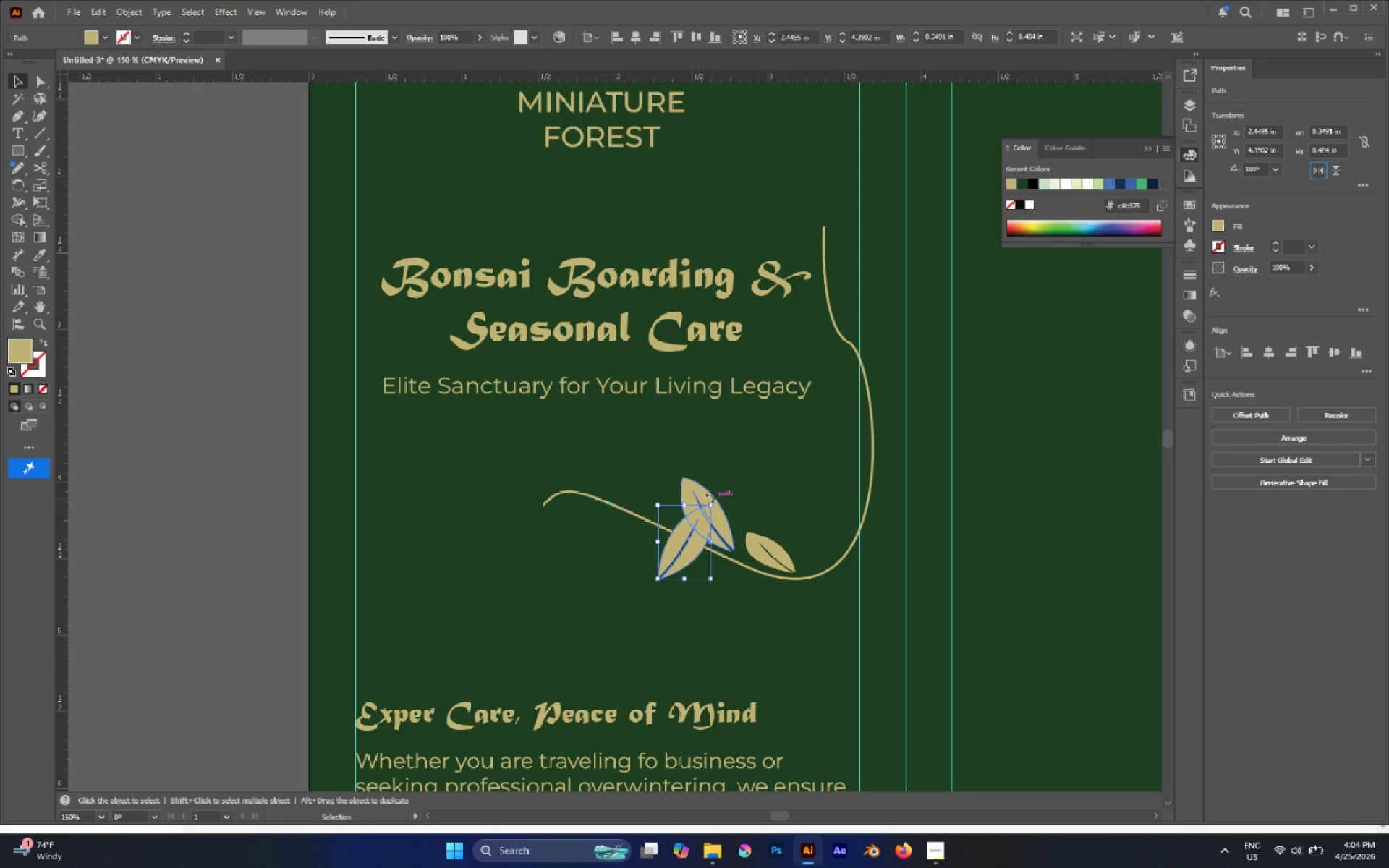 
left_click_drag(start_coordinate=[657, 498], to_coordinate=[655, 582])
 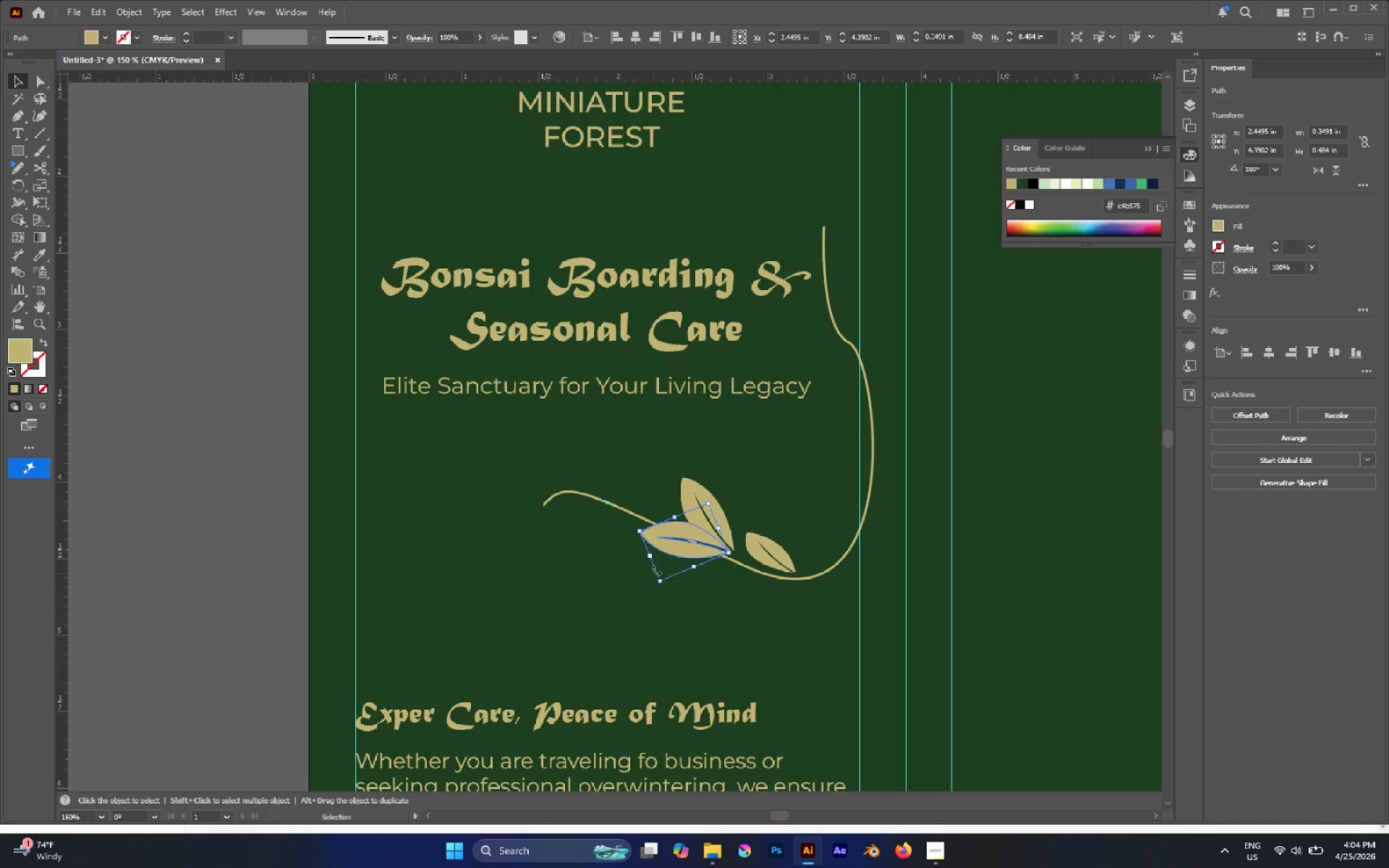 
hold_key(key=AltLeft, duration=0.55)
scroll: coordinate [685, 549], scroll_direction: up, amount: 1.0
 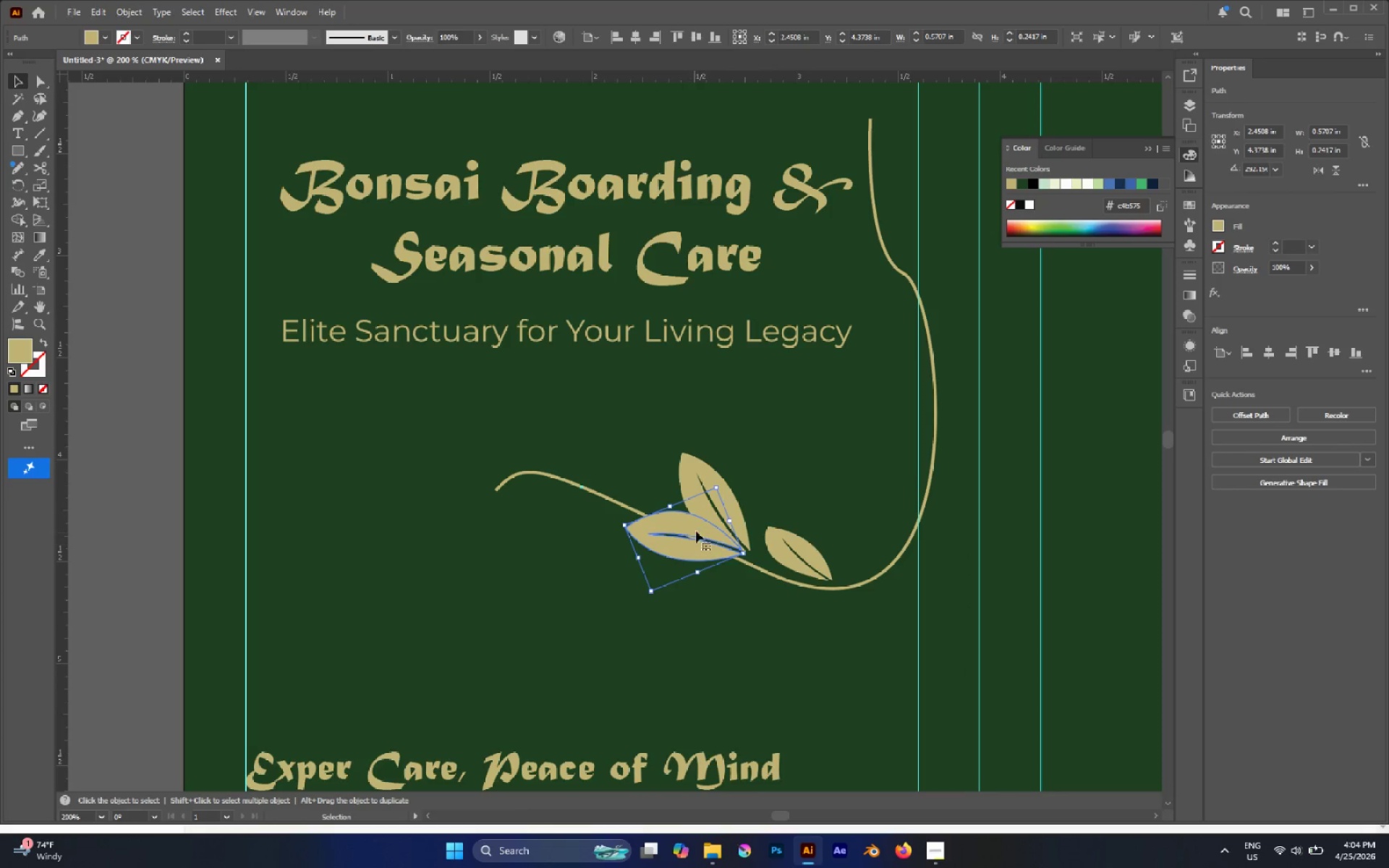 
left_click_drag(start_coordinate=[697, 531], to_coordinate=[649, 536])
 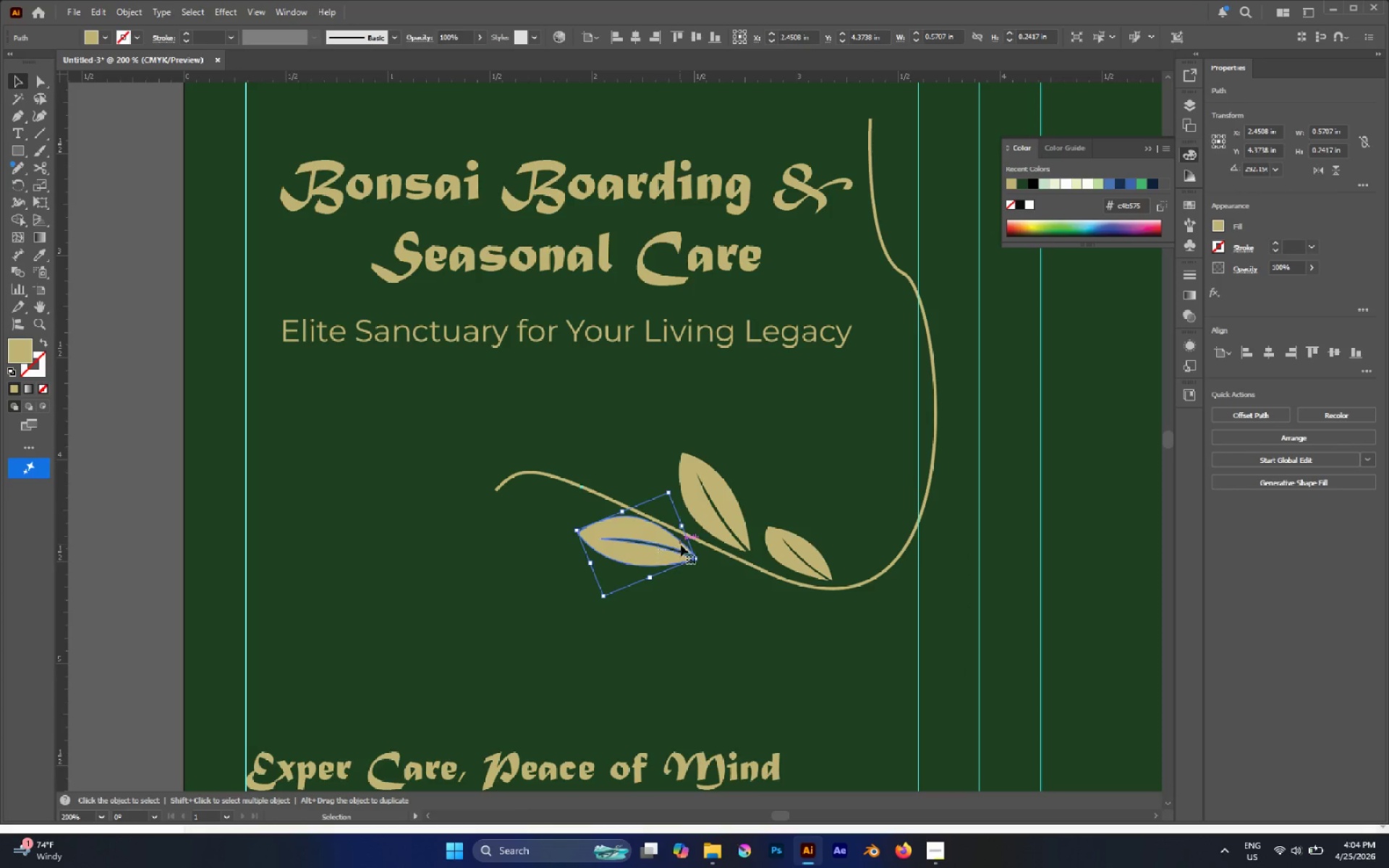 
hold_key(key=AltLeft, duration=0.39)
scroll: coordinate [681, 545], scroll_direction: up, amount: 4.0
 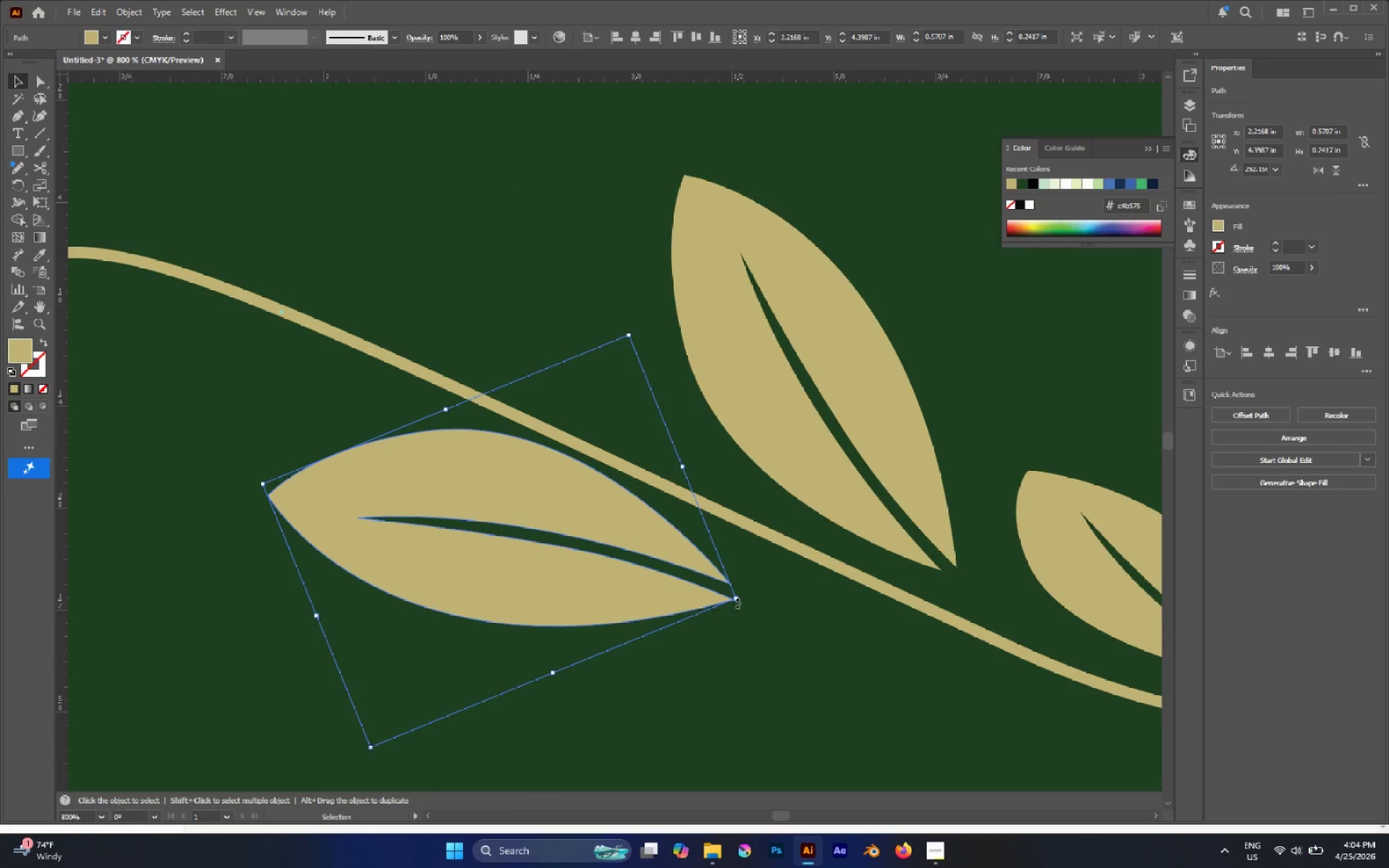 
left_click_drag(start_coordinate=[737, 603], to_coordinate=[752, 543])
 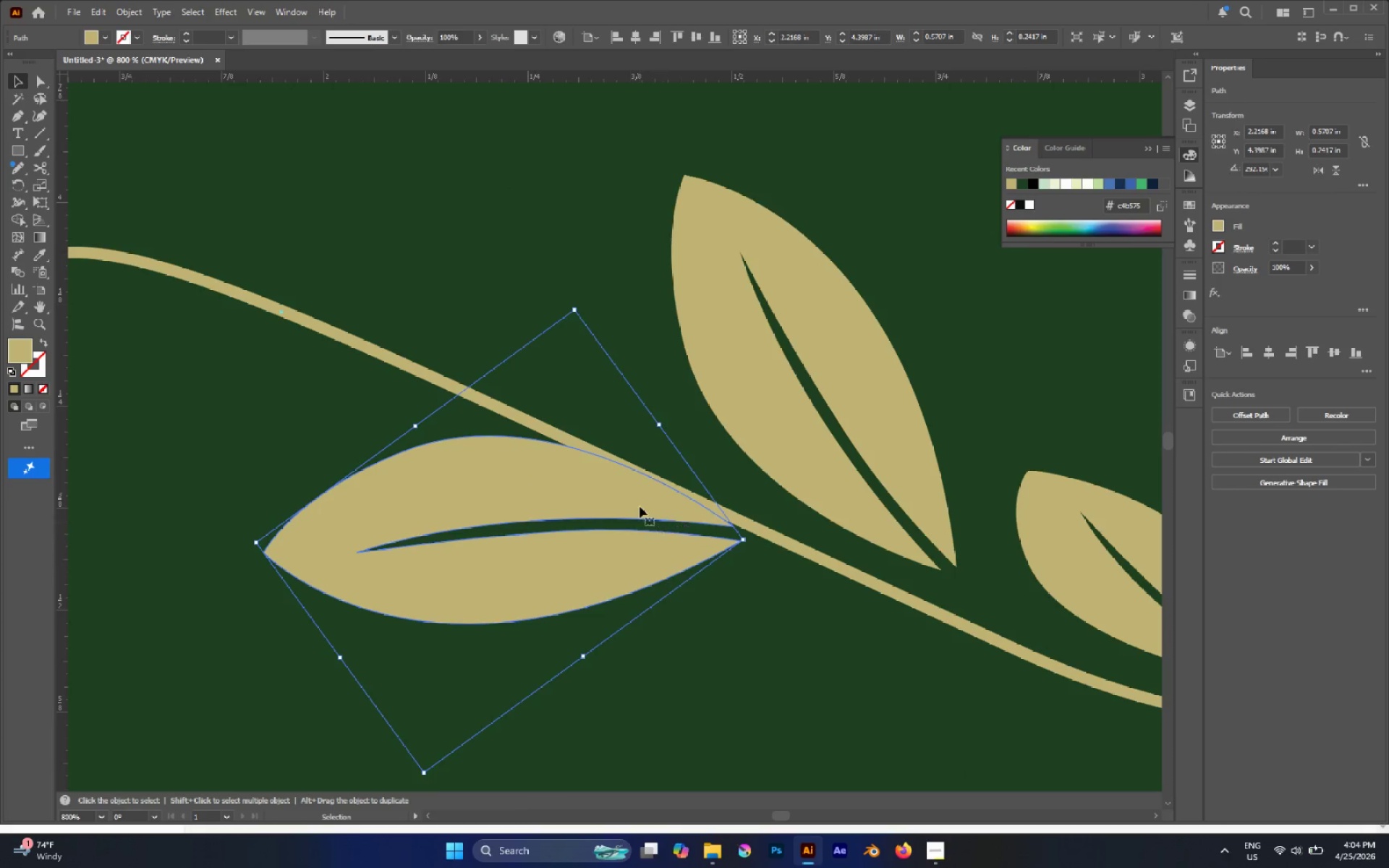 
left_click_drag(start_coordinate=[640, 506], to_coordinate=[621, 514])
 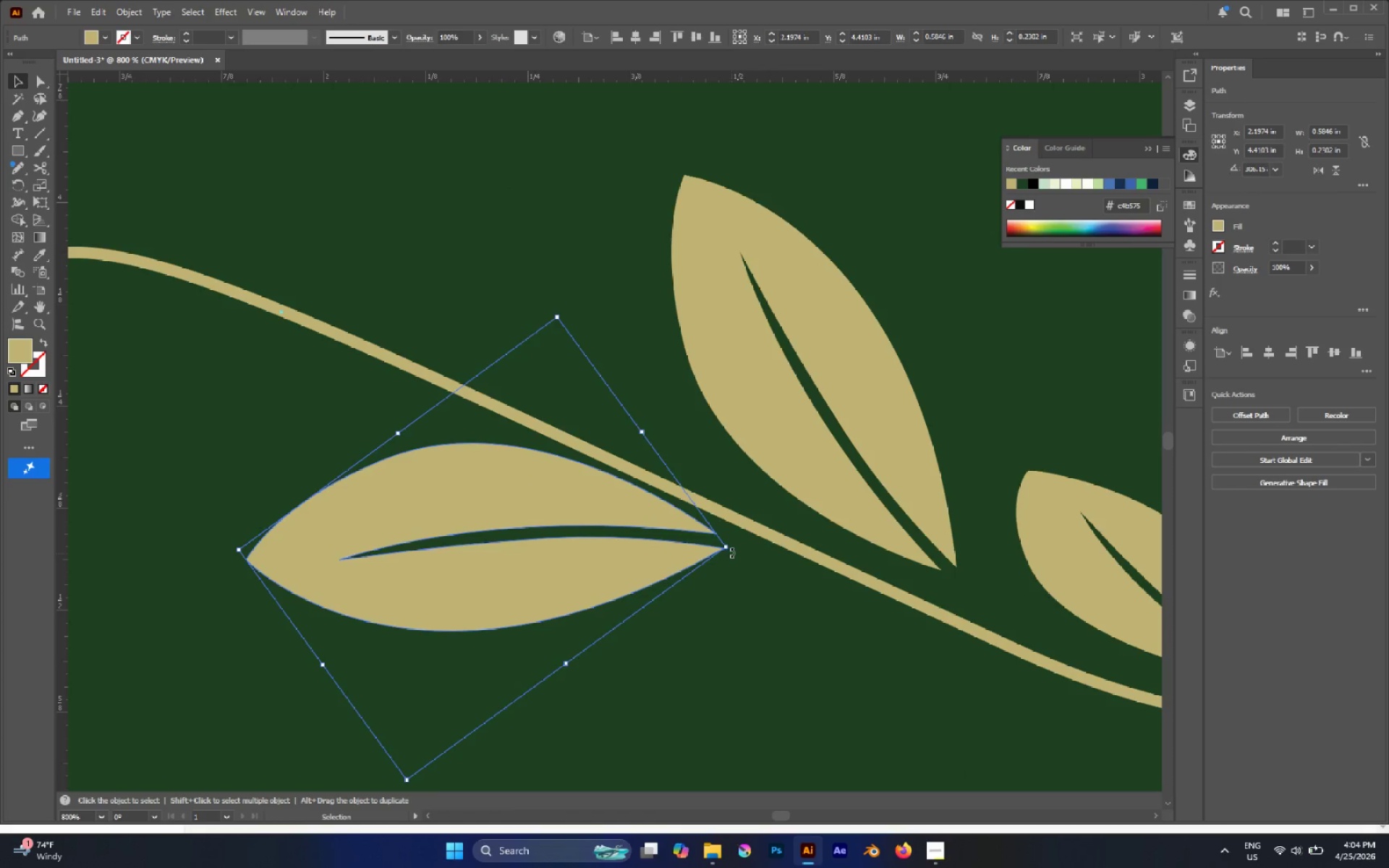 
left_click_drag(start_coordinate=[731, 553], to_coordinate=[728, 522])
 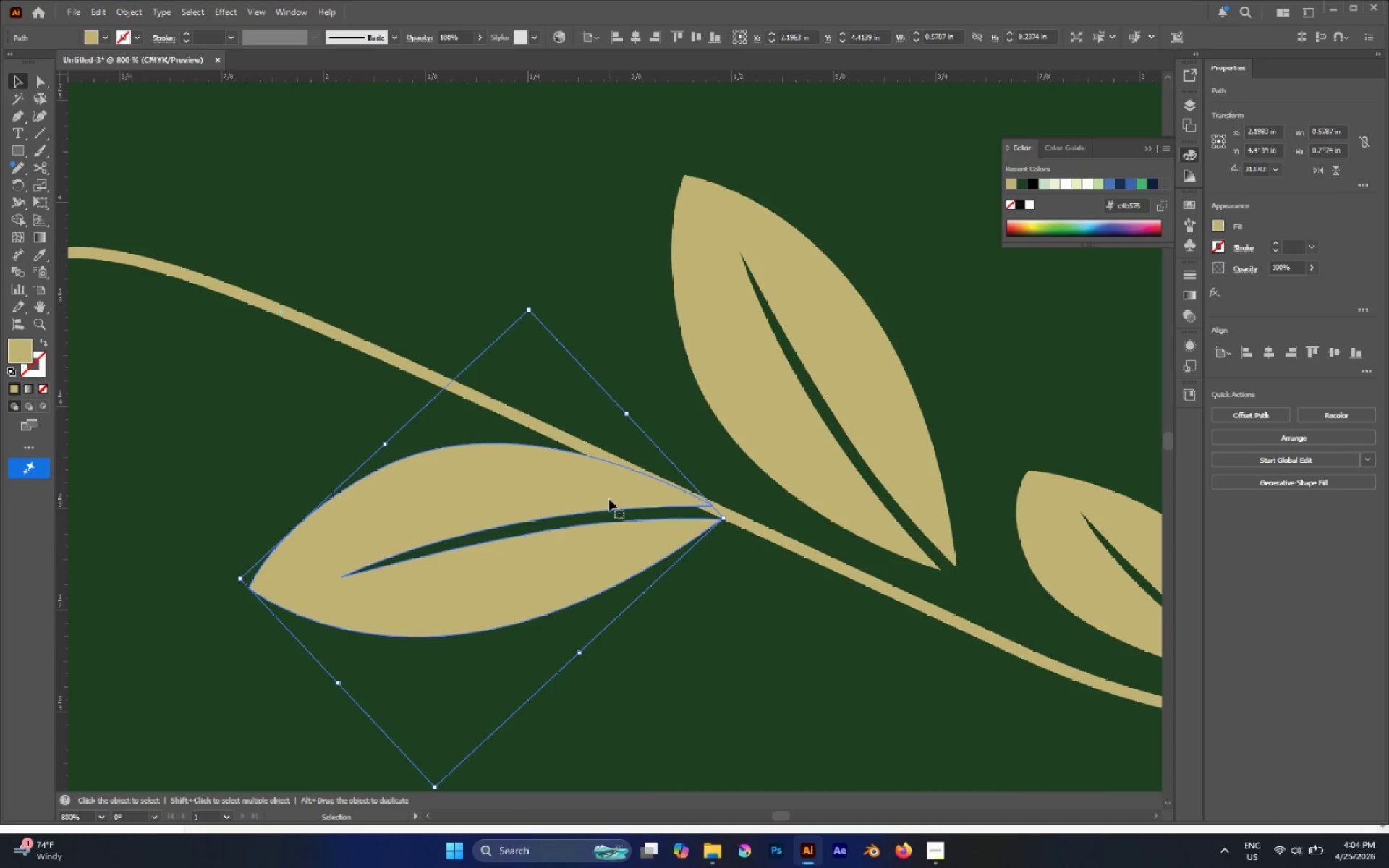 
left_click_drag(start_coordinate=[609, 498], to_coordinate=[606, 522])
 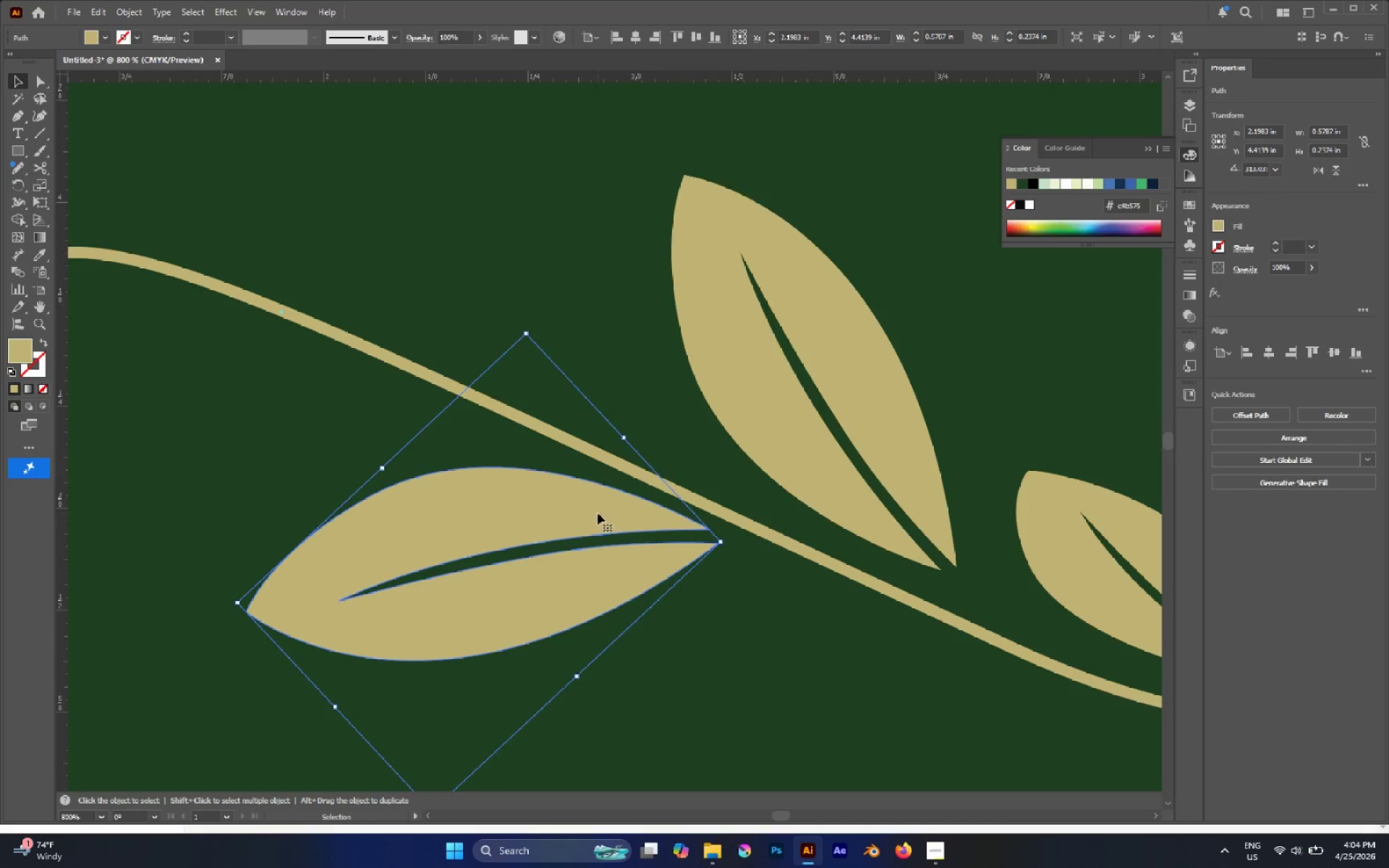 
hold_key(key=AltLeft, duration=0.36)
scroll: coordinate [600, 512], scroll_direction: down, amount: 3.0
 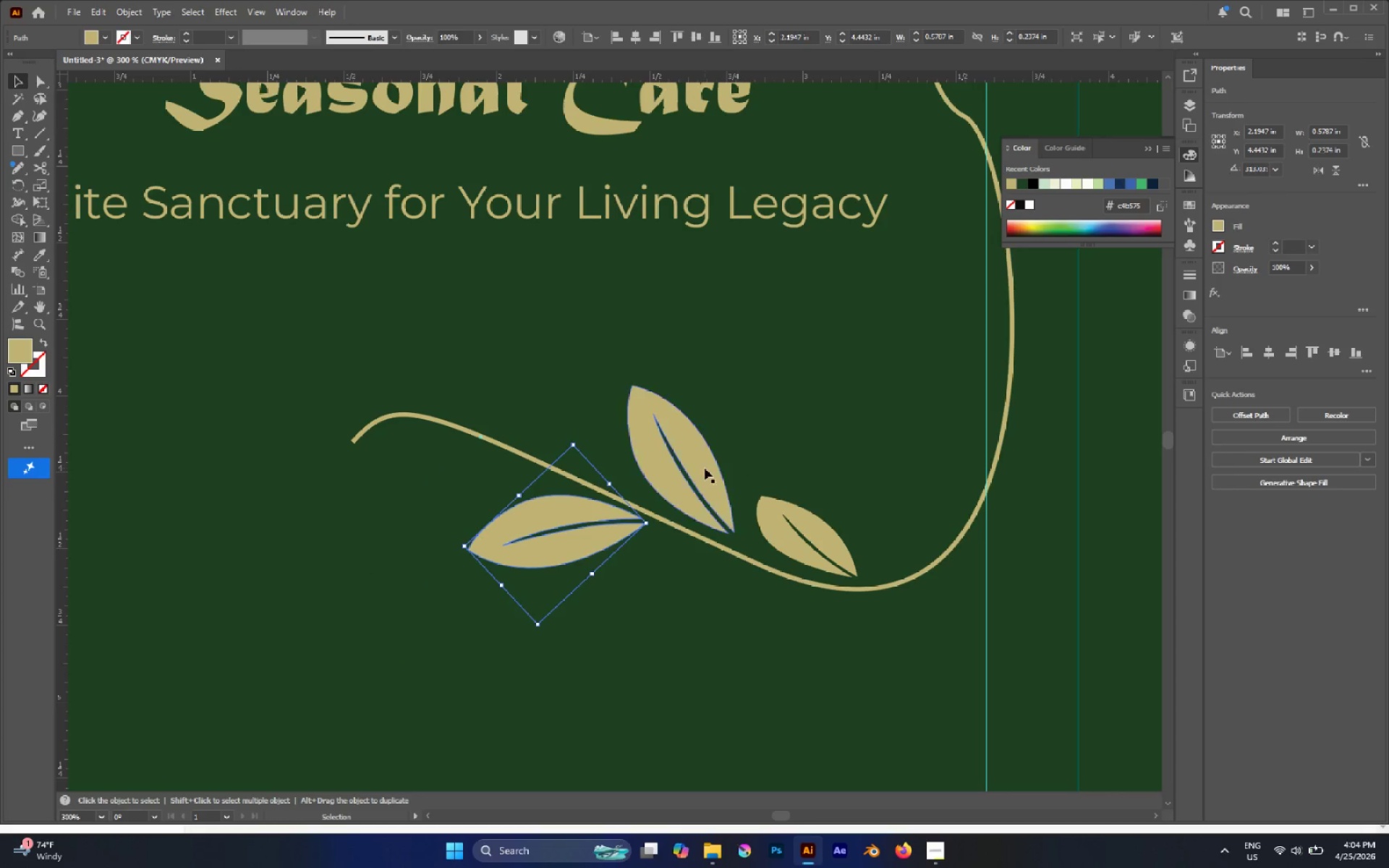 
left_click([704, 468])
 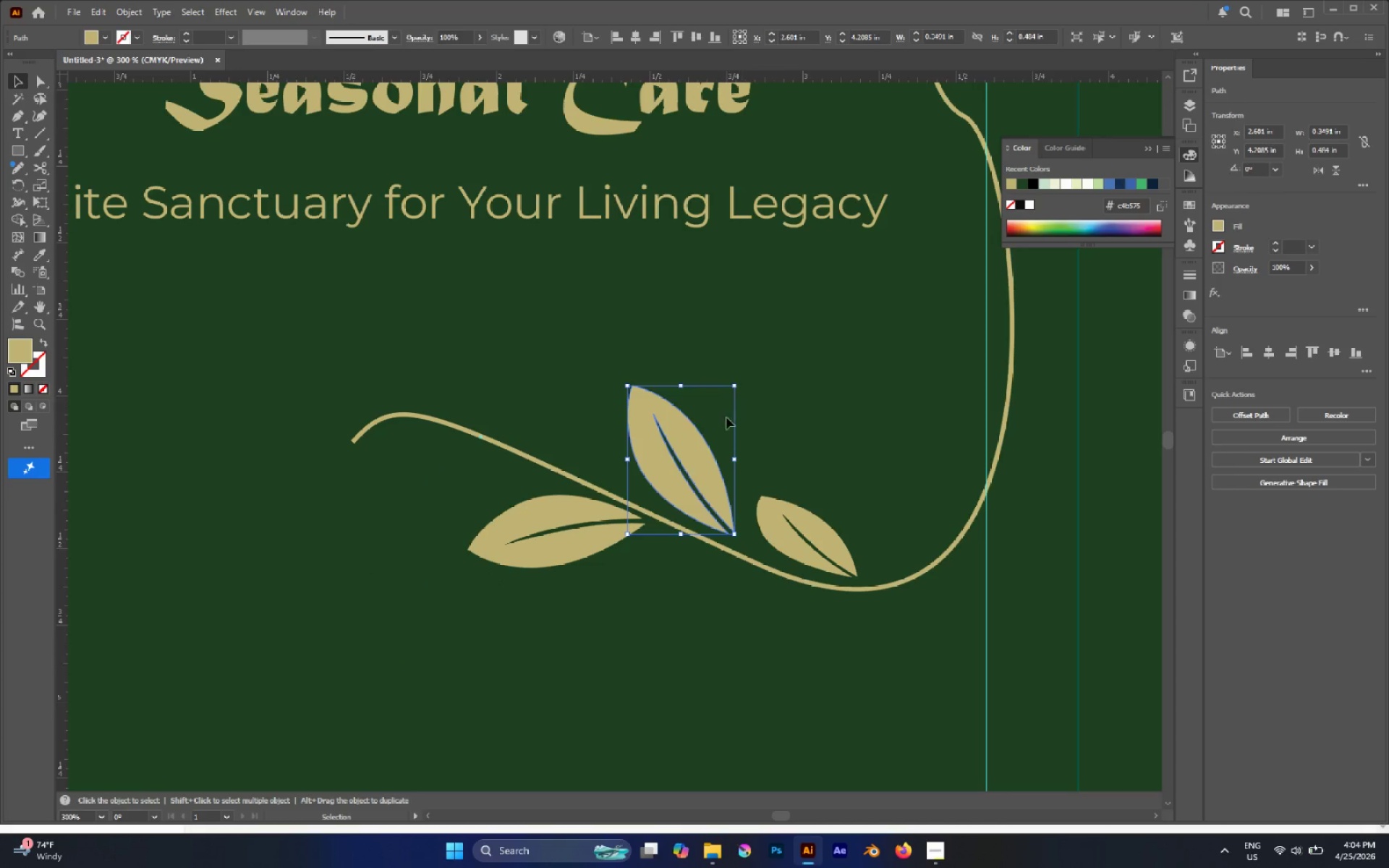 
left_click_drag(start_coordinate=[713, 459], to_coordinate=[698, 455])
 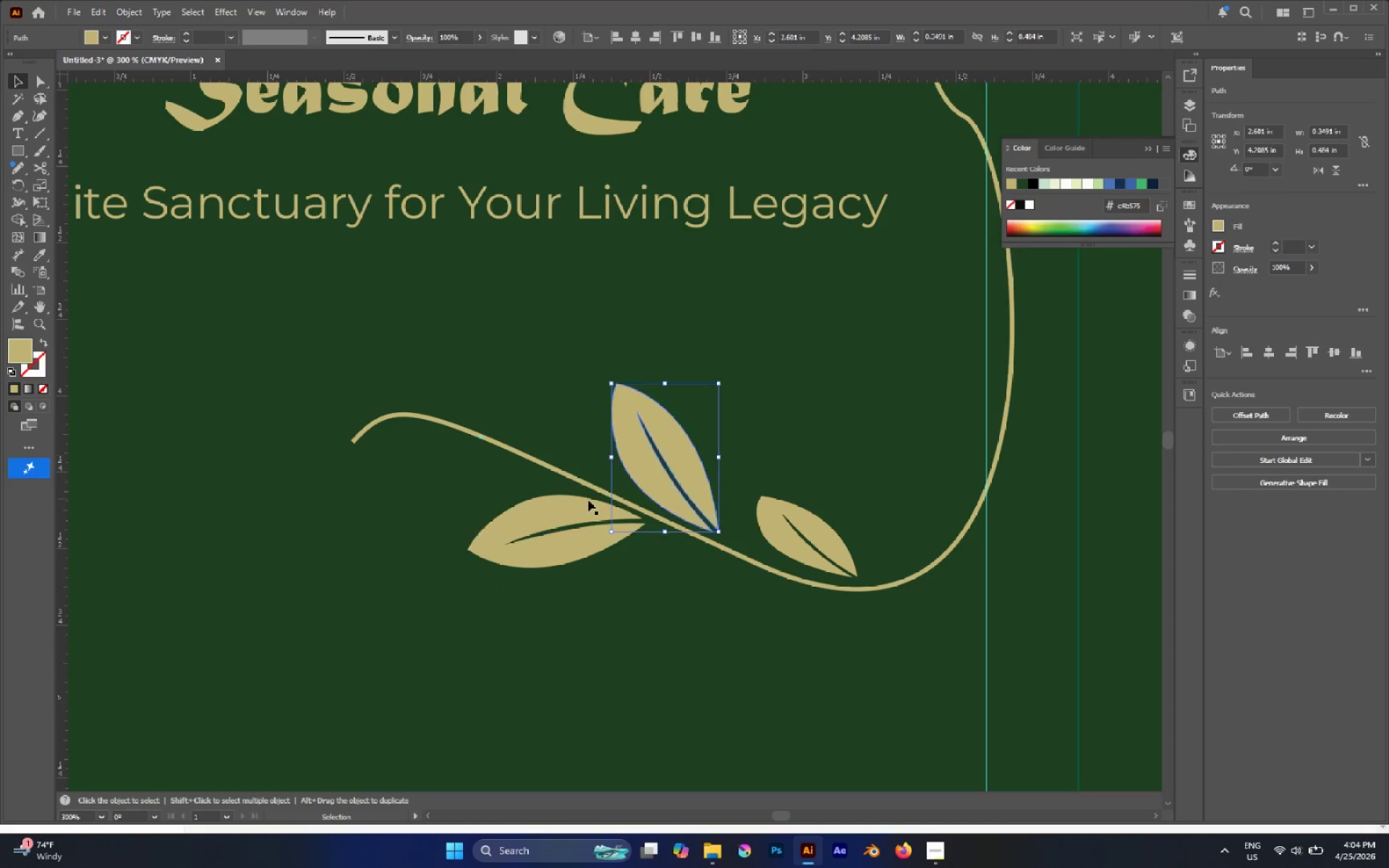 
left_click([587, 500])
 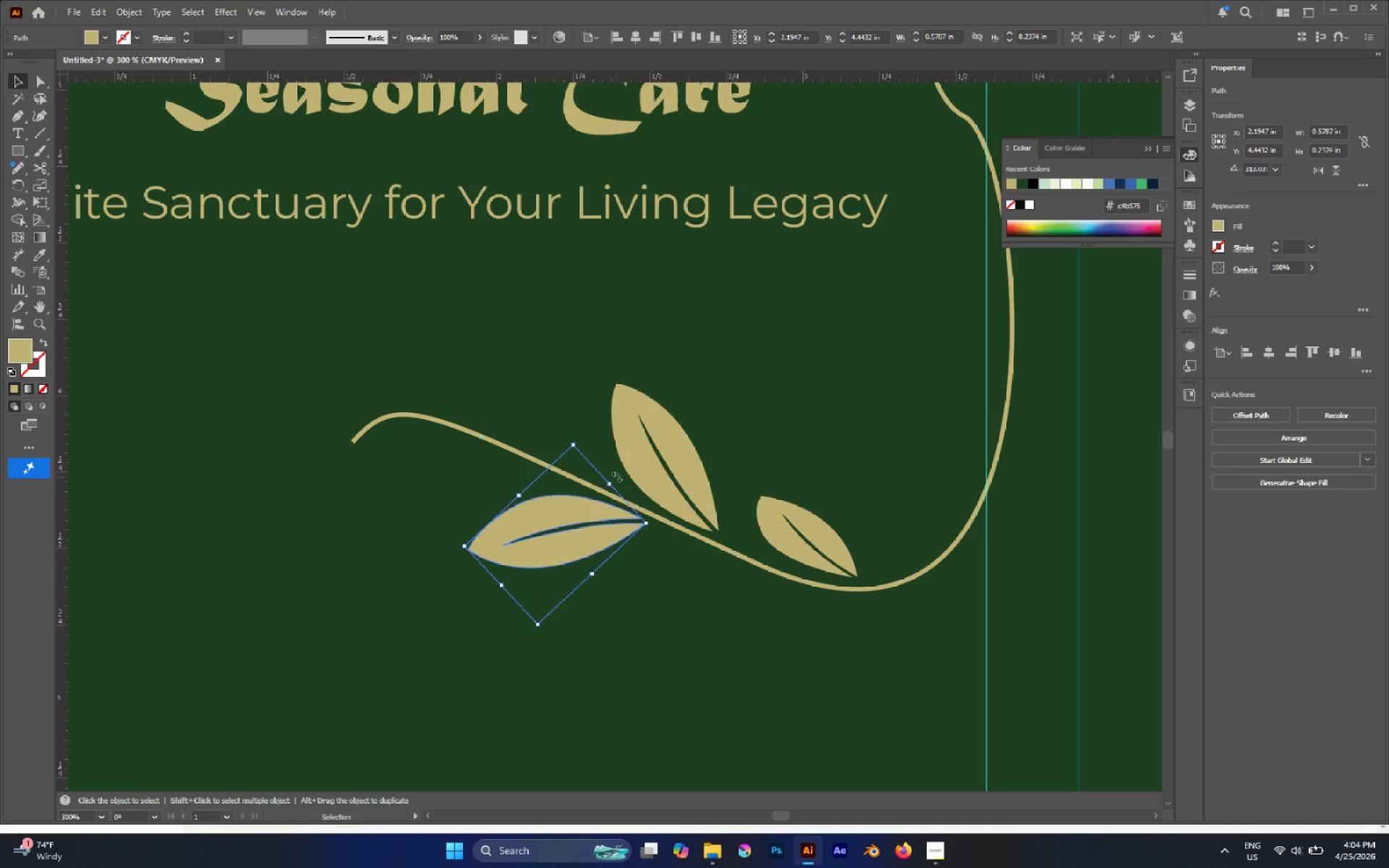 
left_click_drag(start_coordinate=[616, 477], to_coordinate=[623, 478])
 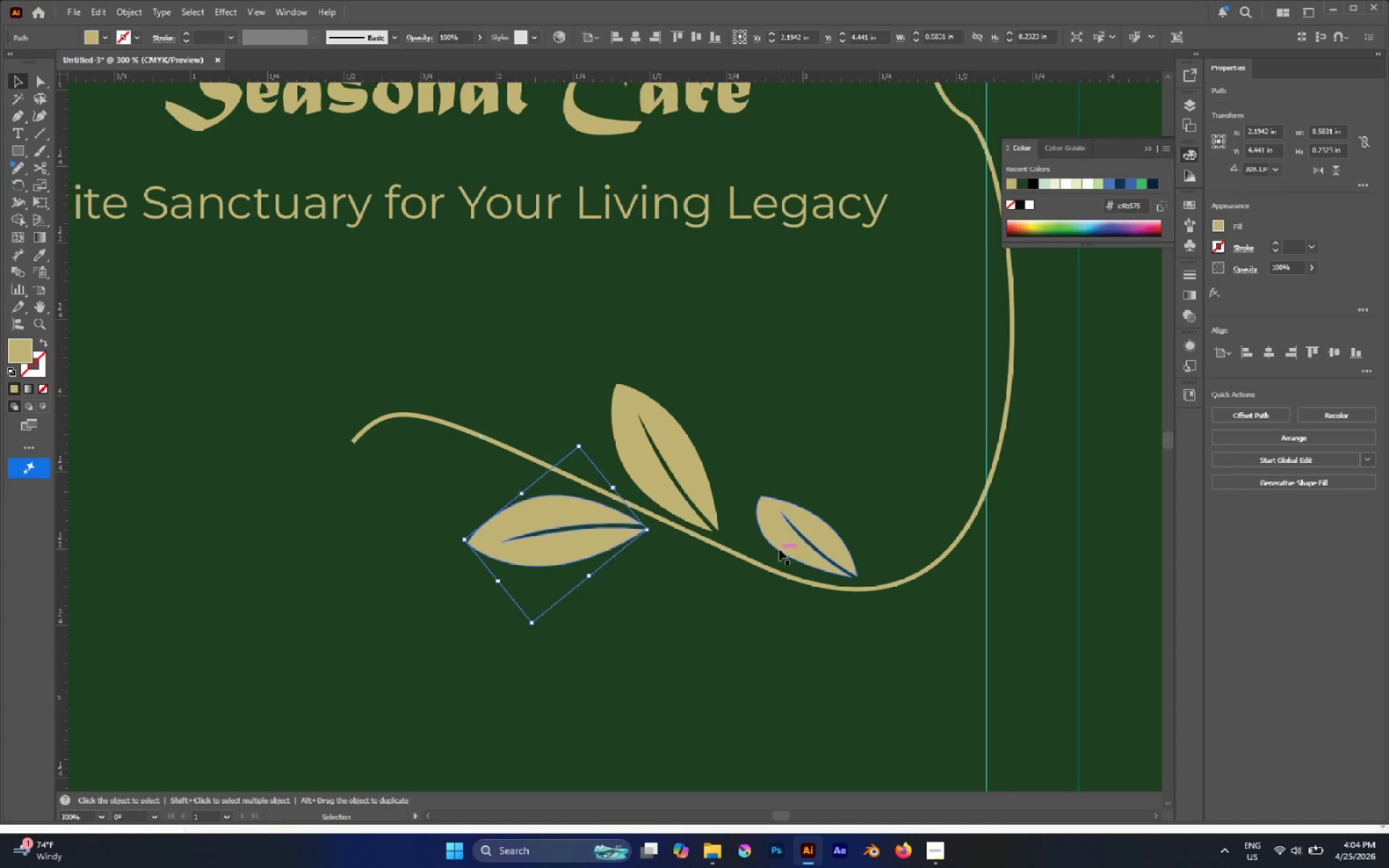 
left_click([779, 549])
 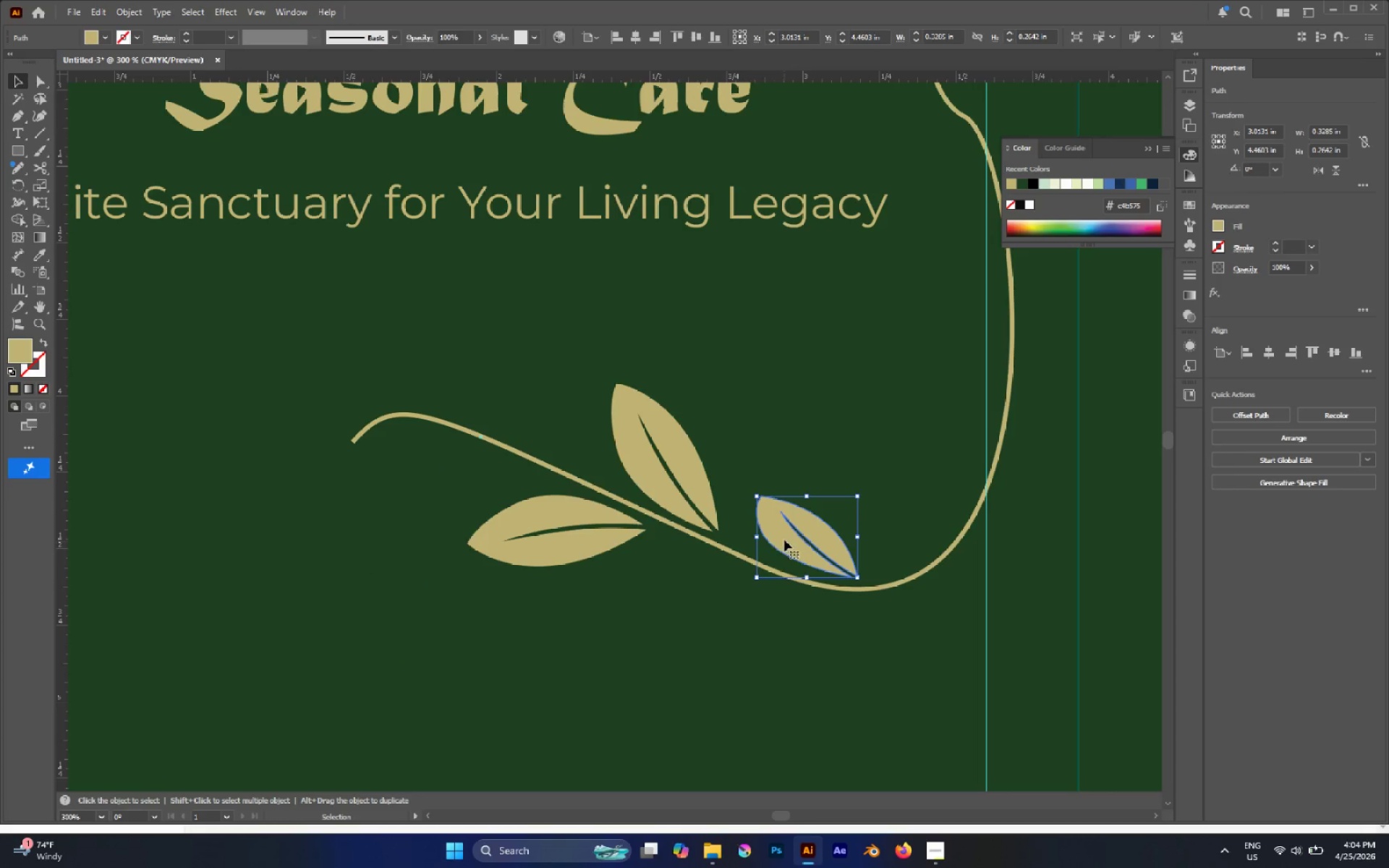 
hold_key(key=AltLeft, duration=0.39)
 